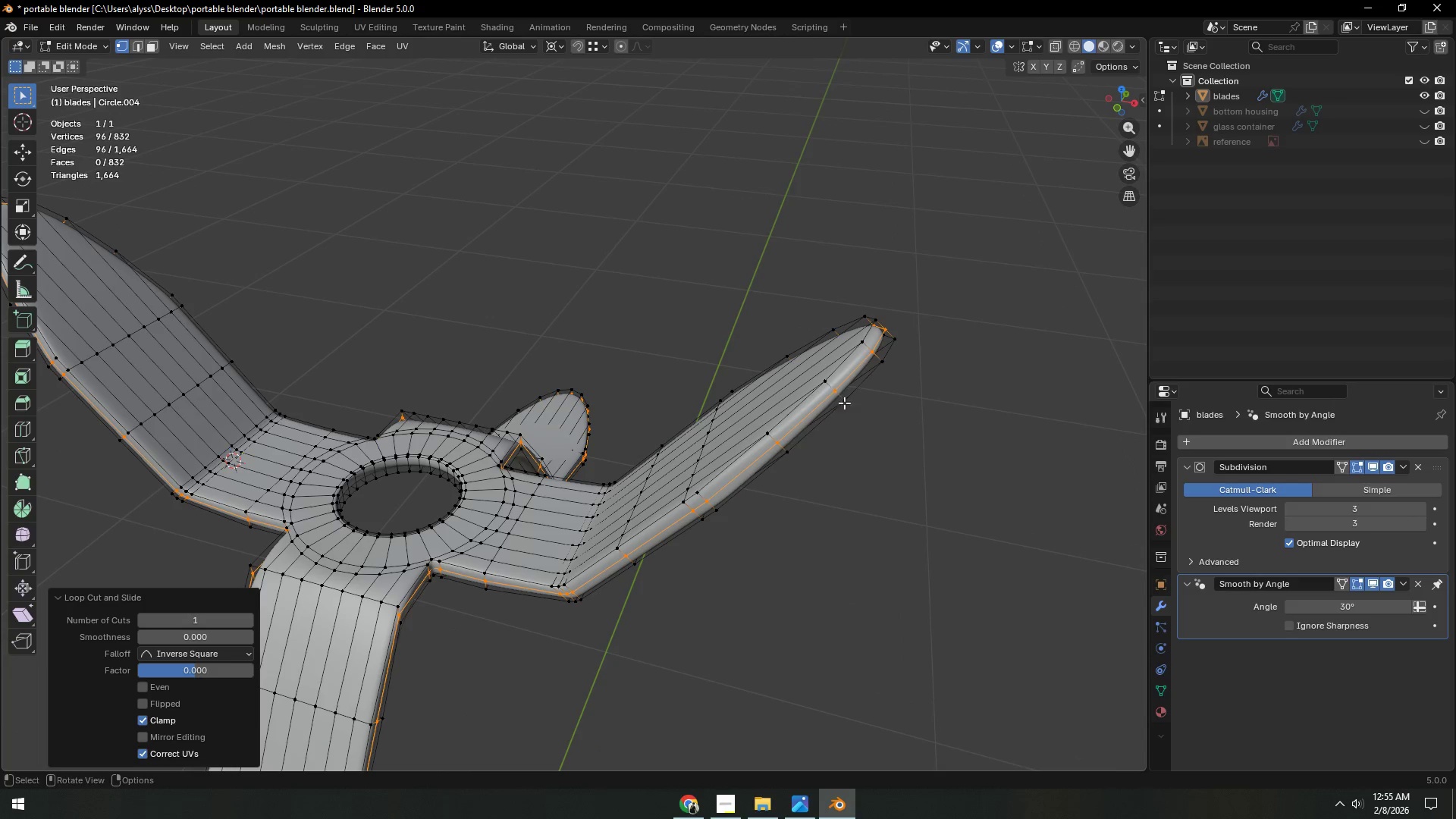 
left_click([1008, 444])
 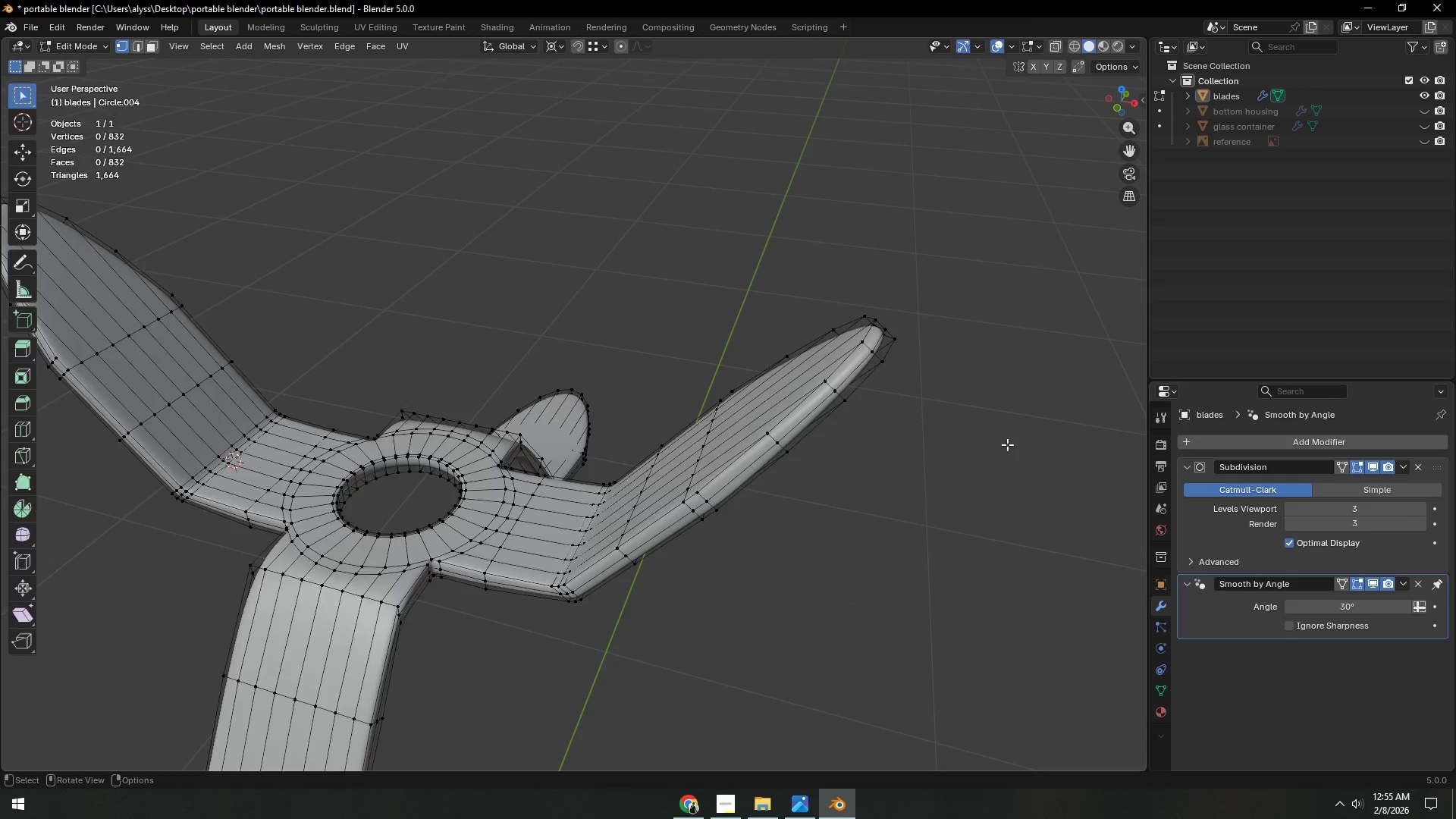 
key(Tab)
 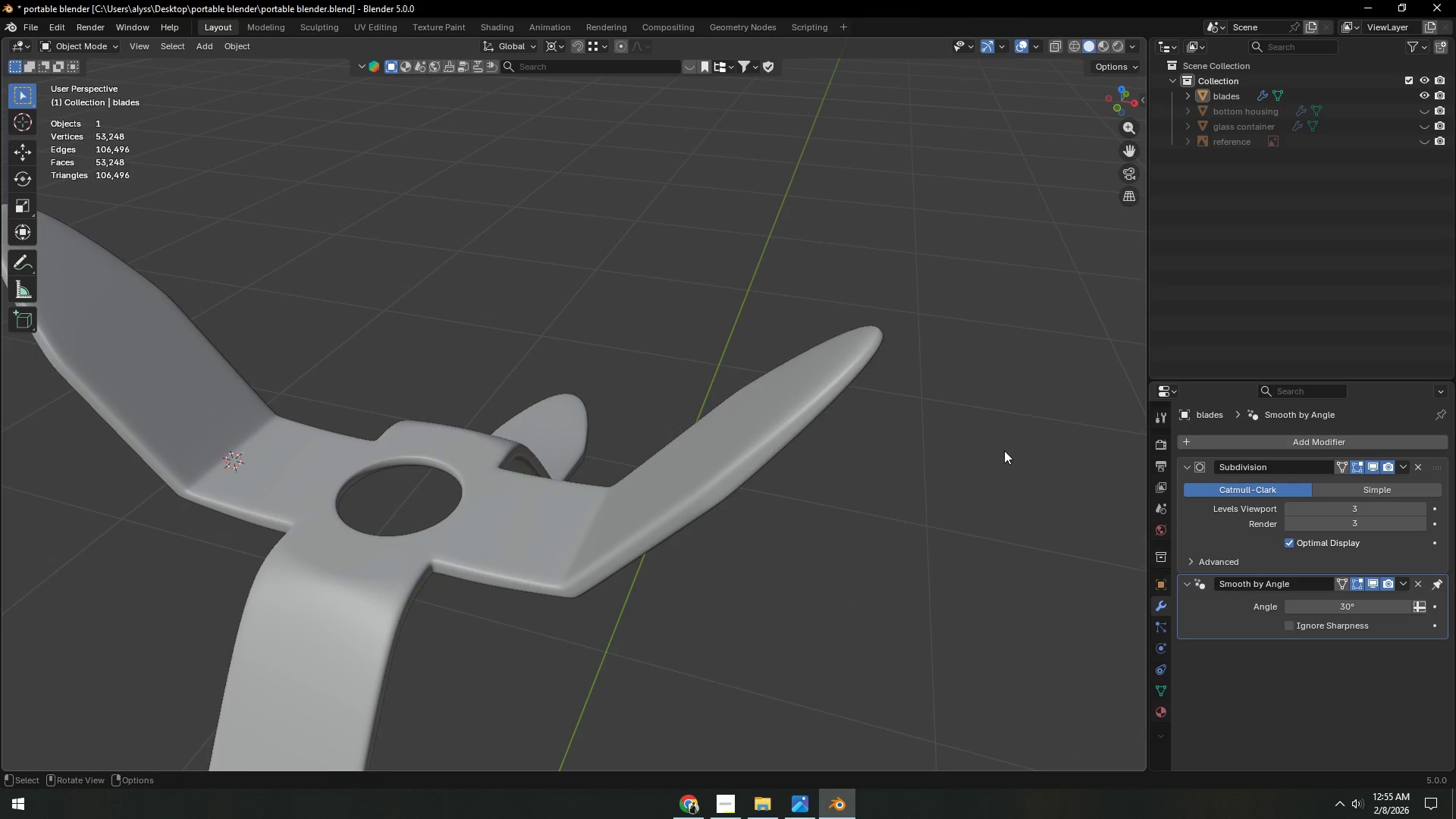 
scroll: coordinate [1002, 455], scroll_direction: down, amount: 3.0
 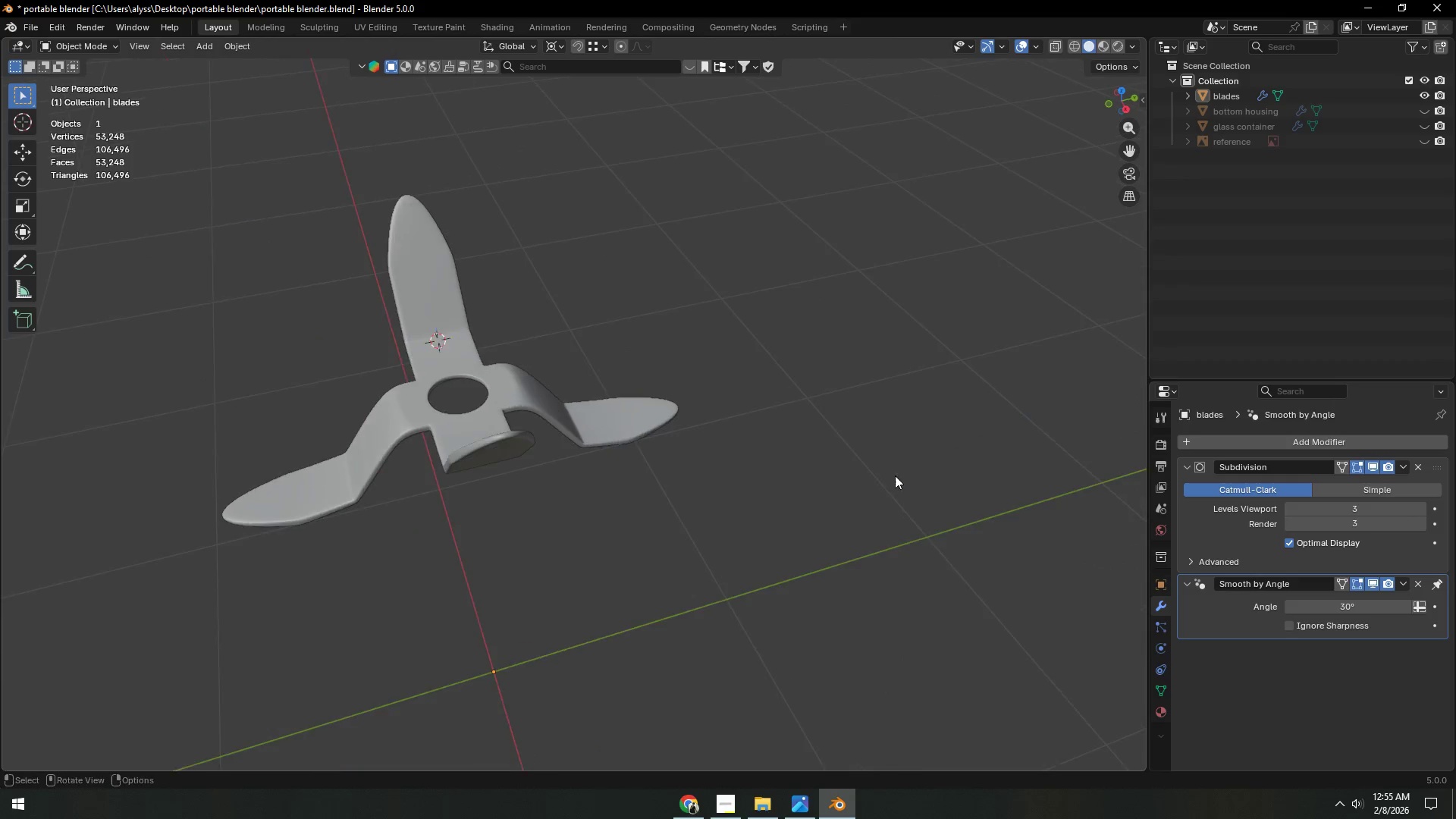 
left_click([879, 478])
 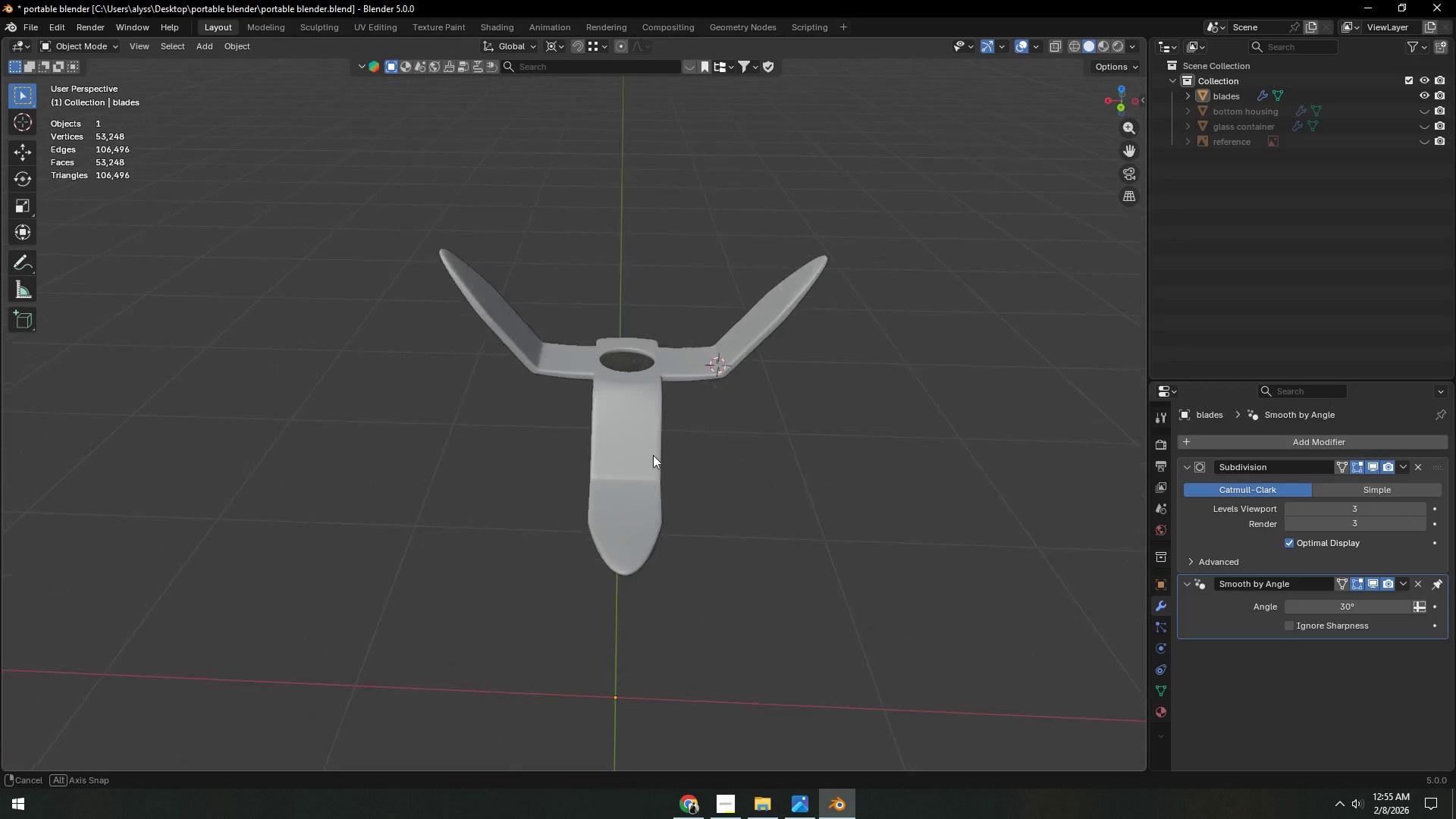 
key(Control+ControlLeft)
 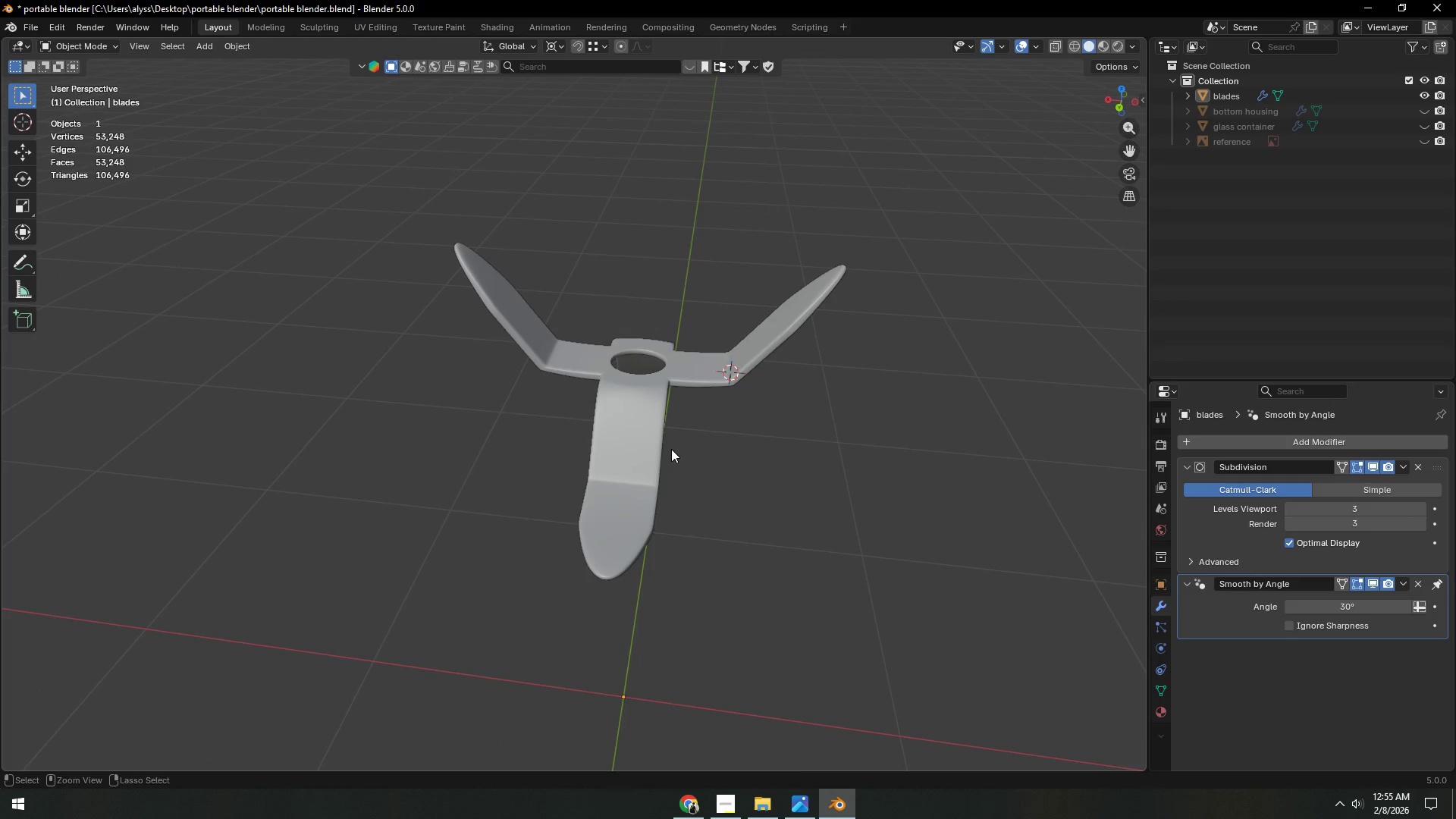 
key(Control+S)
 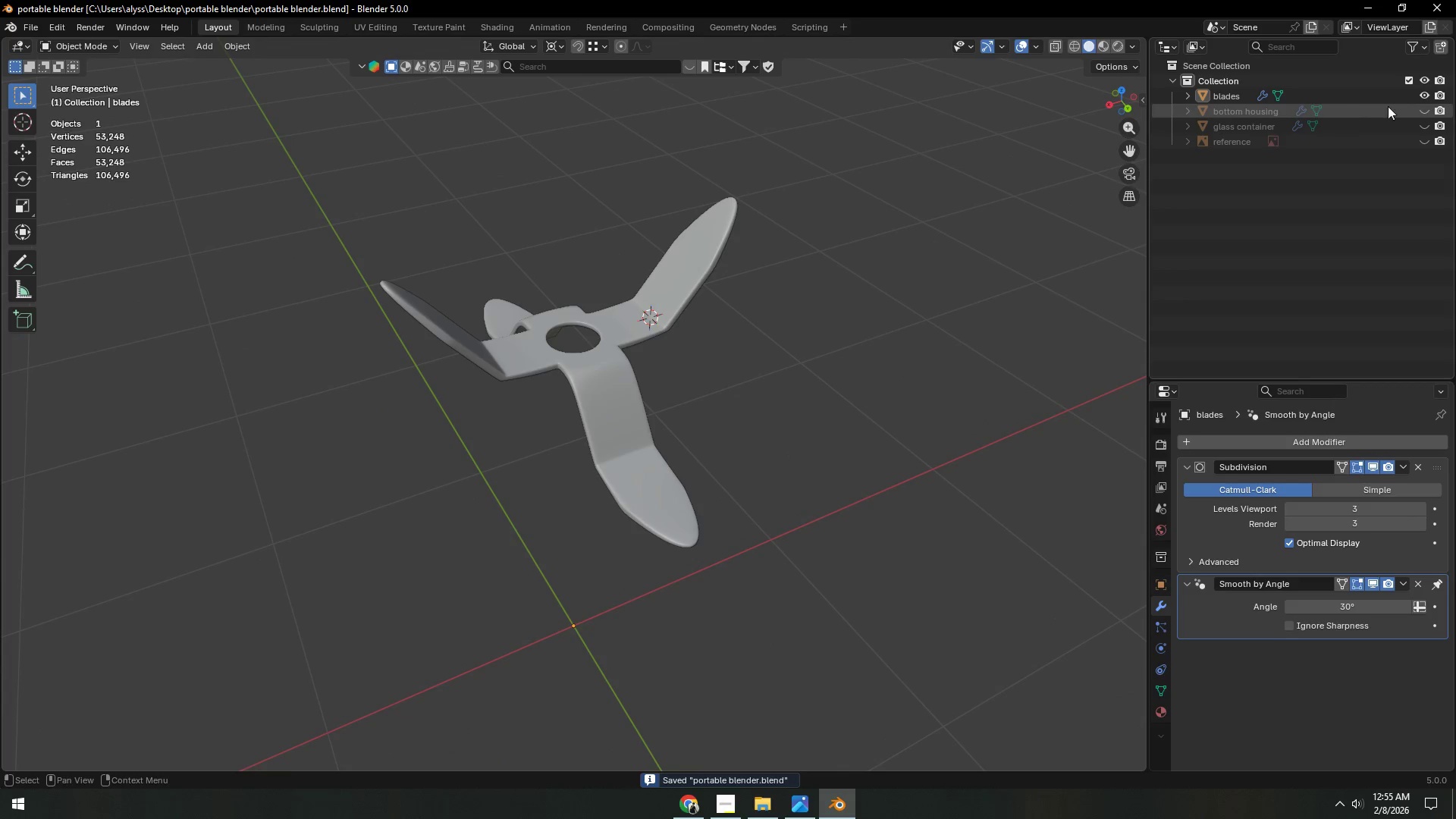 
wait(5.75)
 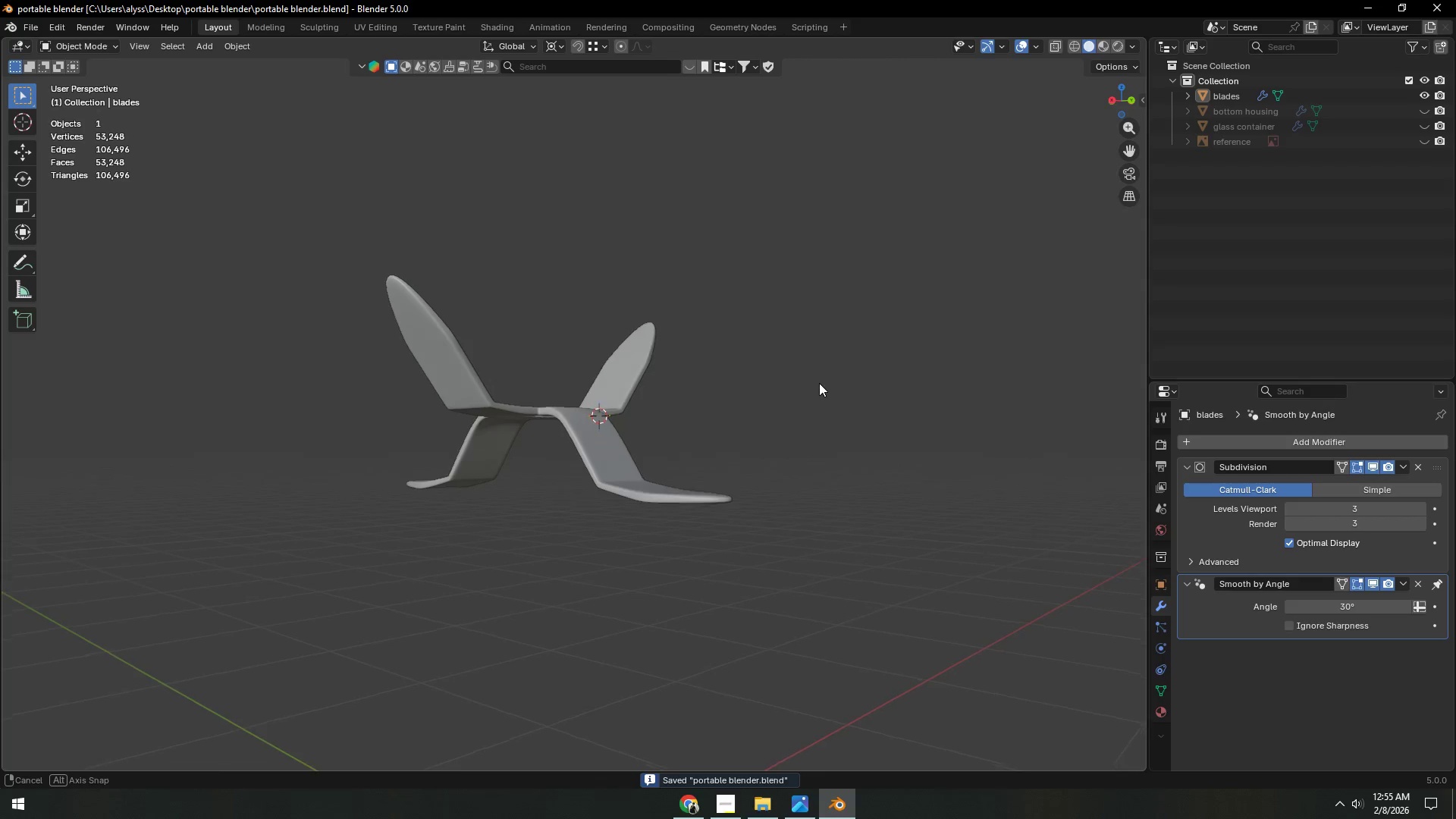 
left_click([1423, 128])
 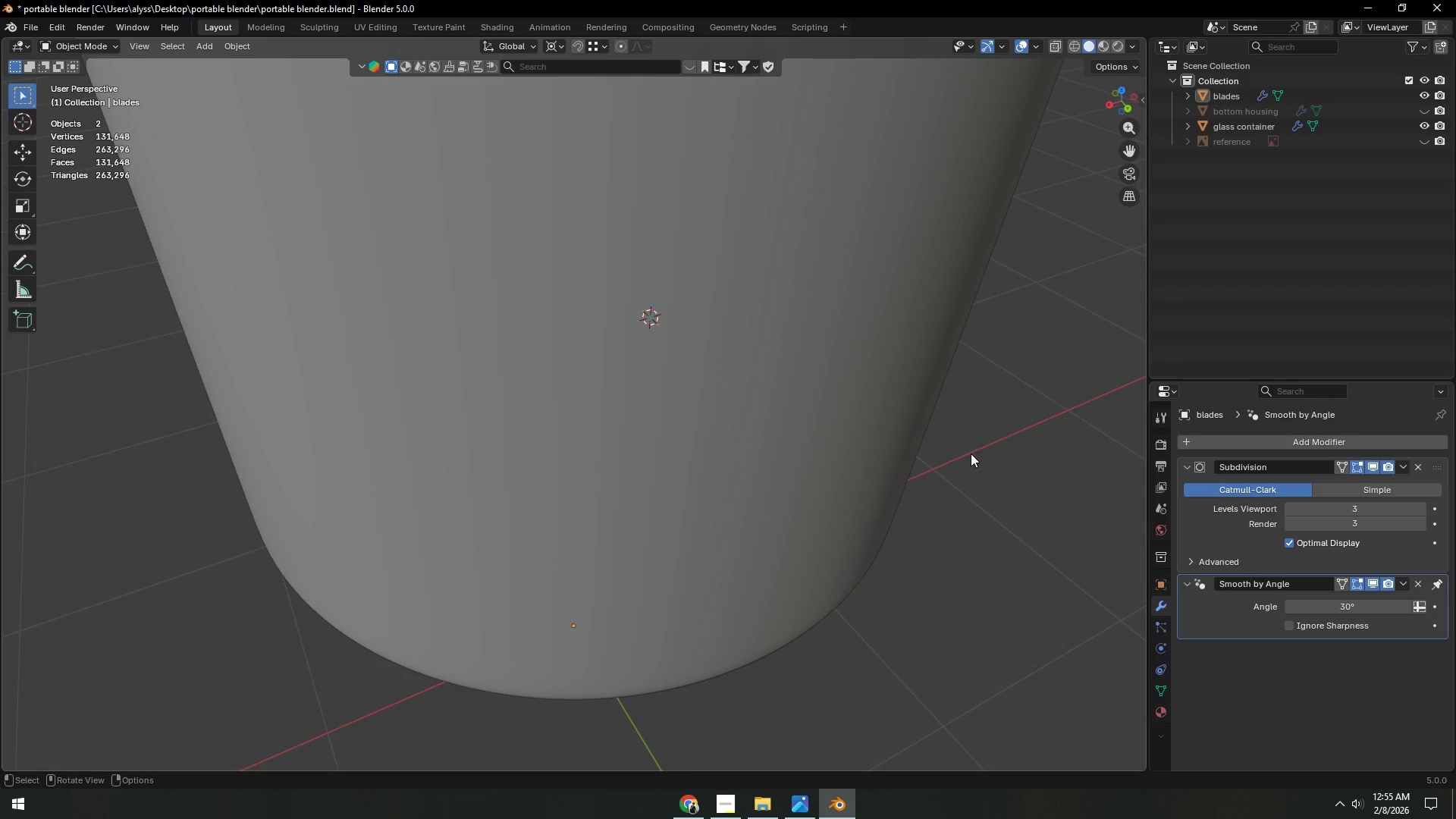 
scroll: coordinate [1028, 502], scroll_direction: down, amount: 7.0
 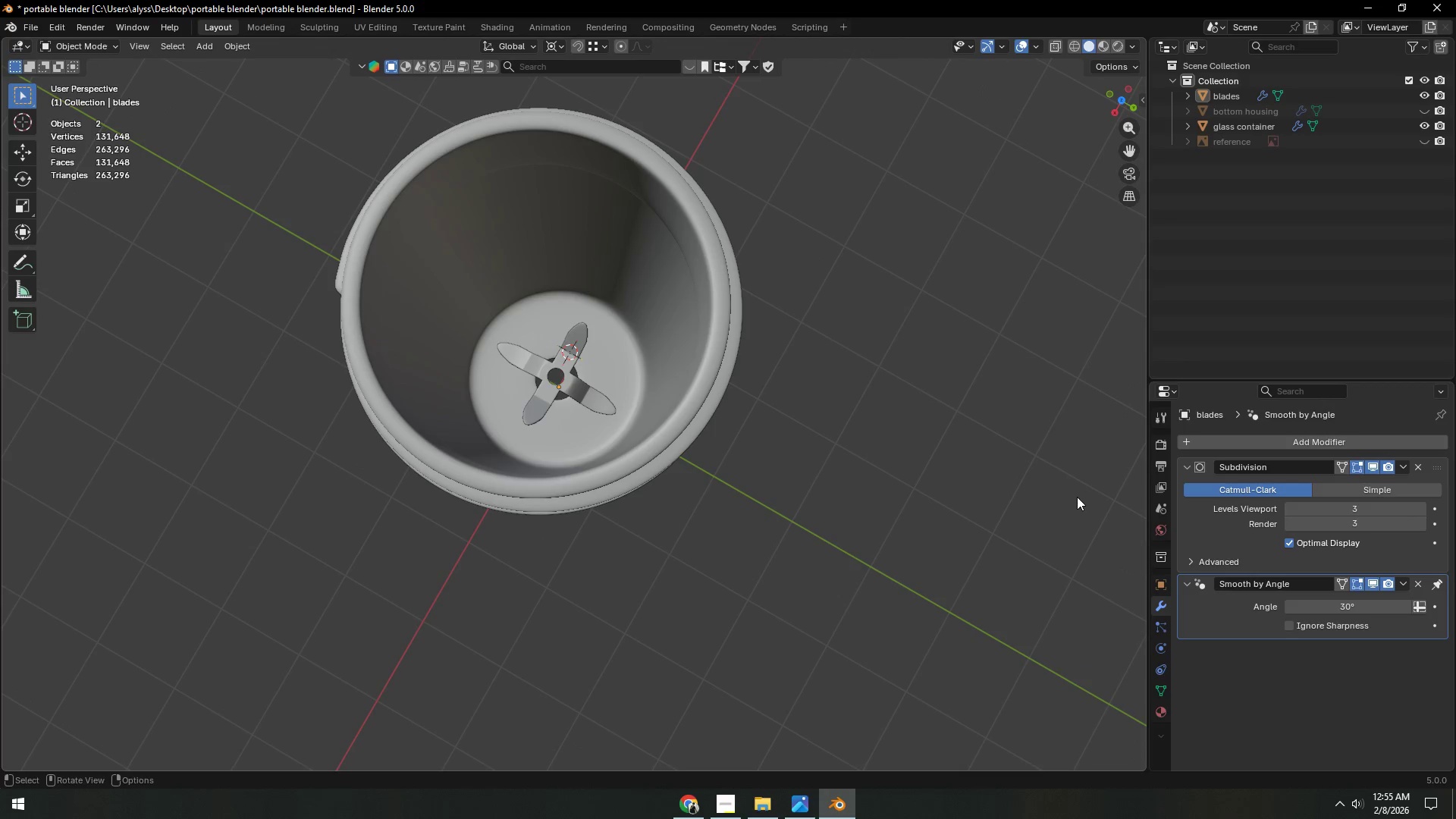 
wait(8.08)
 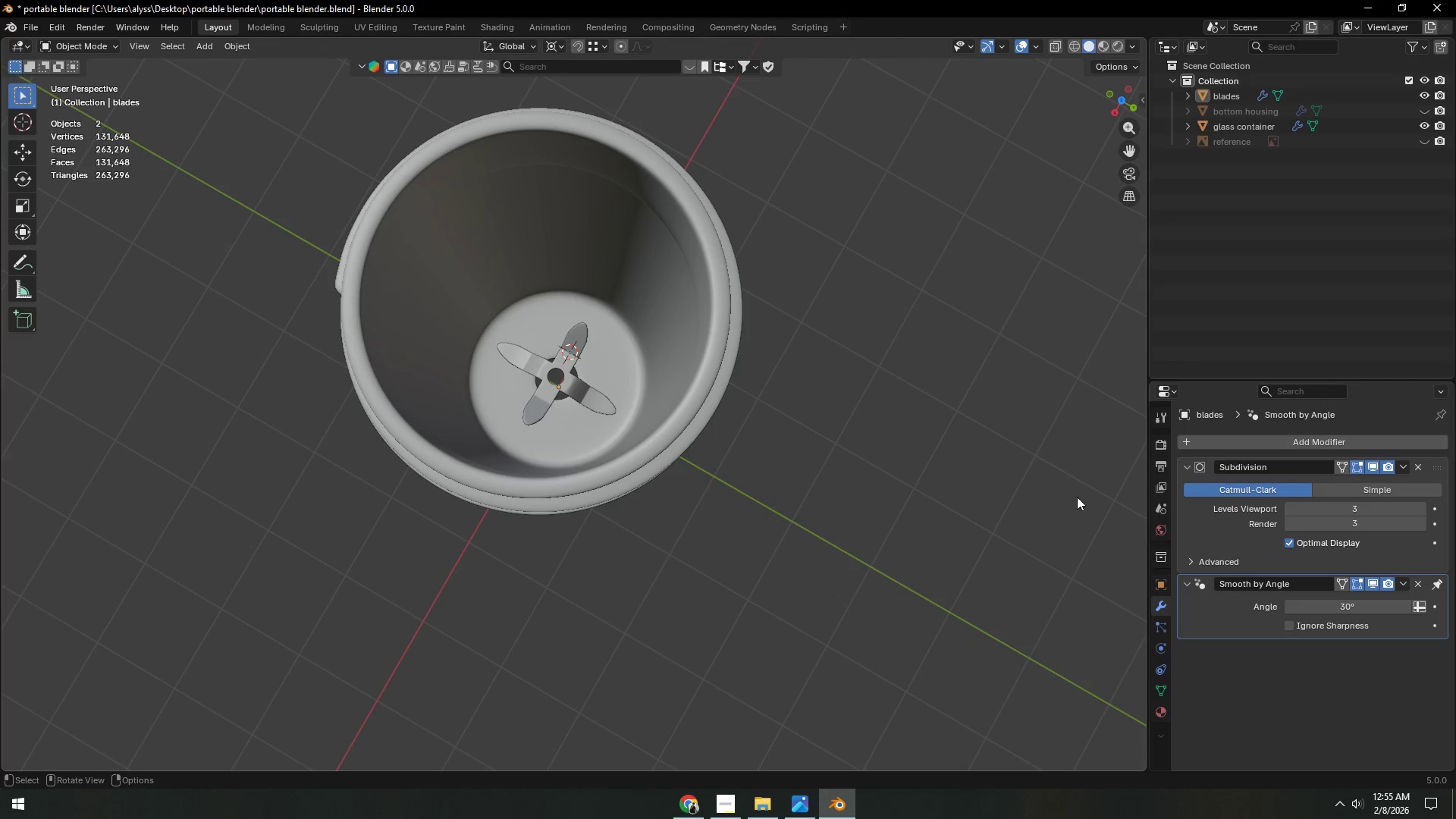 
left_click([1424, 124])
 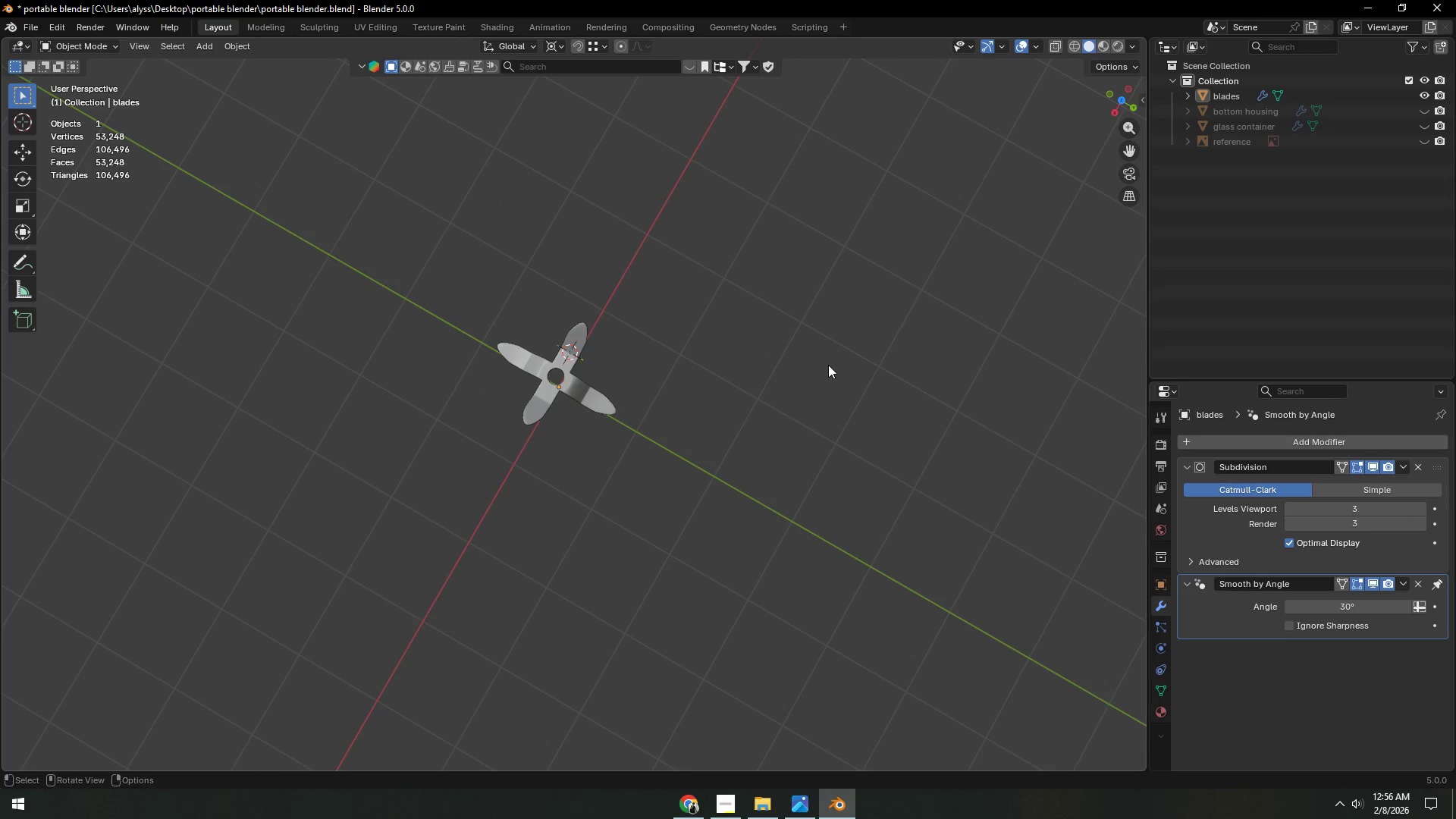 
left_click([767, 381])
 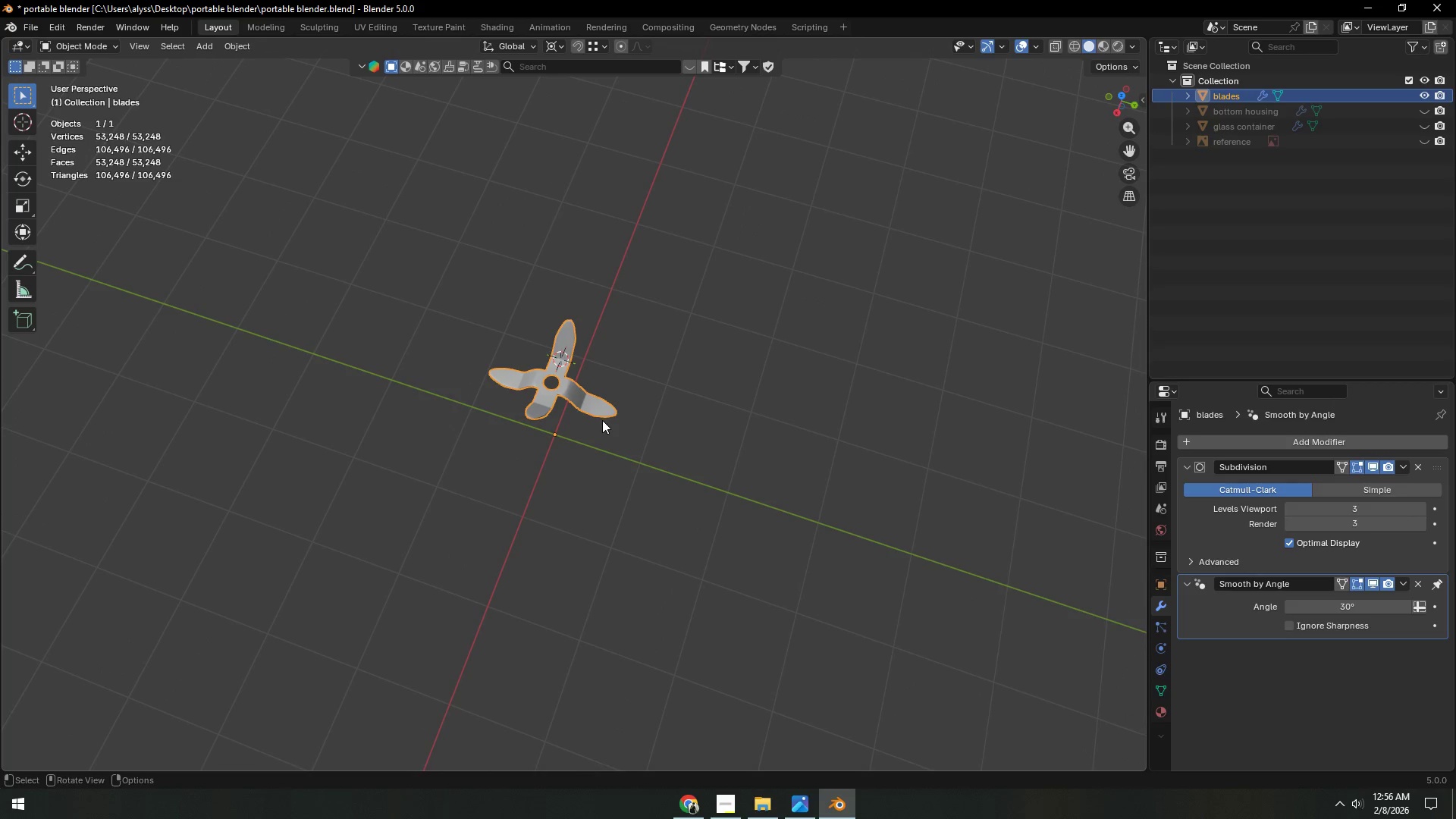 
key(Backquote)
 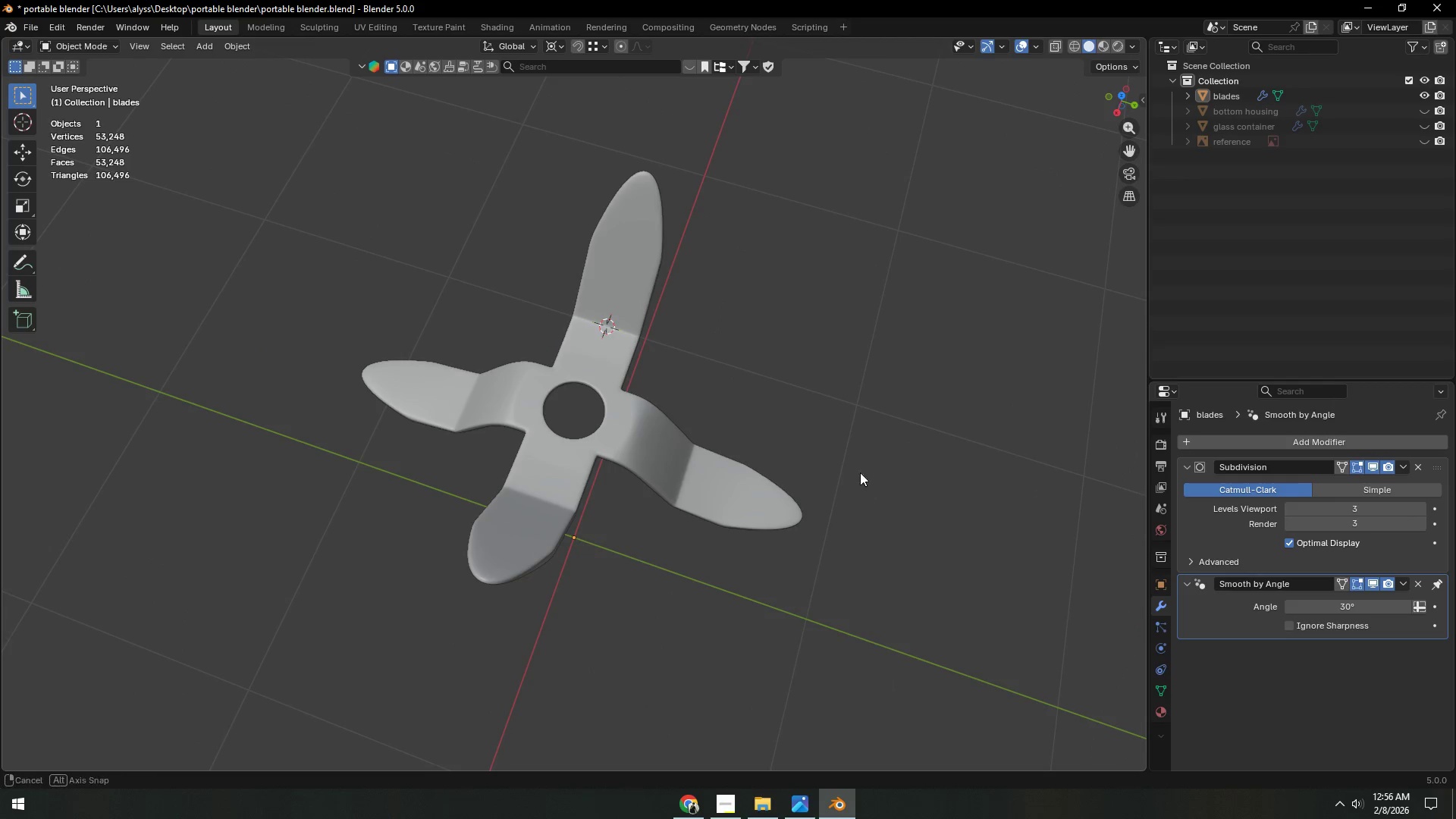 
key(Shift+ShiftLeft)
 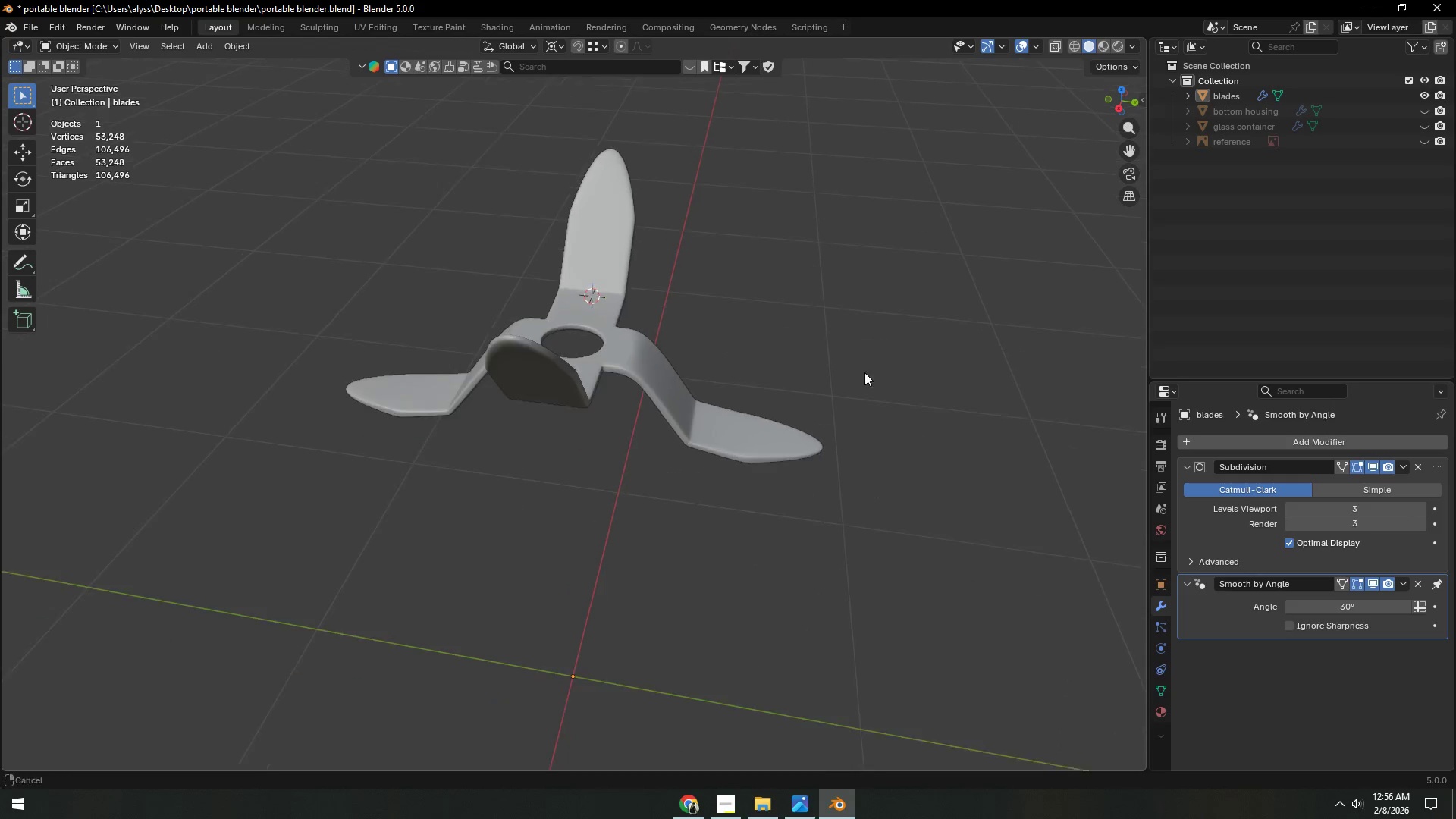 
scroll: coordinate [841, 399], scroll_direction: up, amount: 3.0
 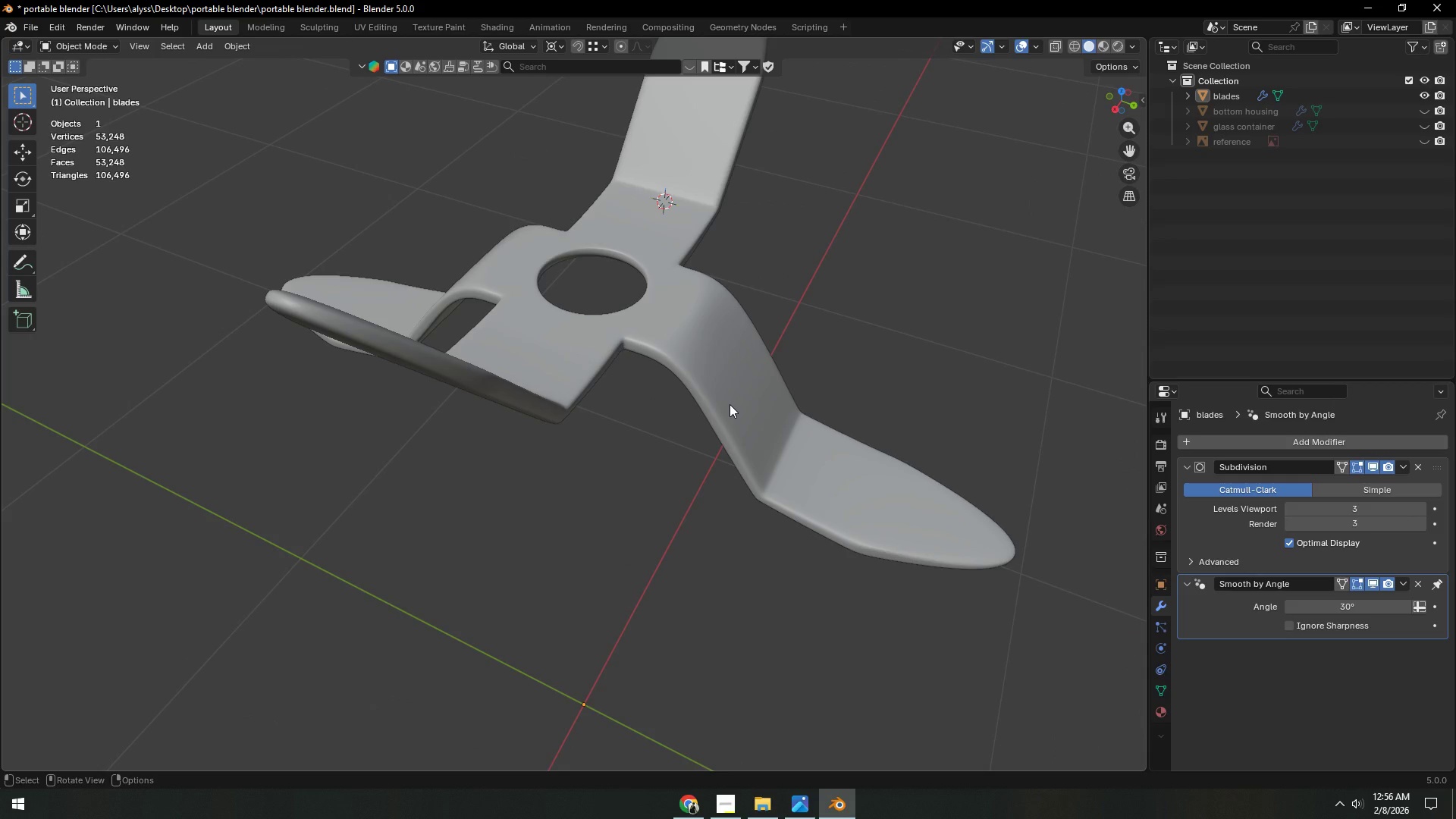 
key(Alt+AltLeft)
 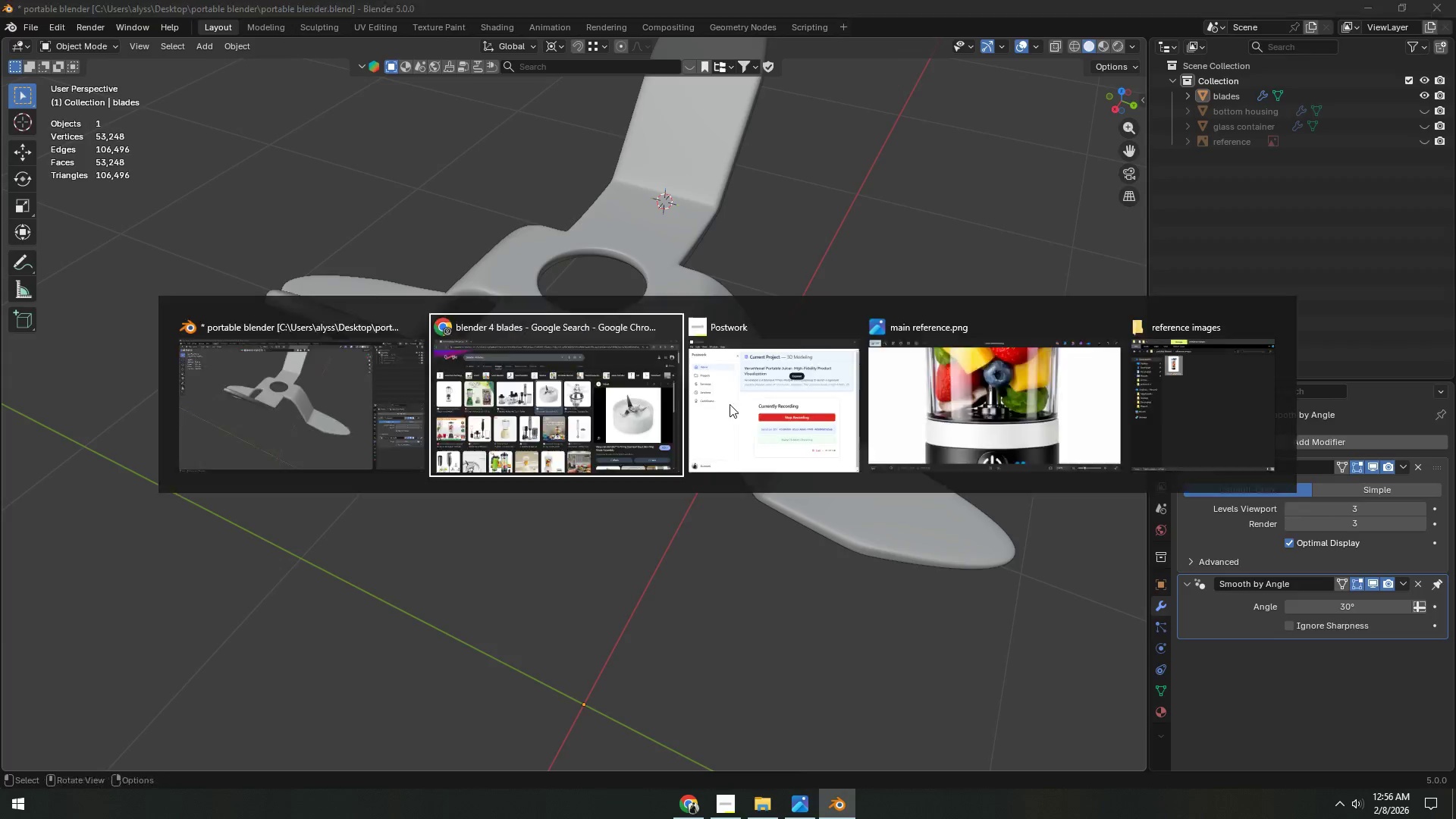 
key(Alt+Tab)
 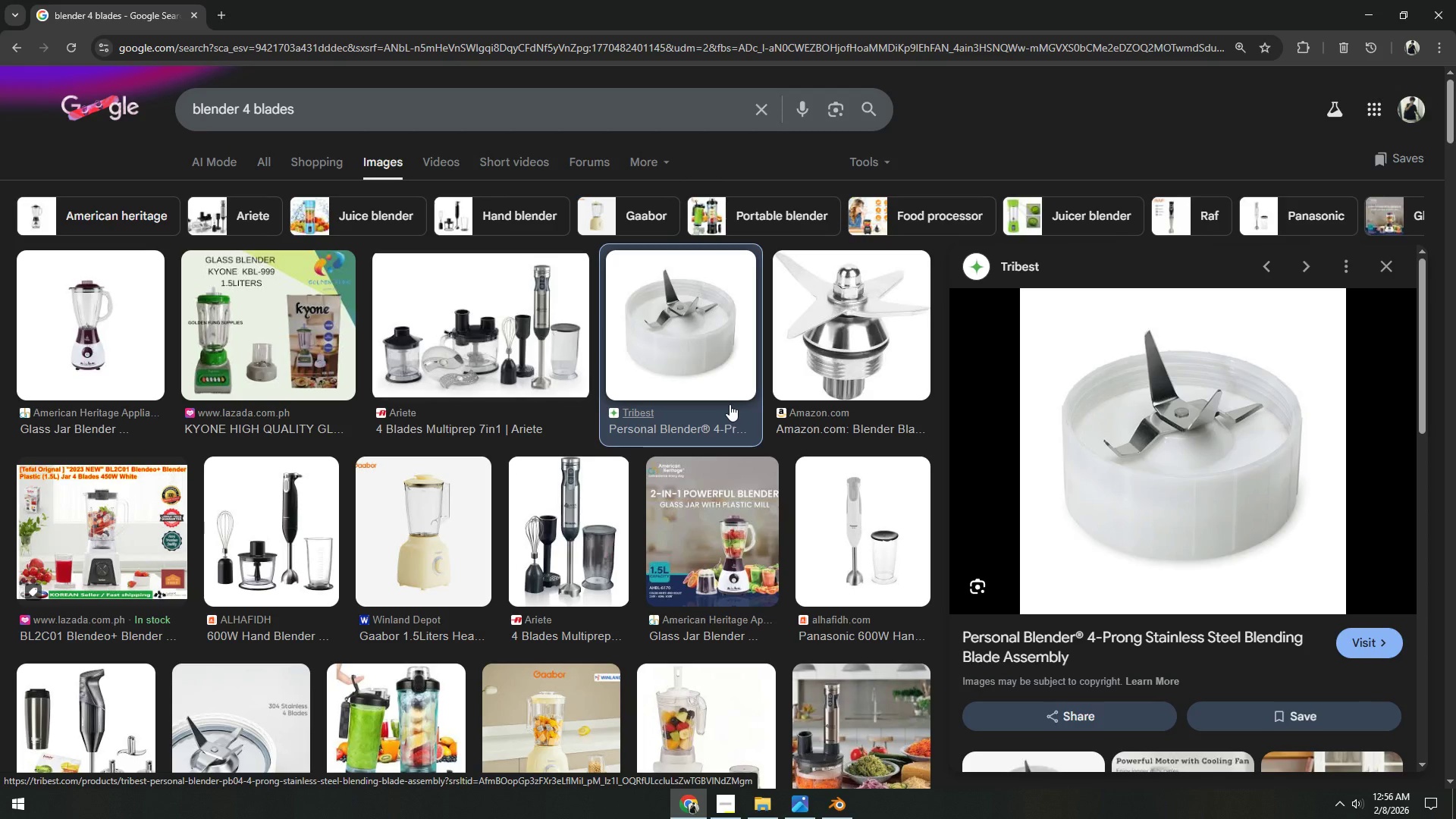 
key(Alt+AltLeft)
 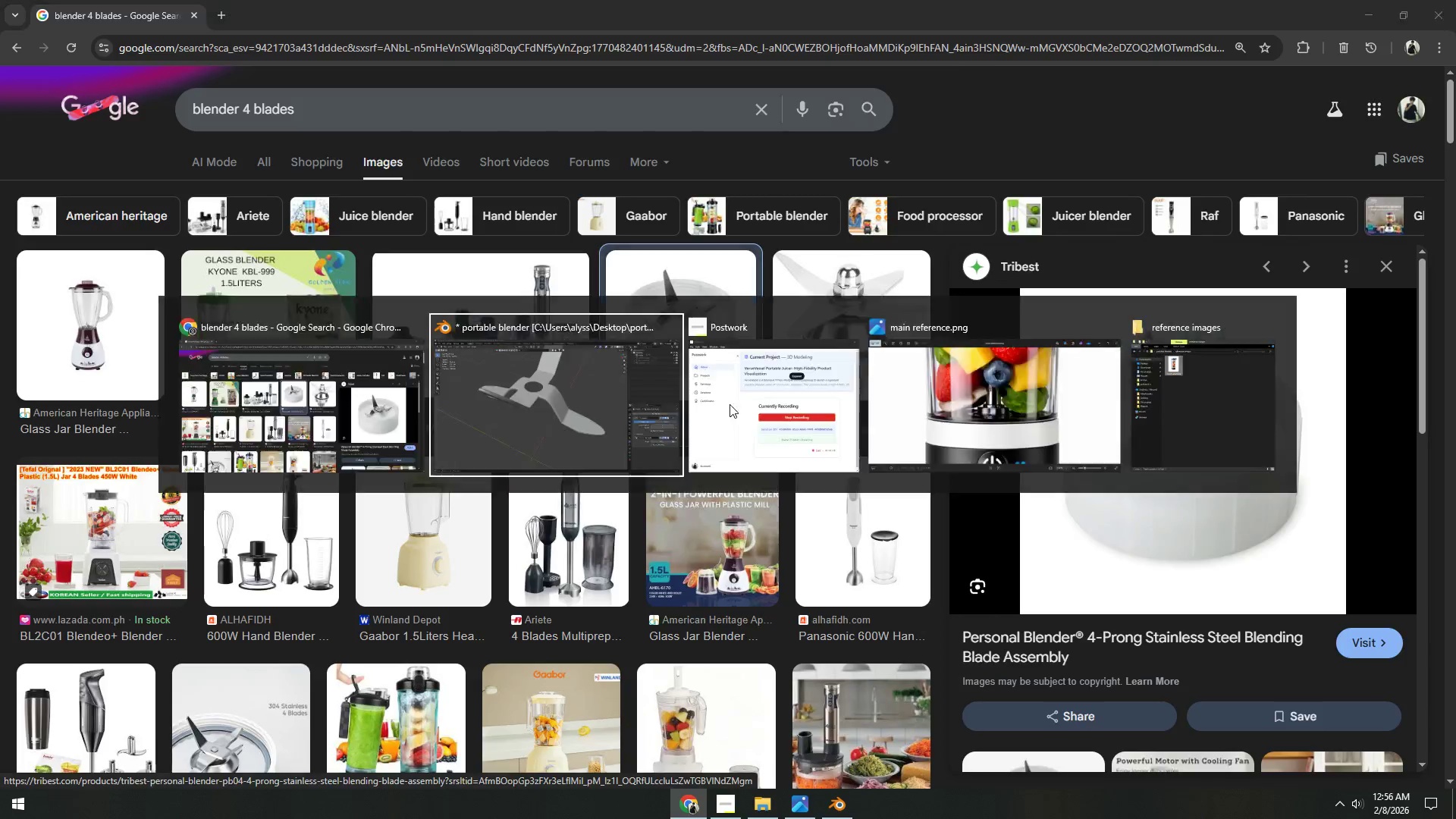 
key(Alt+Tab)
 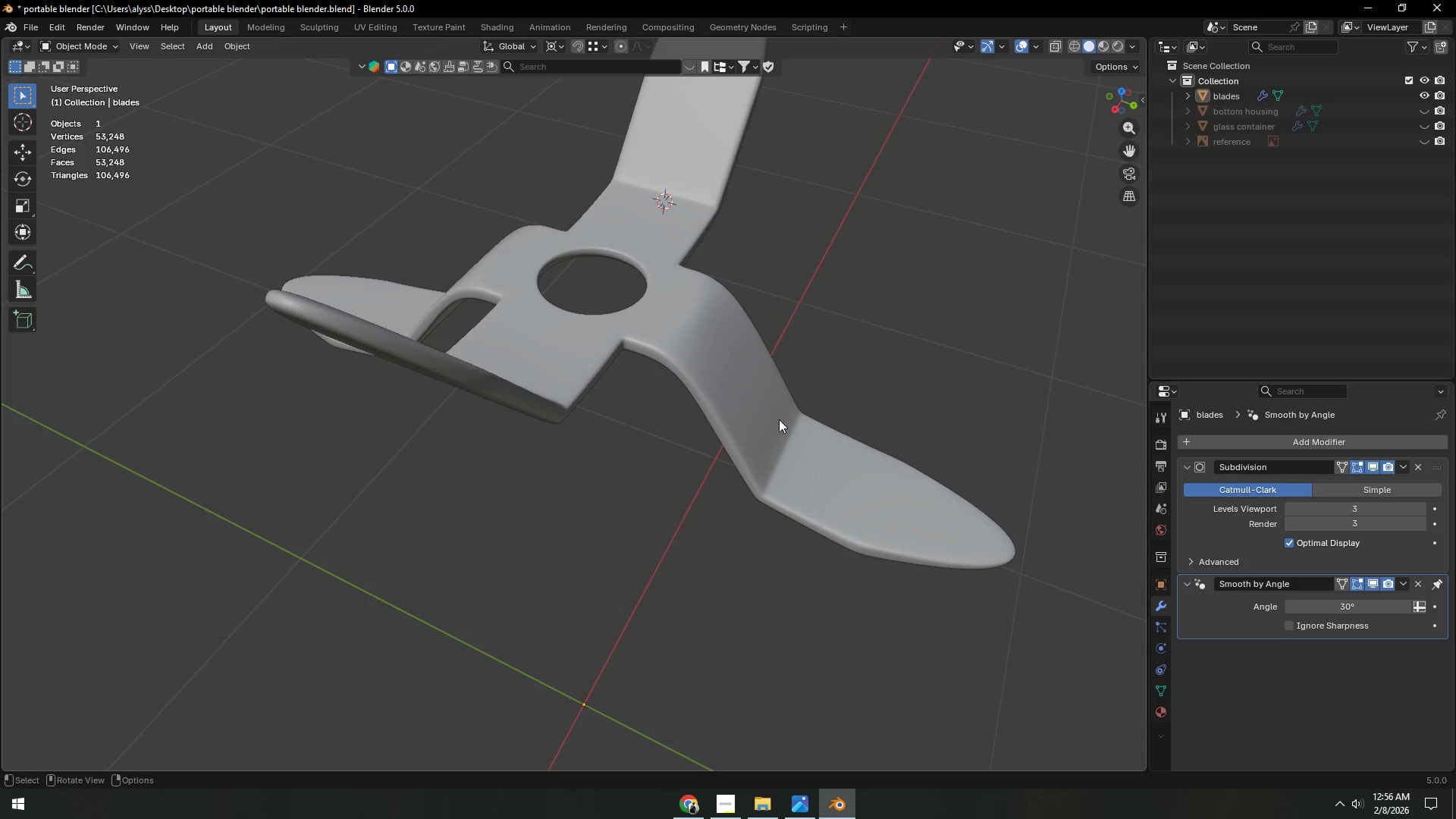 
hold_key(key=ShiftLeft, duration=0.42)
 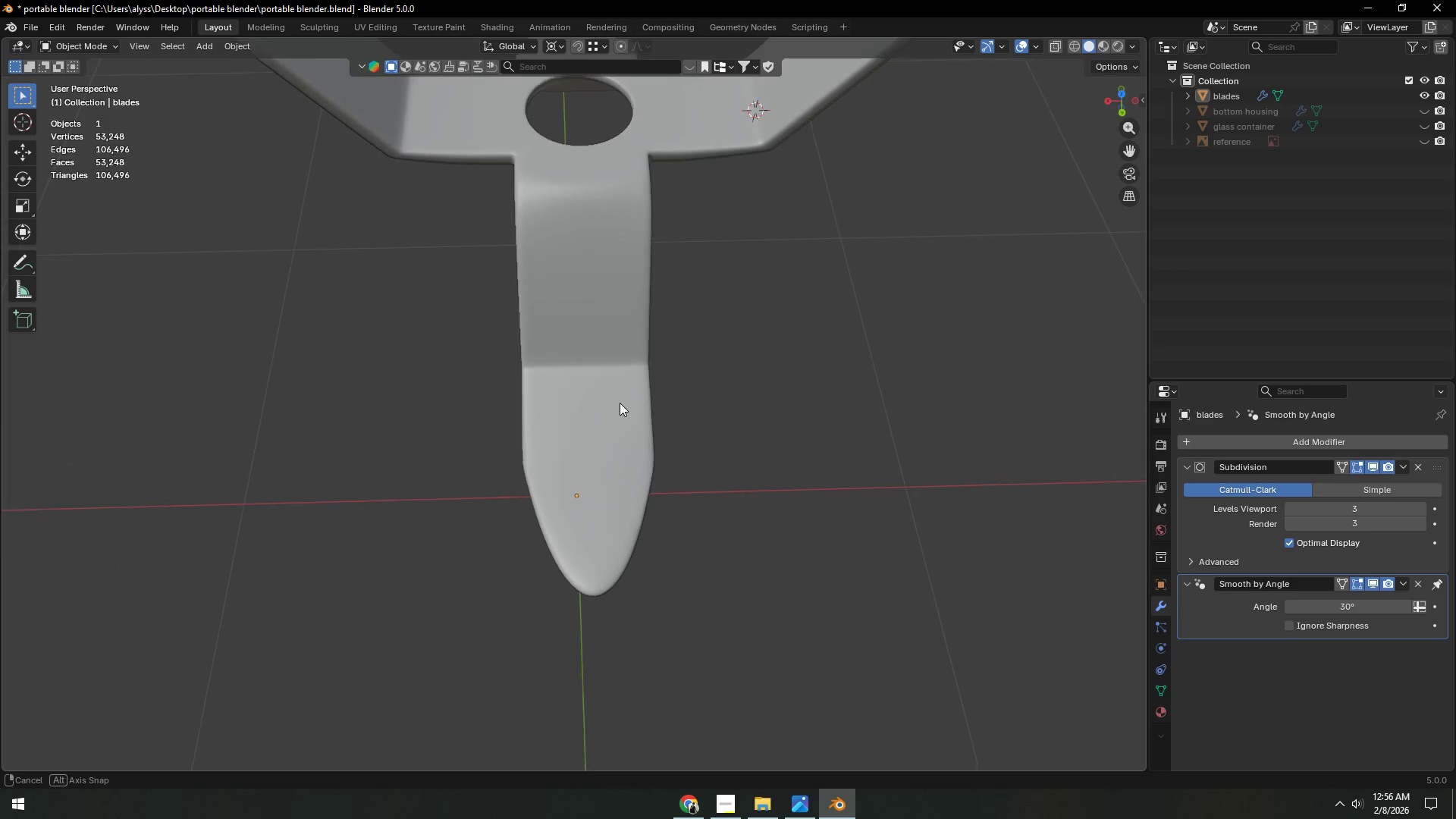 
scroll: coordinate [674, 400], scroll_direction: down, amount: 5.0
 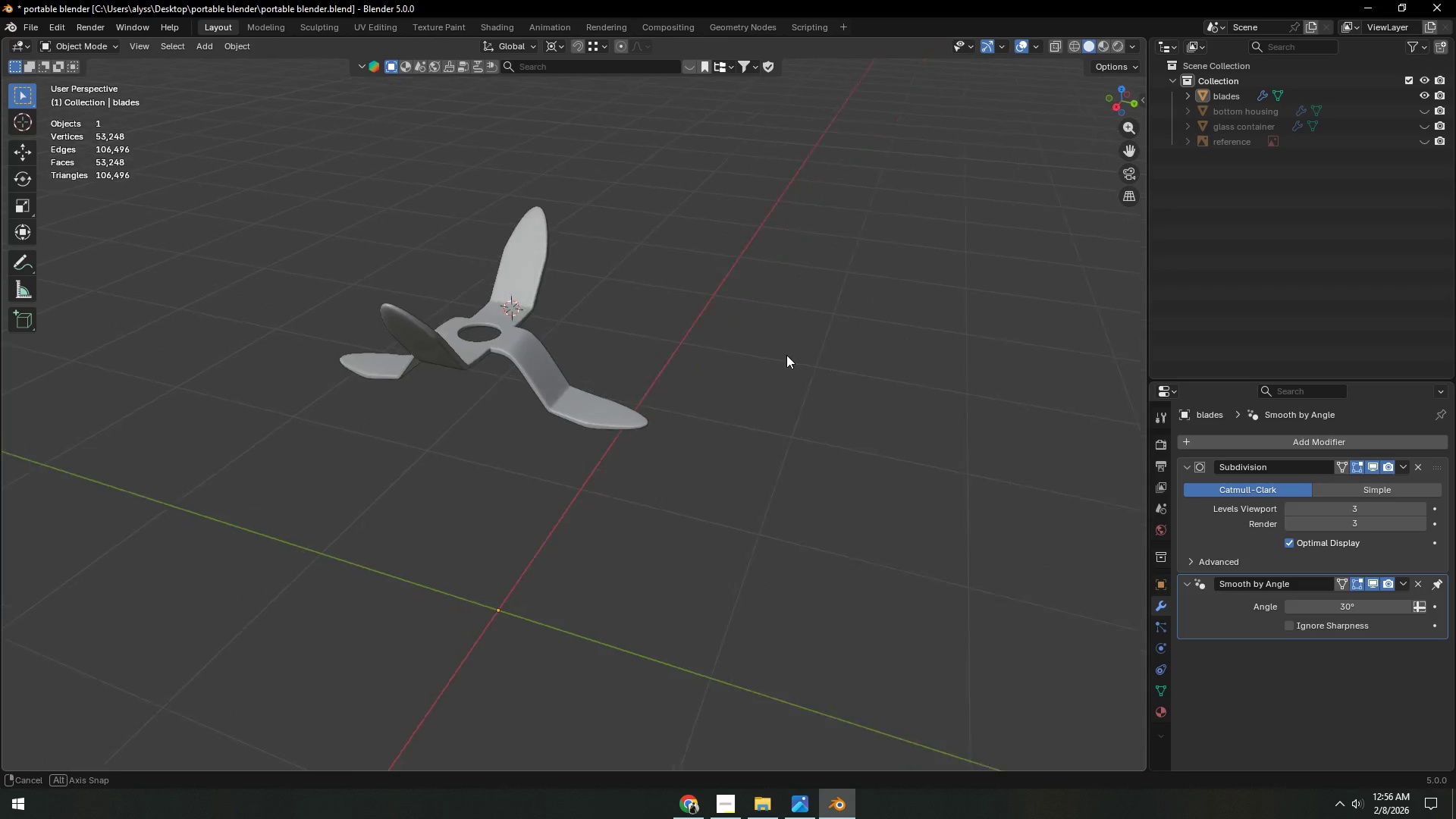 
scroll: coordinate [765, 384], scroll_direction: up, amount: 5.0
 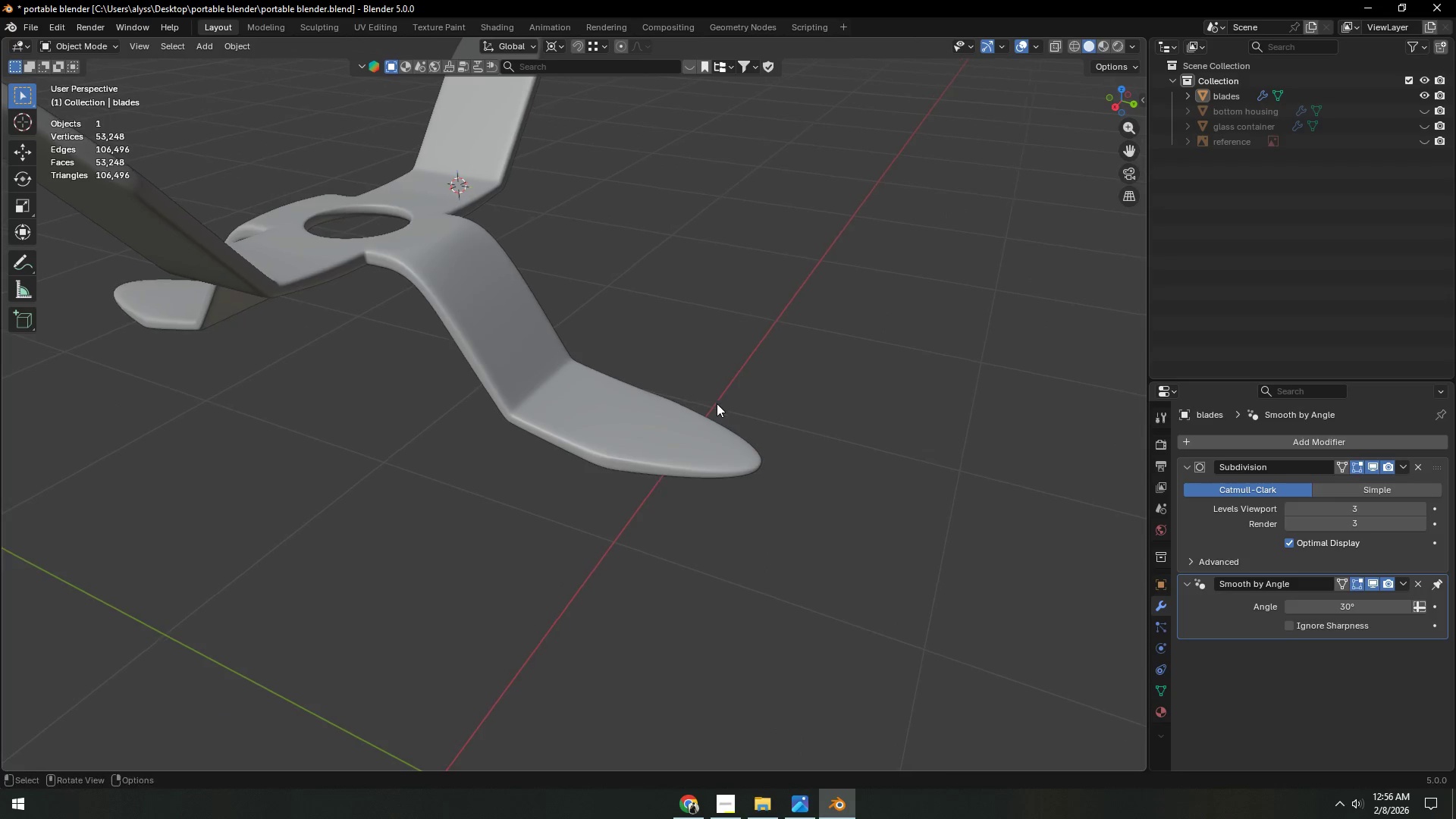 
left_click([645, 431])
 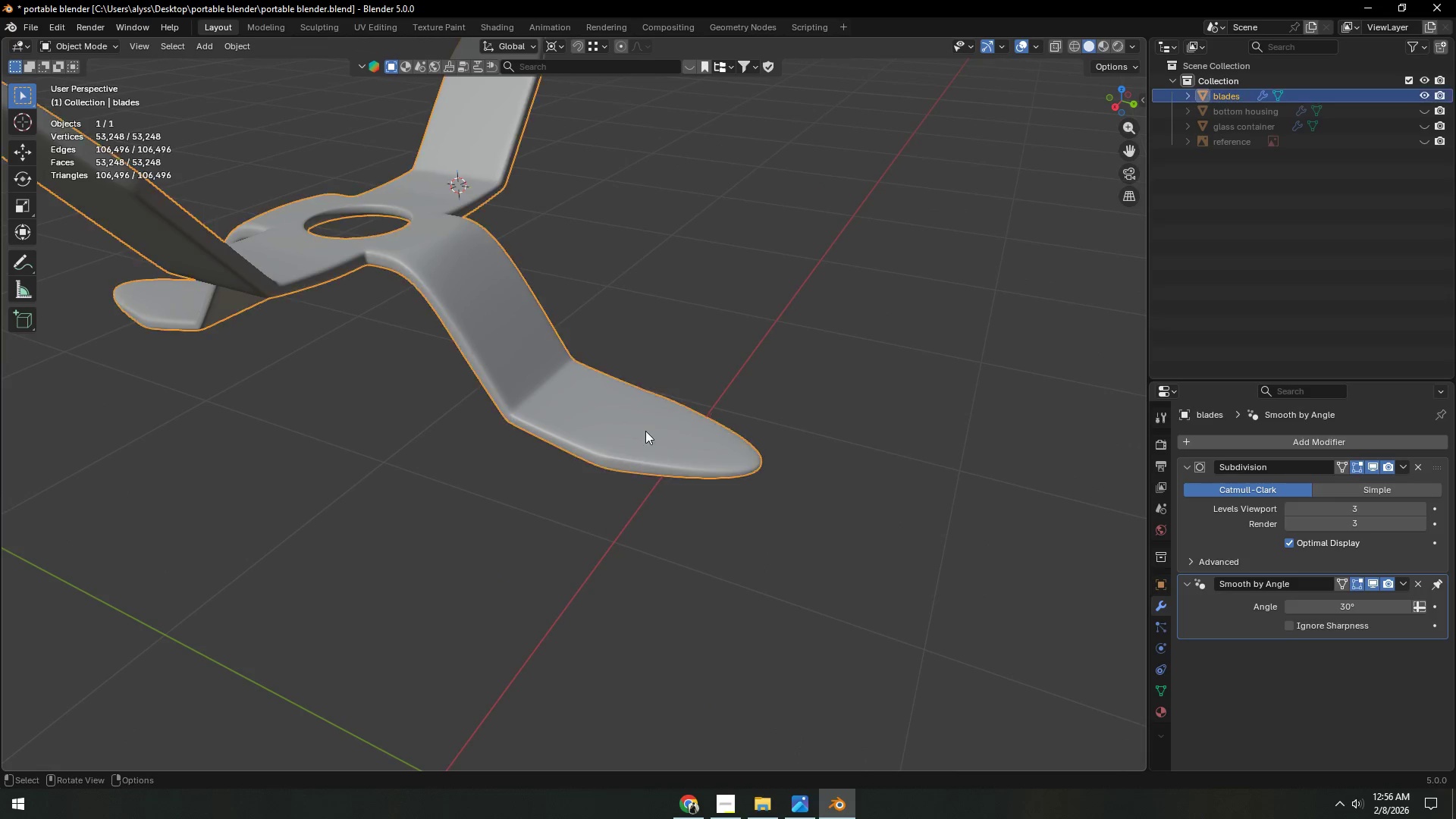 
key(Tab)
 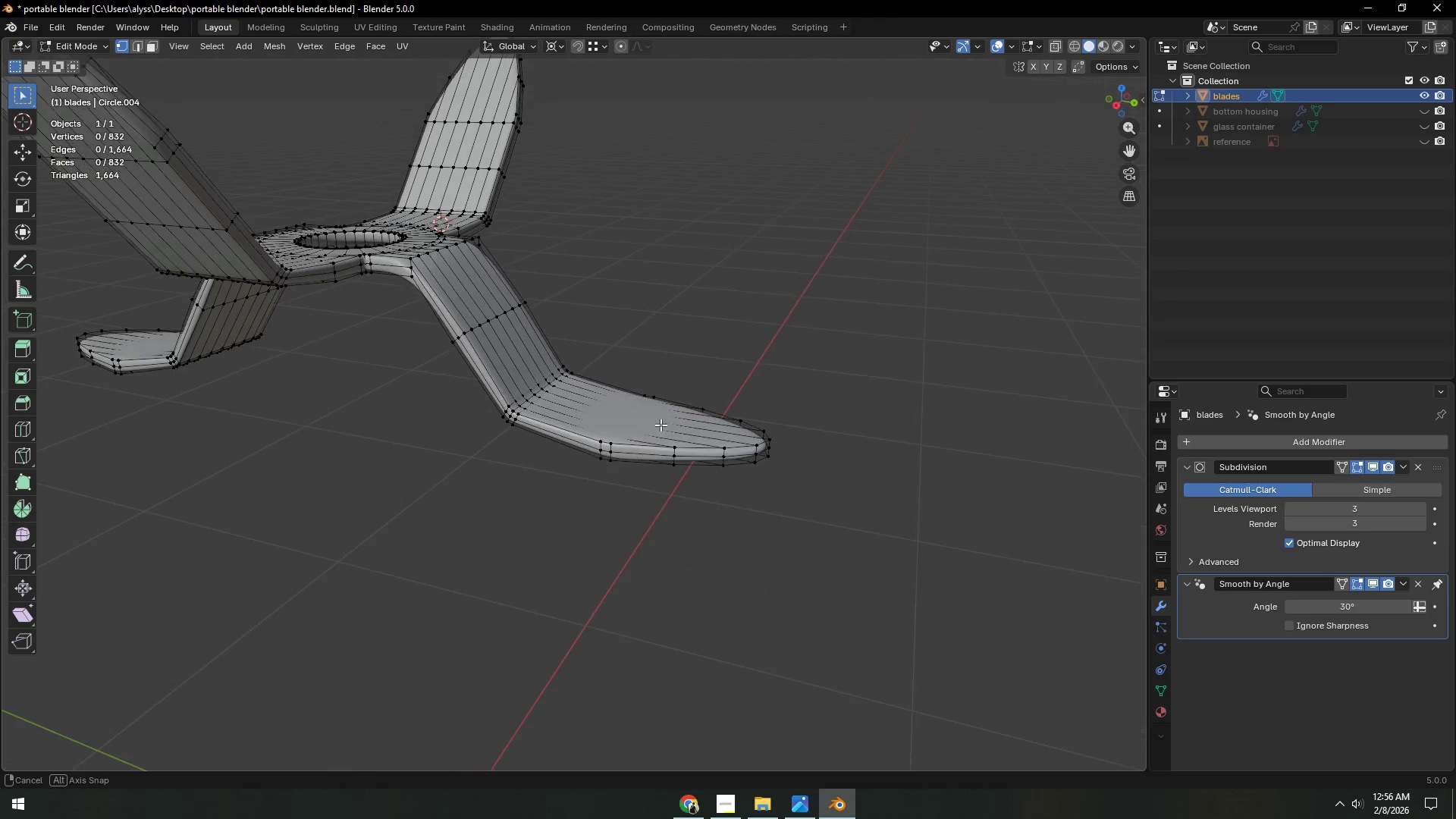 
key(Shift+ShiftLeft)
 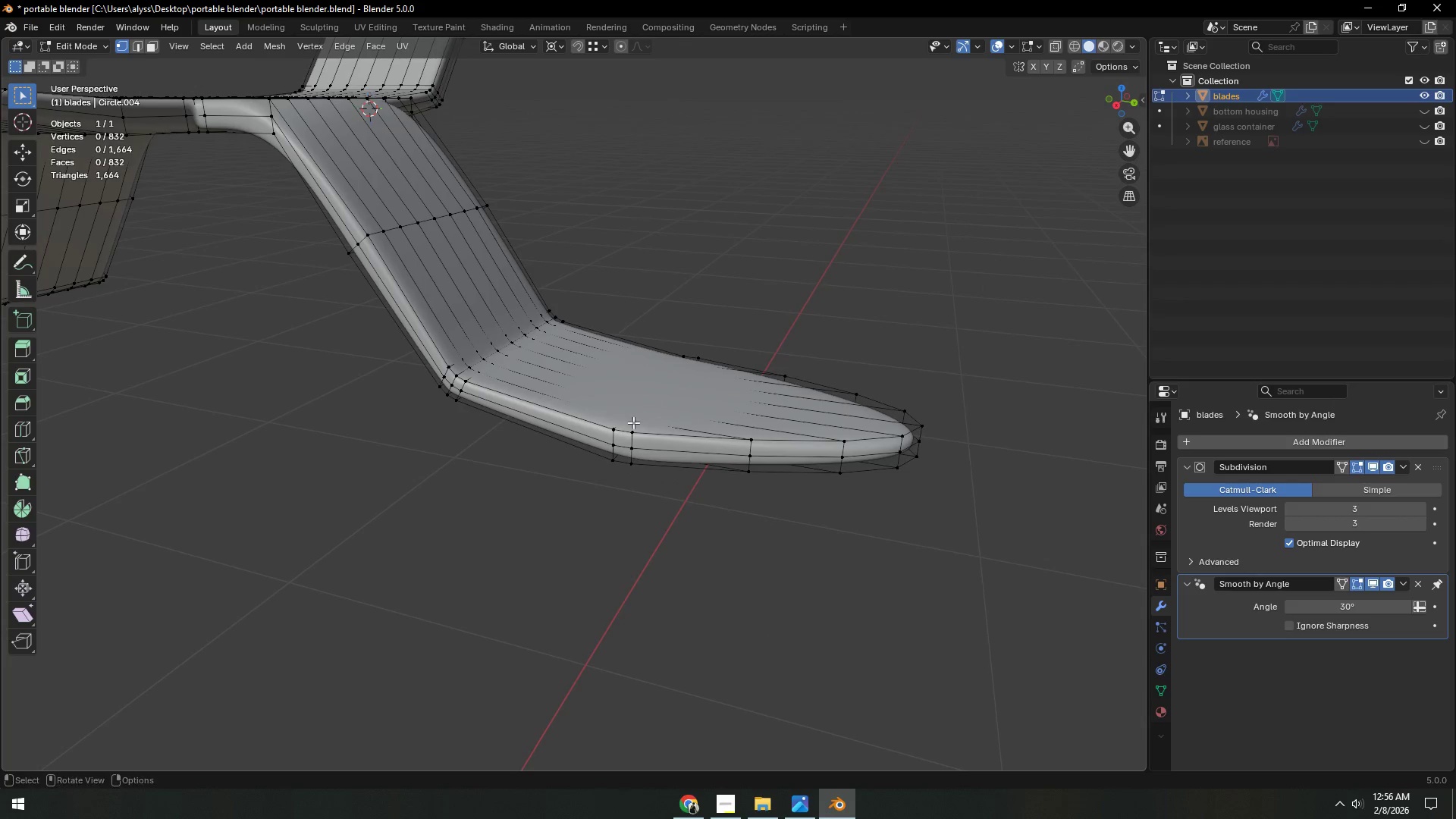 
scroll: coordinate [660, 431], scroll_direction: up, amount: 3.0
 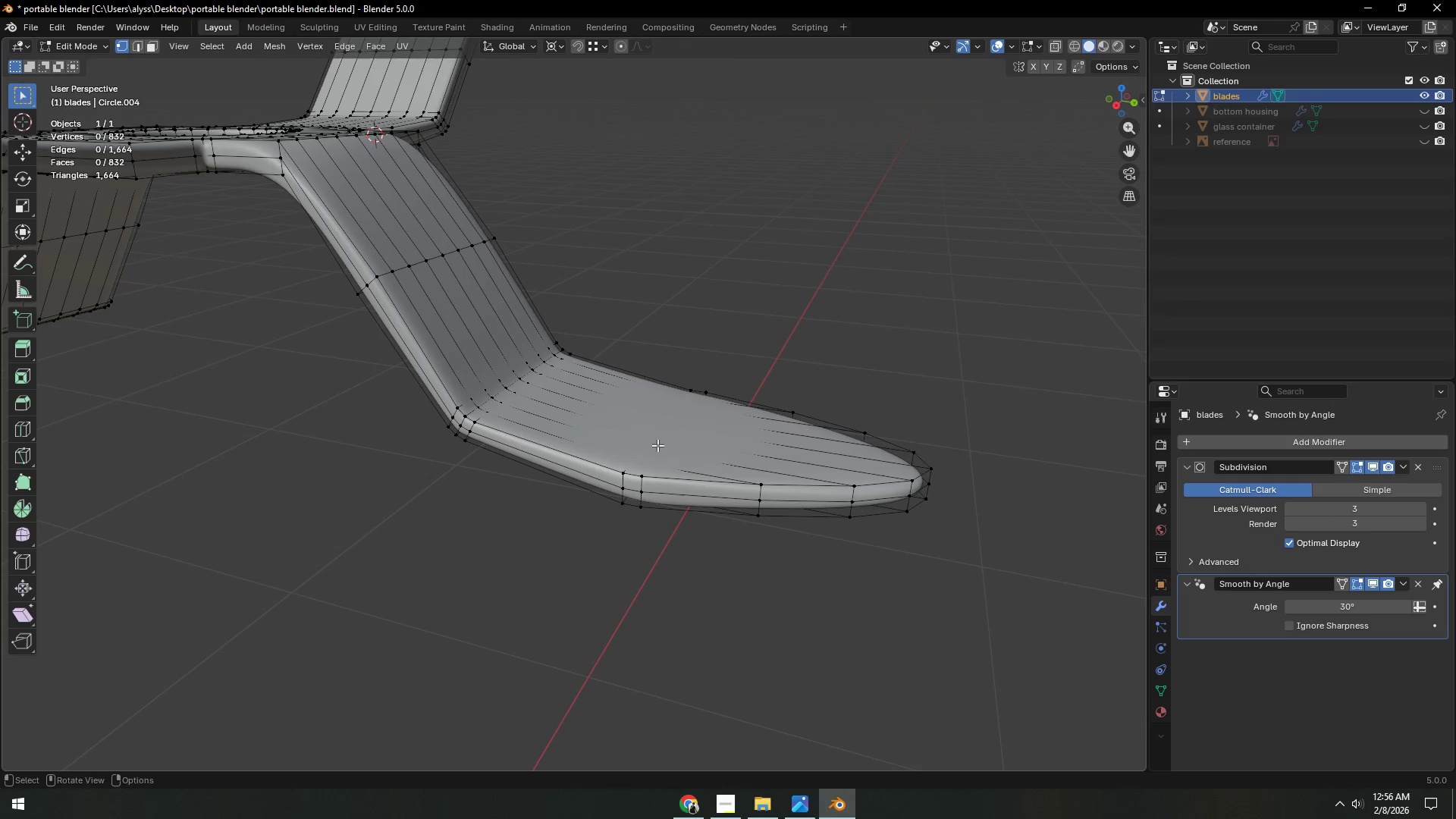 
hold_key(key=AltLeft, duration=0.5)
 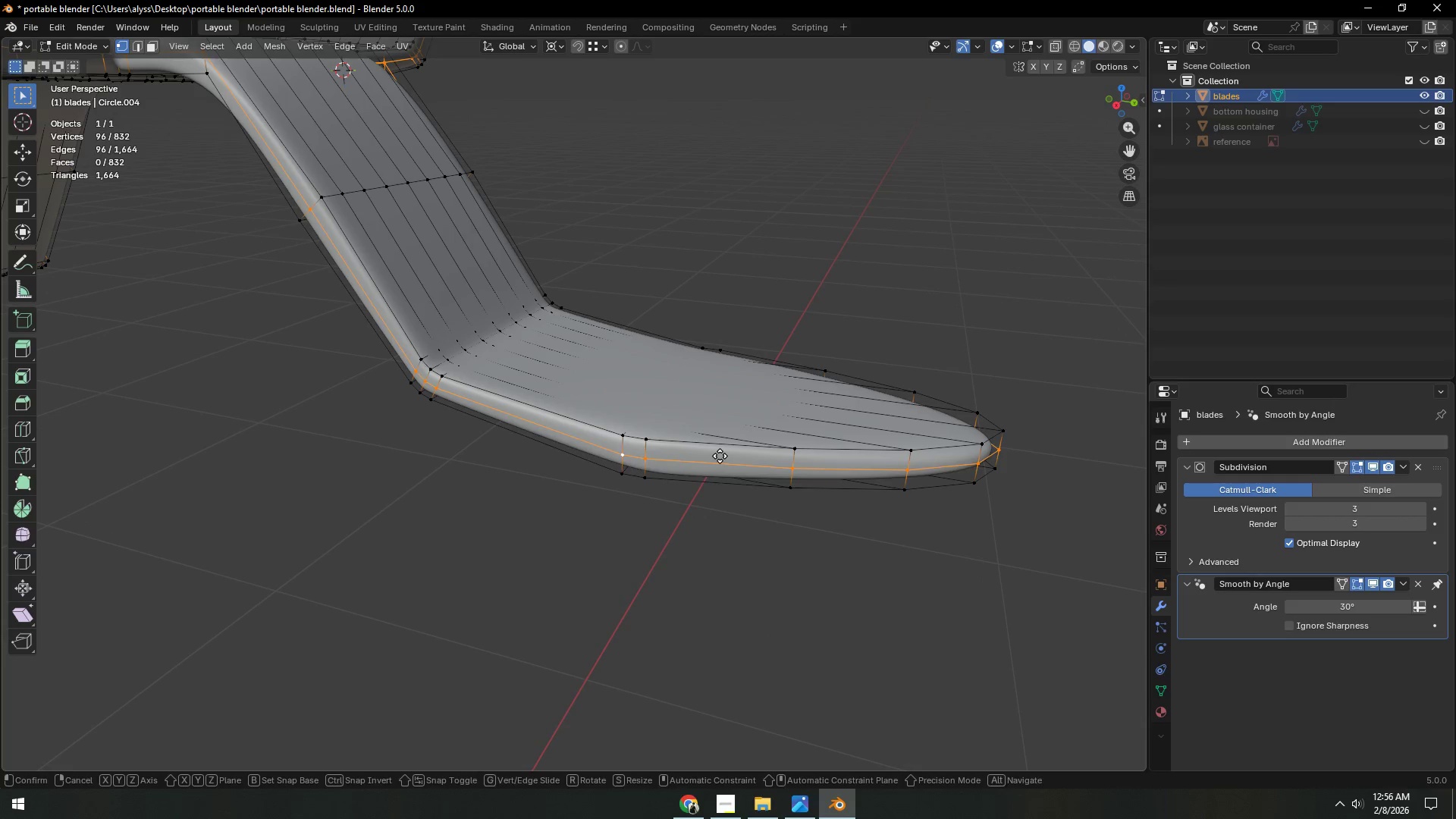 
scroll: coordinate [632, 428], scroll_direction: up, amount: 1.0
 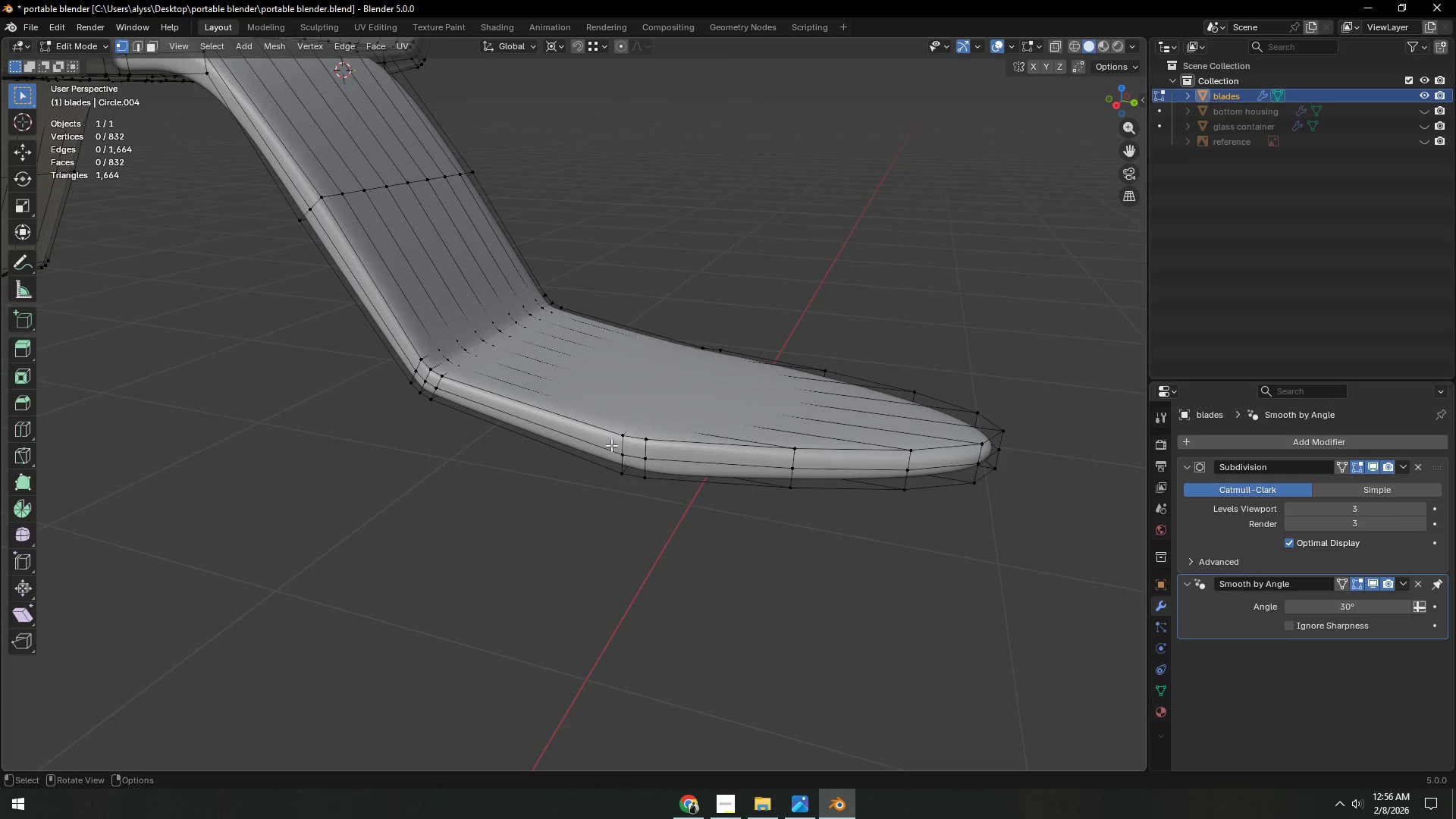 
left_click([592, 441])
 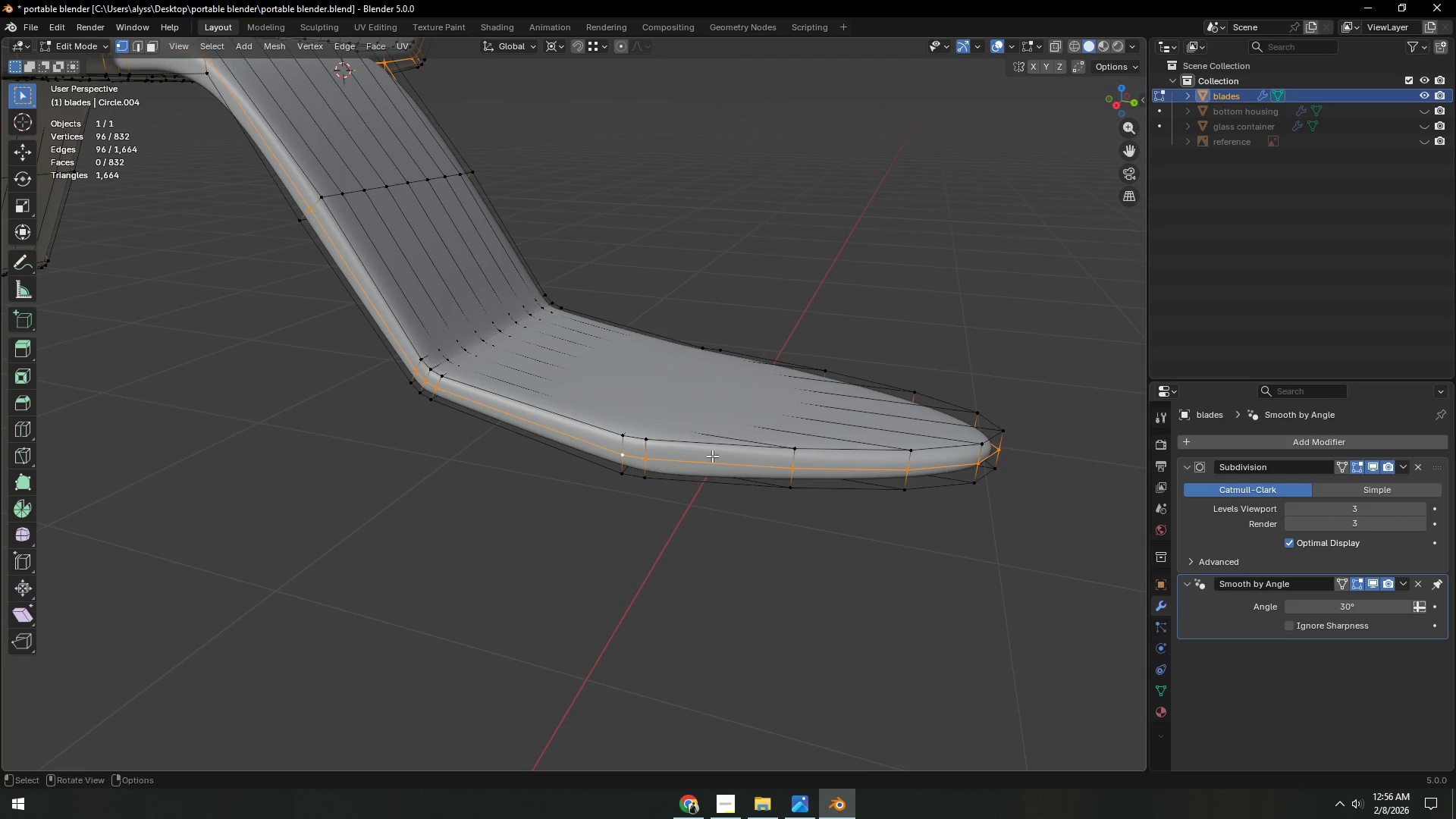 
type(gz)
 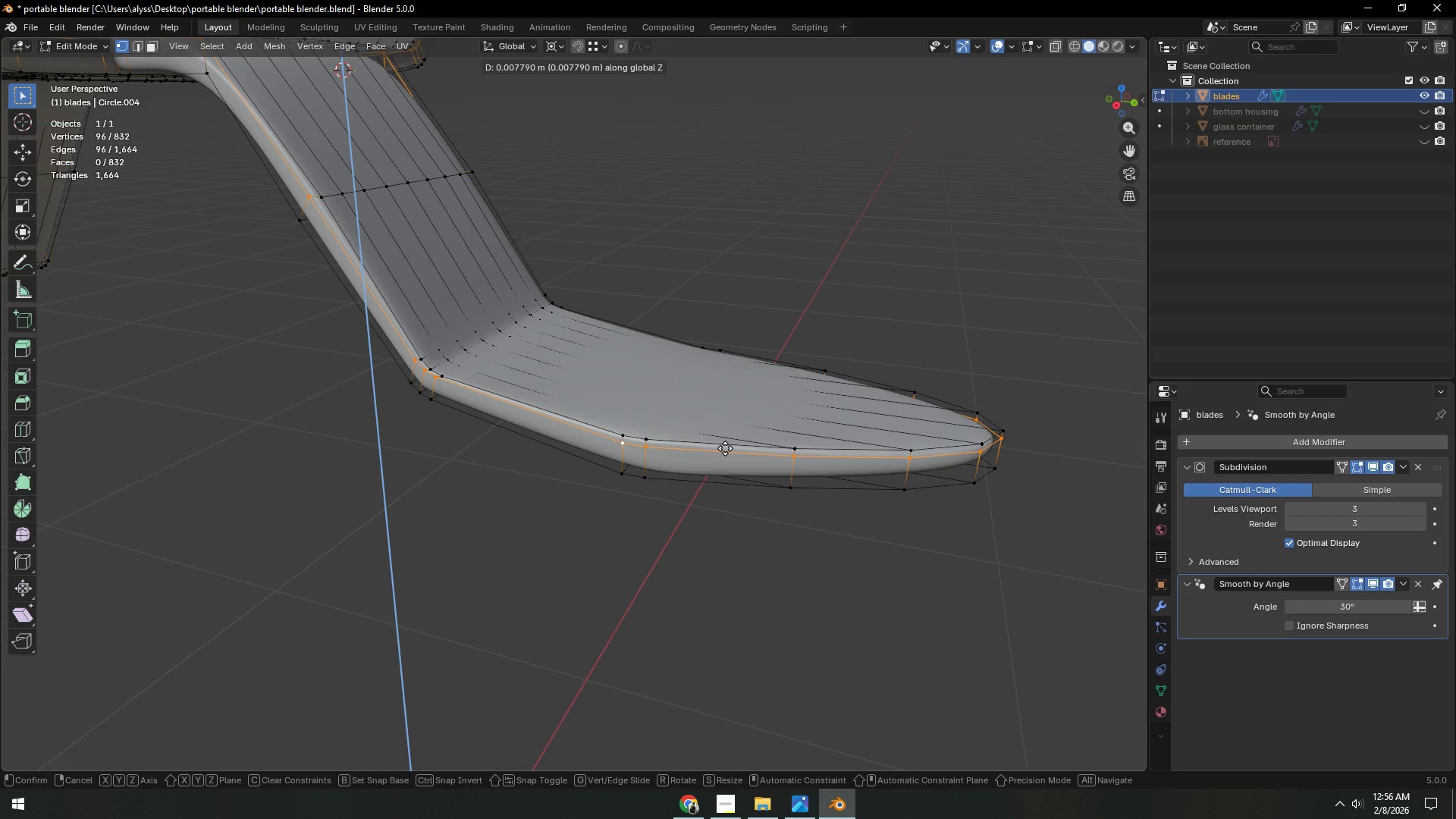 
right_click([726, 448])
 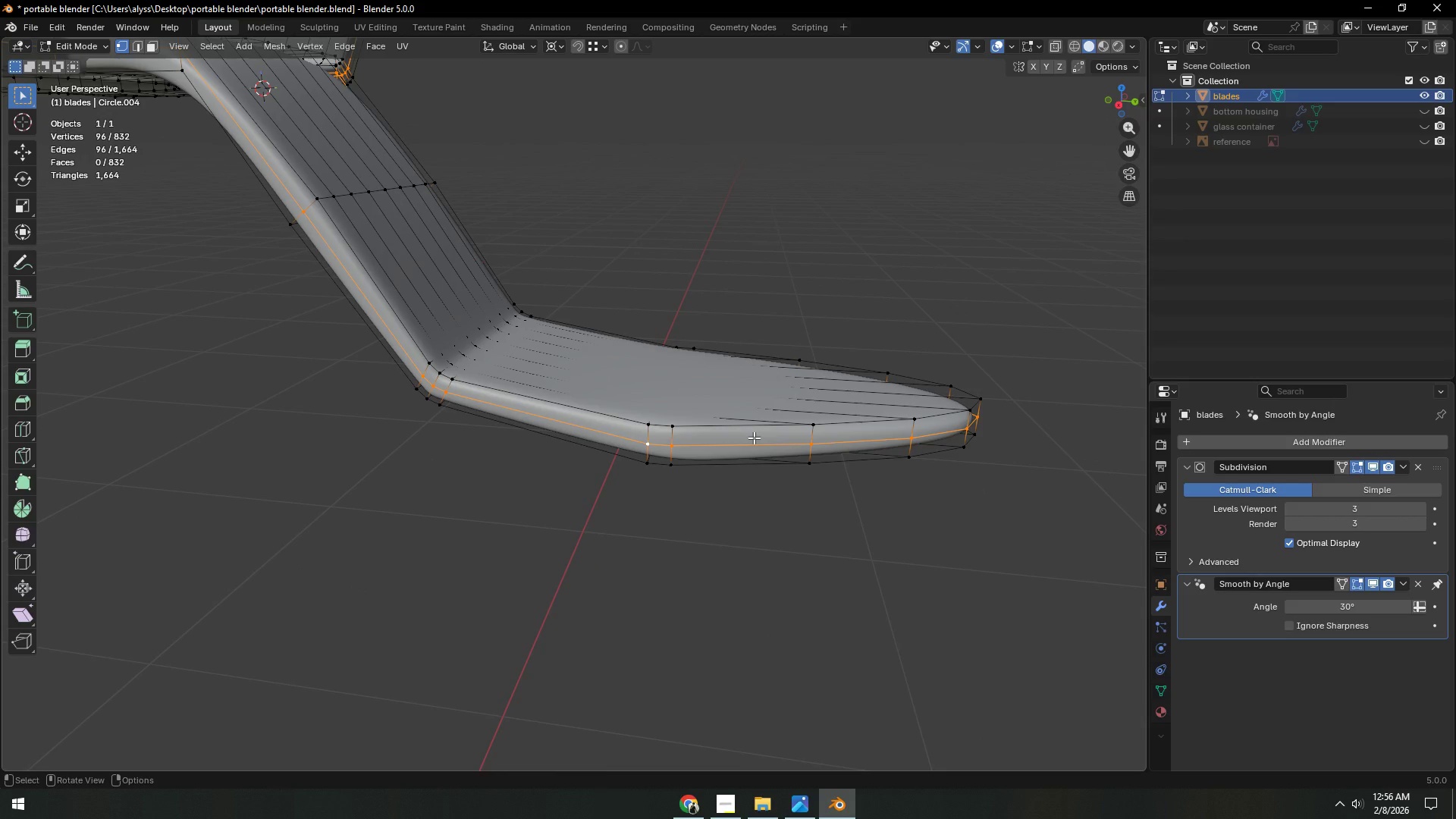 
left_click([1375, 466])
 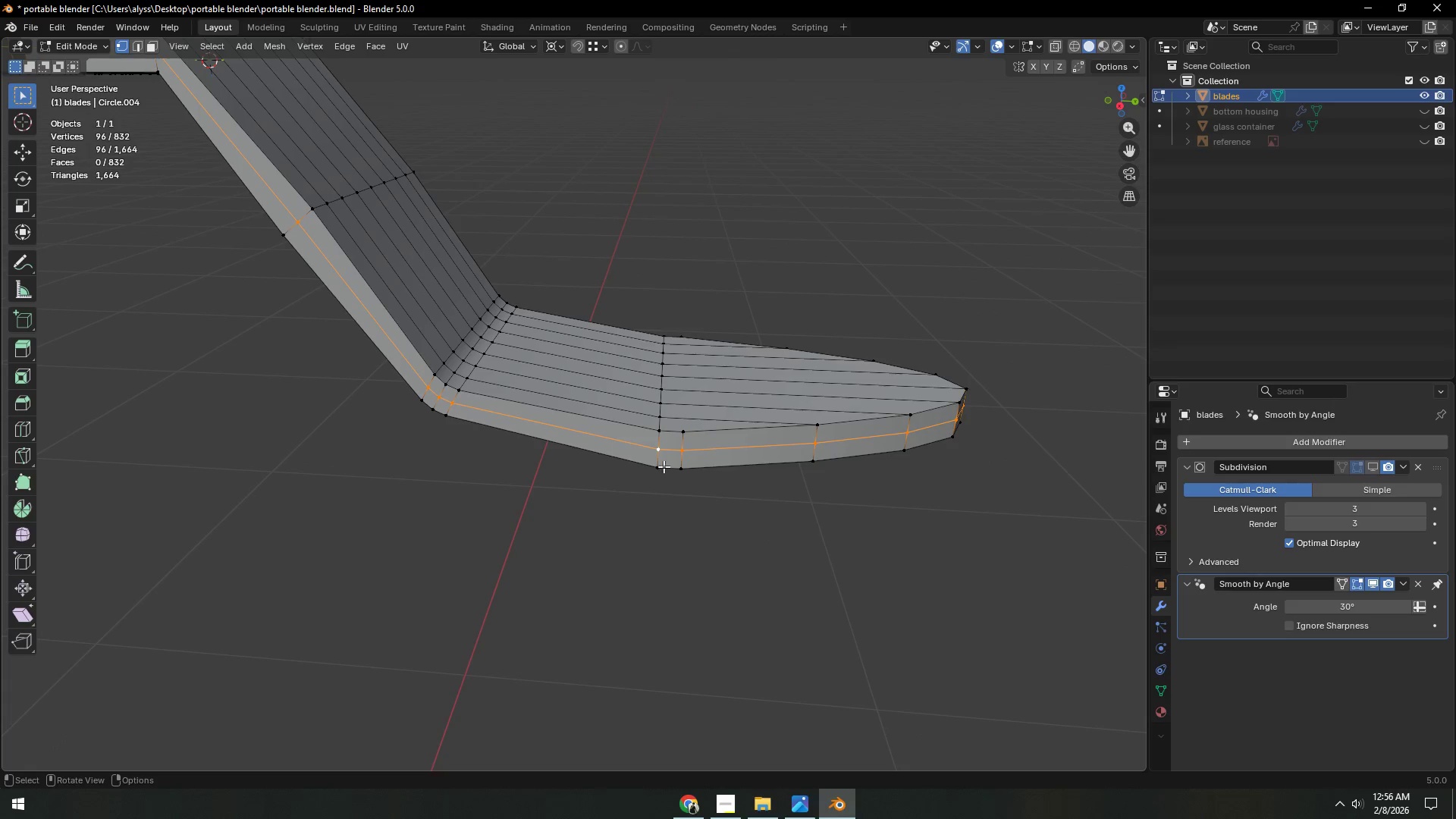 
hold_key(key=AltLeft, duration=0.47)
left_click([660, 442])
 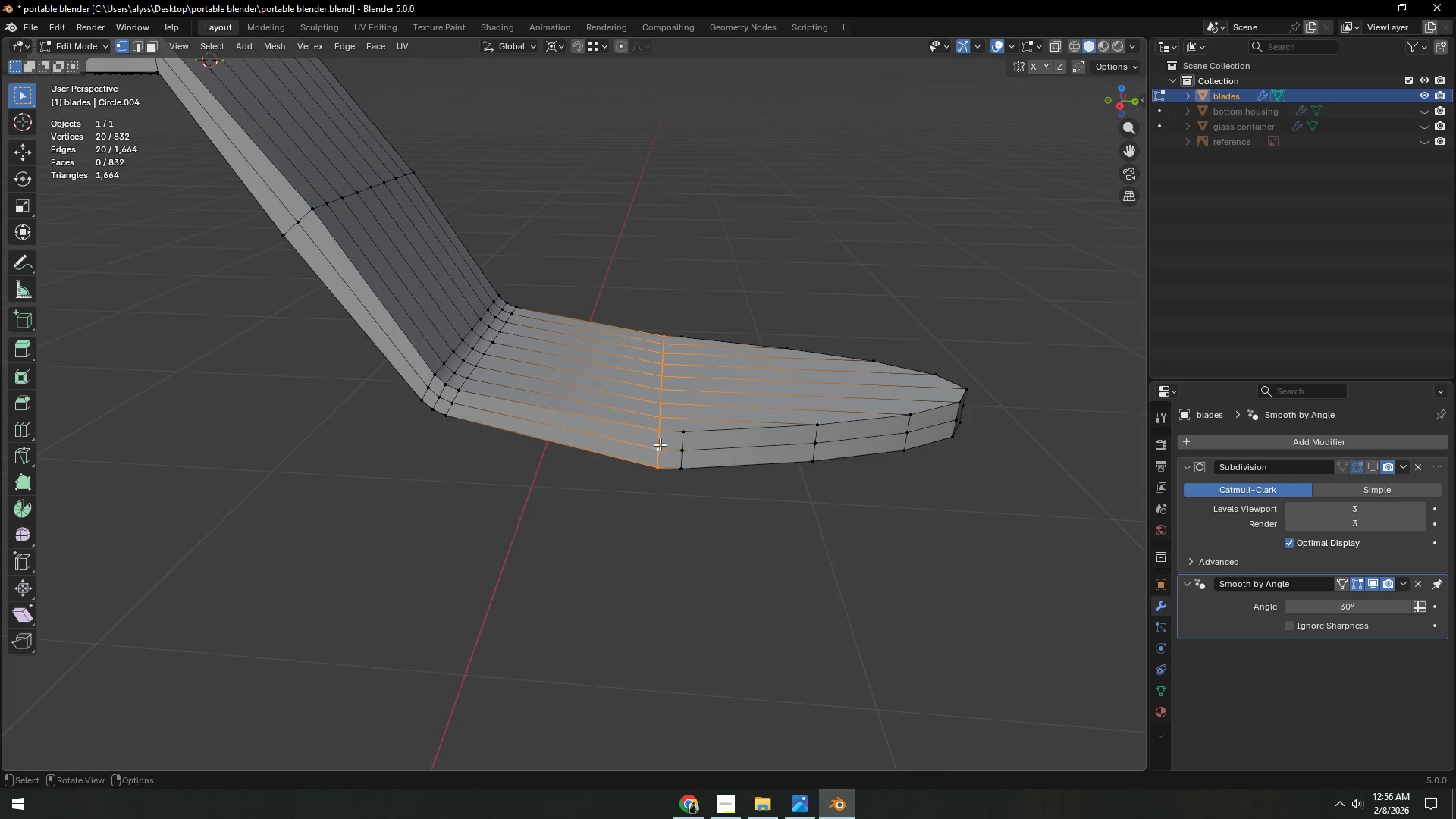 
scroll: coordinate [648, 445], scroll_direction: down, amount: 6.0
 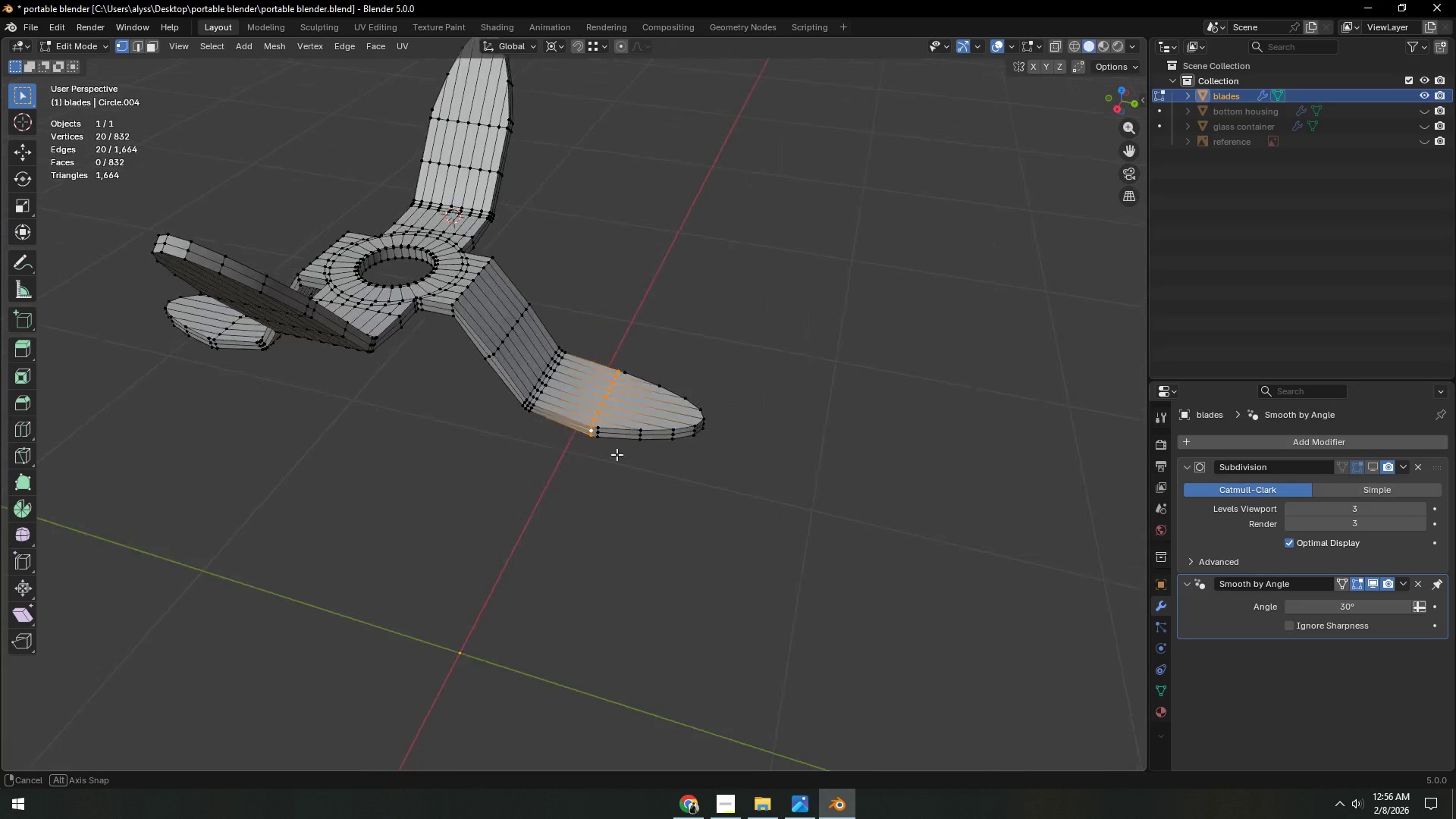 
hold_key(key=ShiftLeft, duration=0.38)
 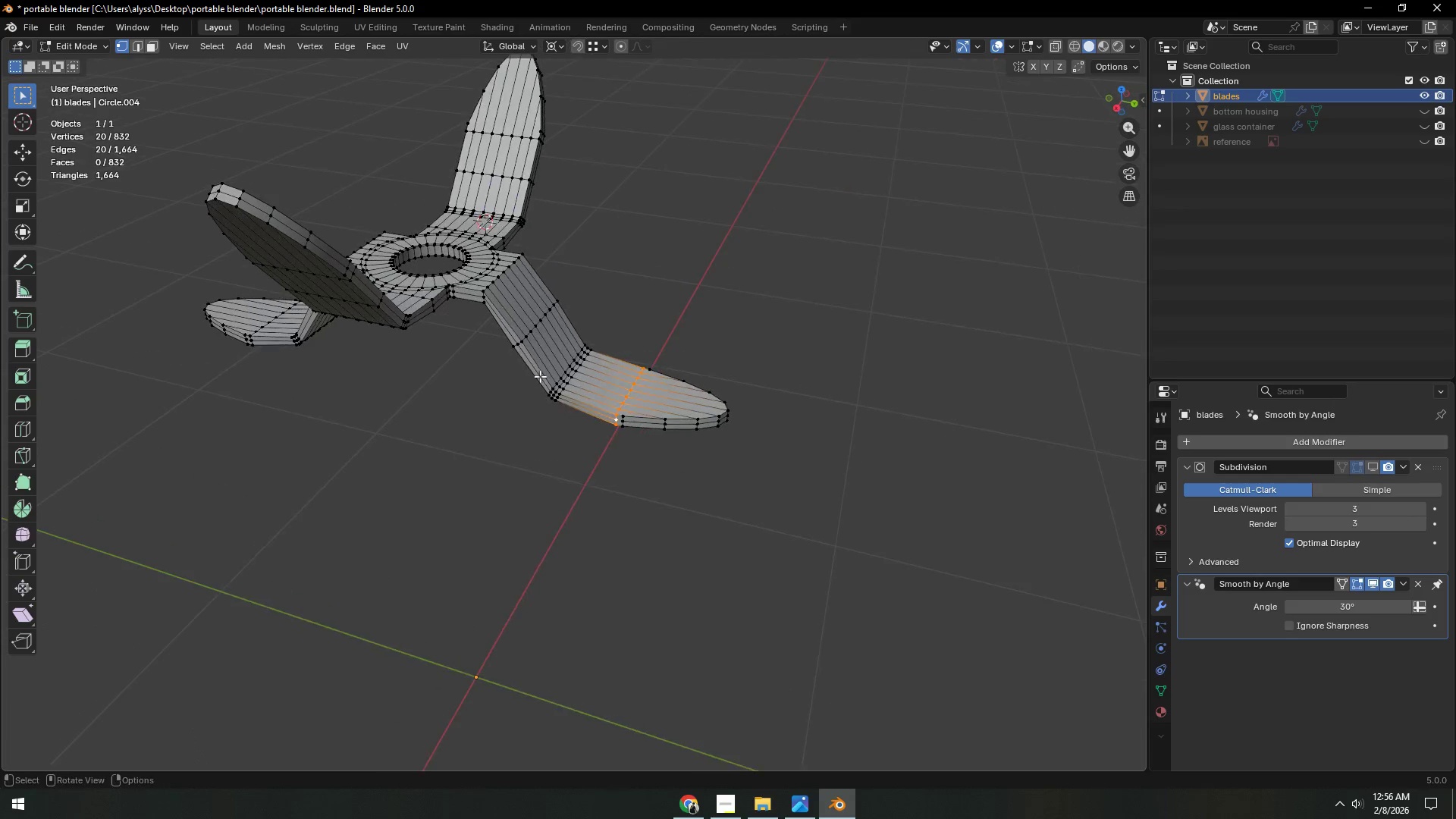 
 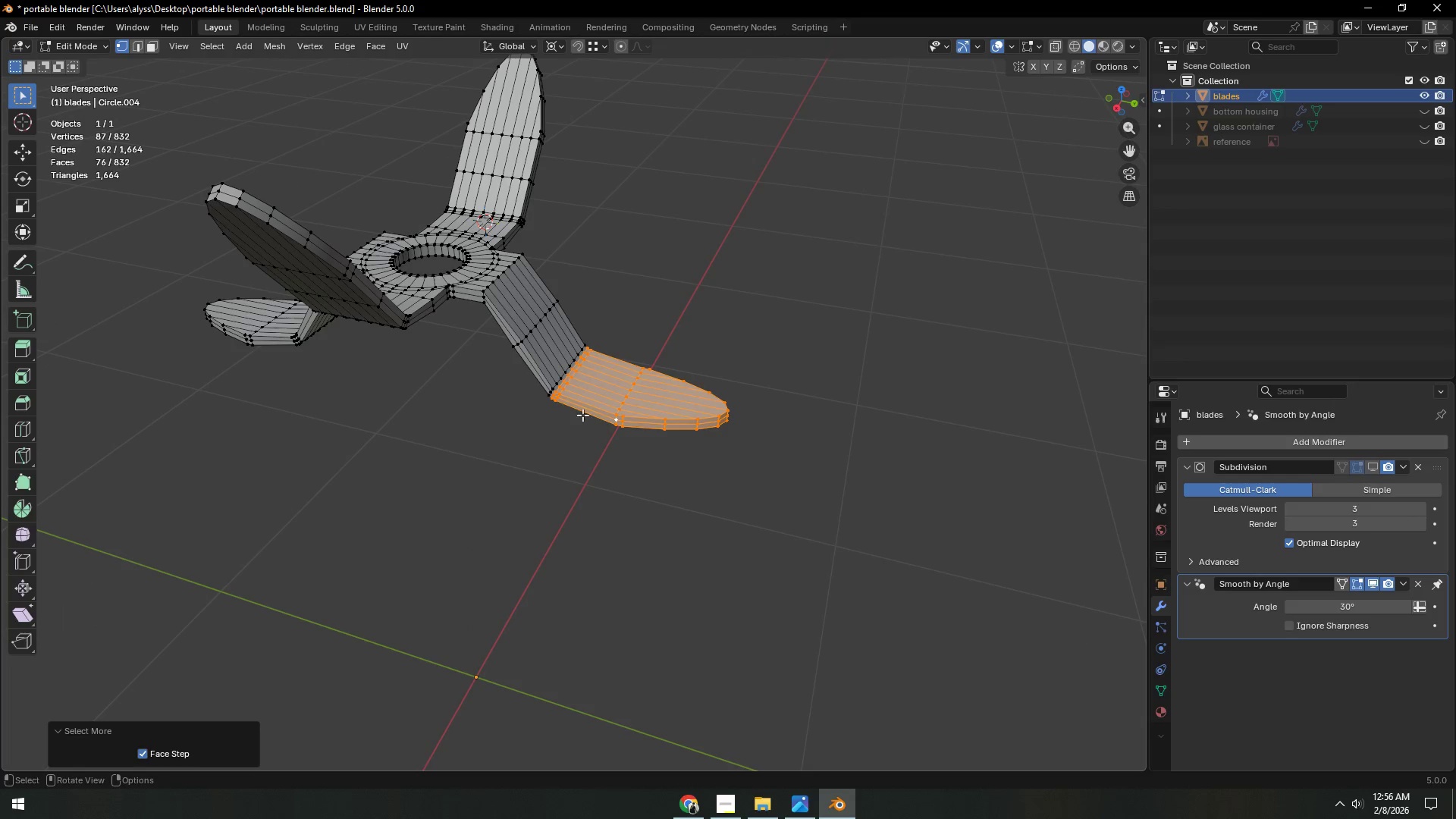 
left_click([837, 362])
 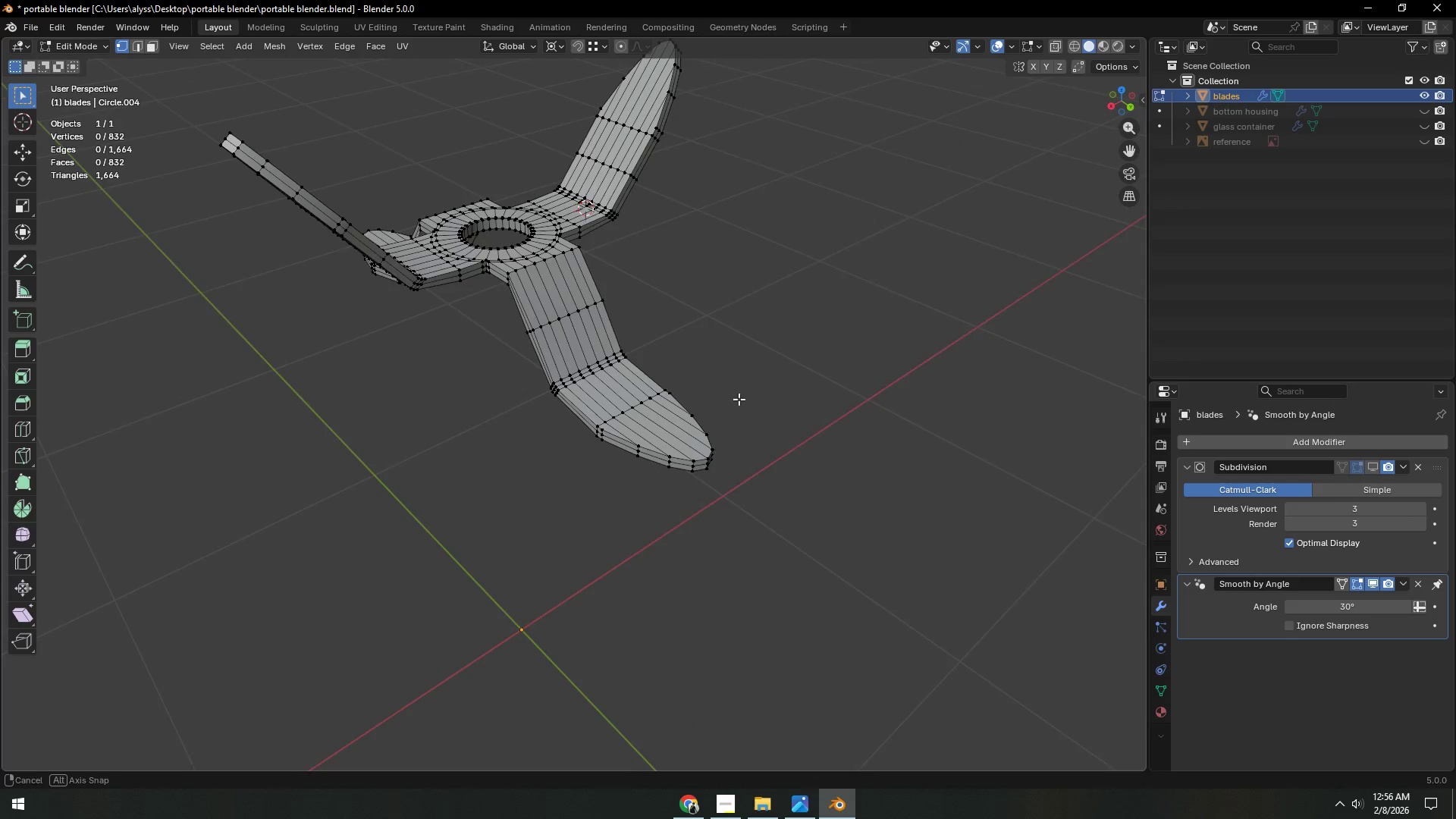 
scroll: coordinate [762, 398], scroll_direction: up, amount: 1.0
 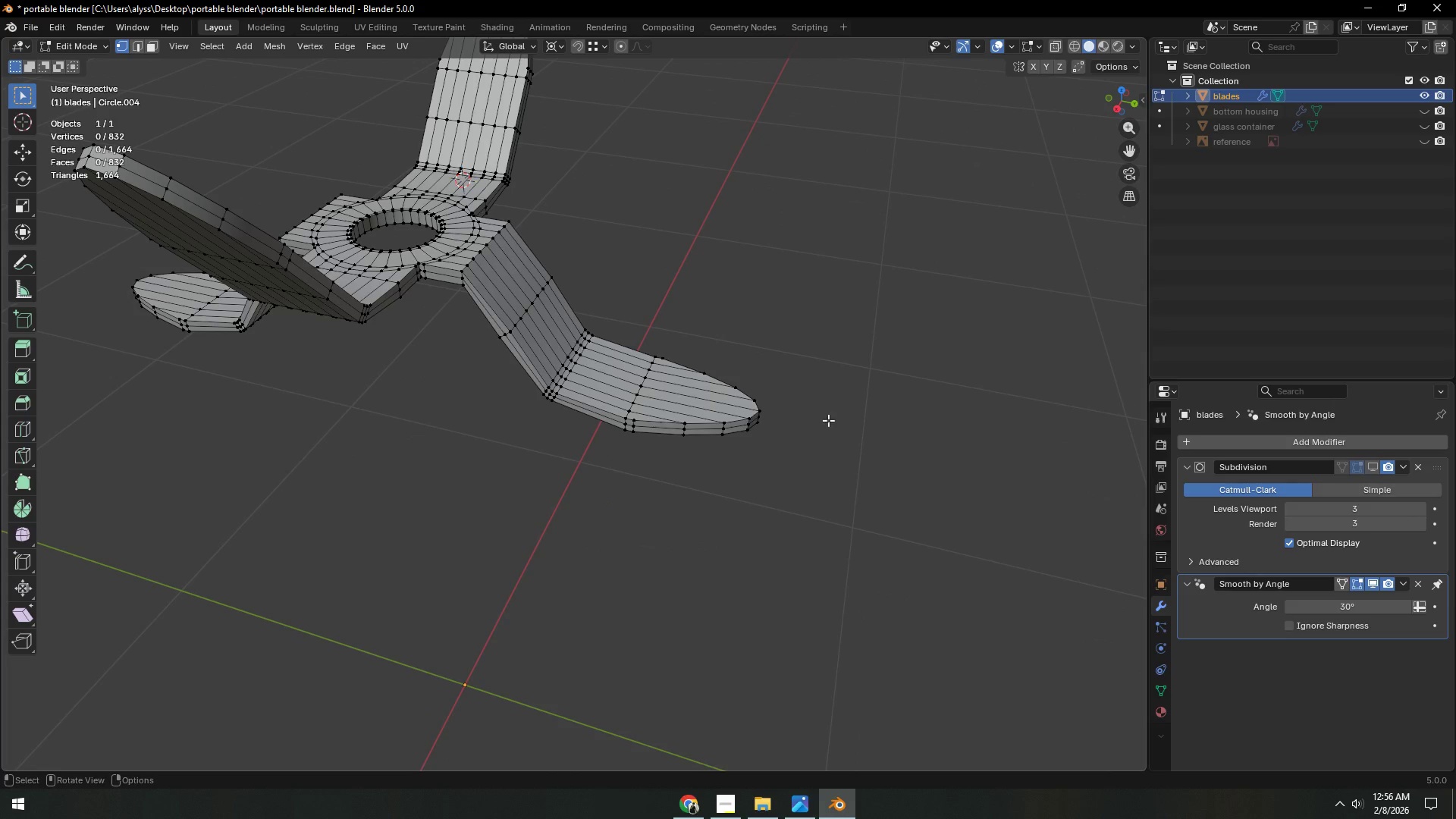 
wait(16.39)
 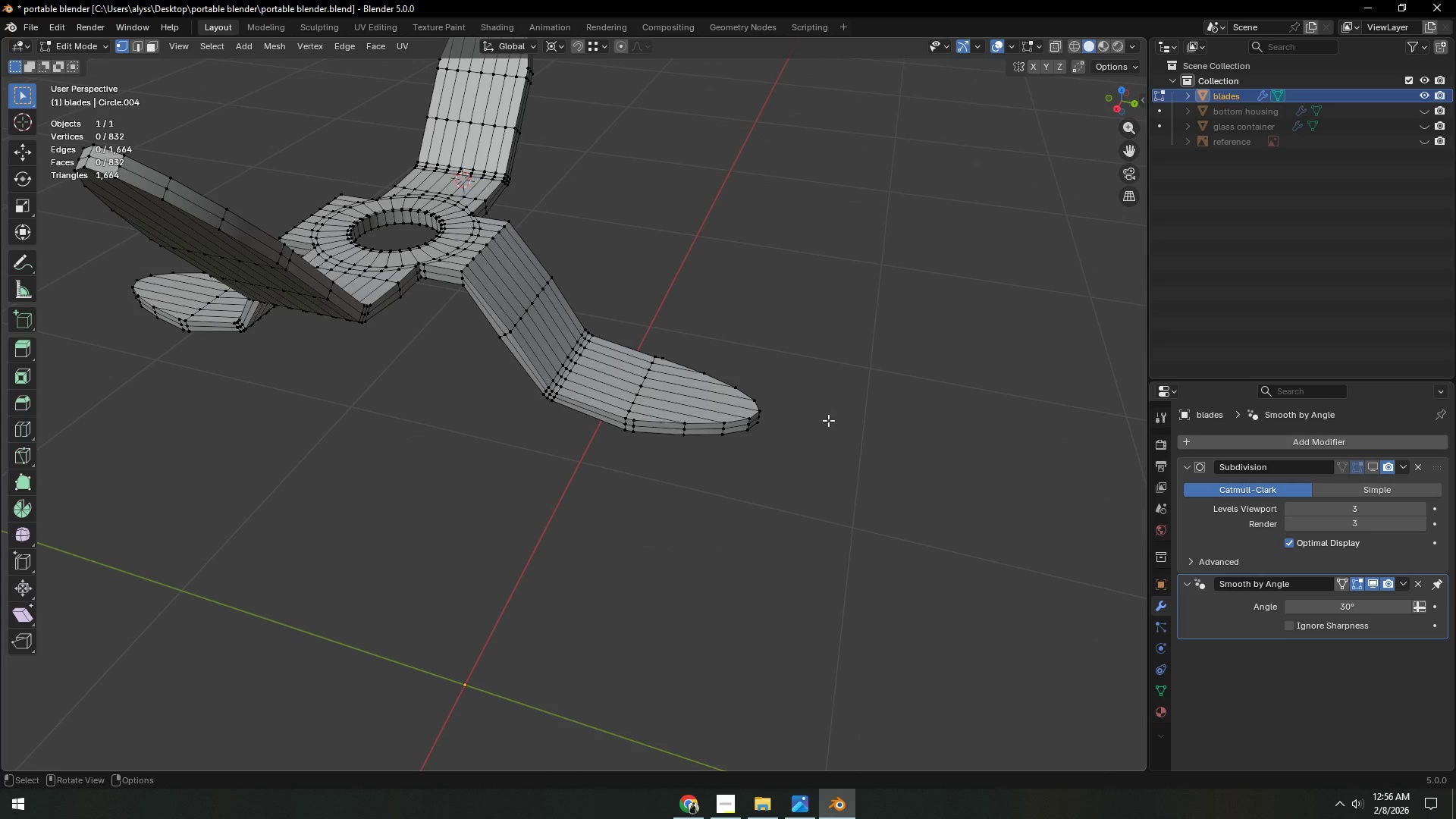 
left_click([793, 529])
 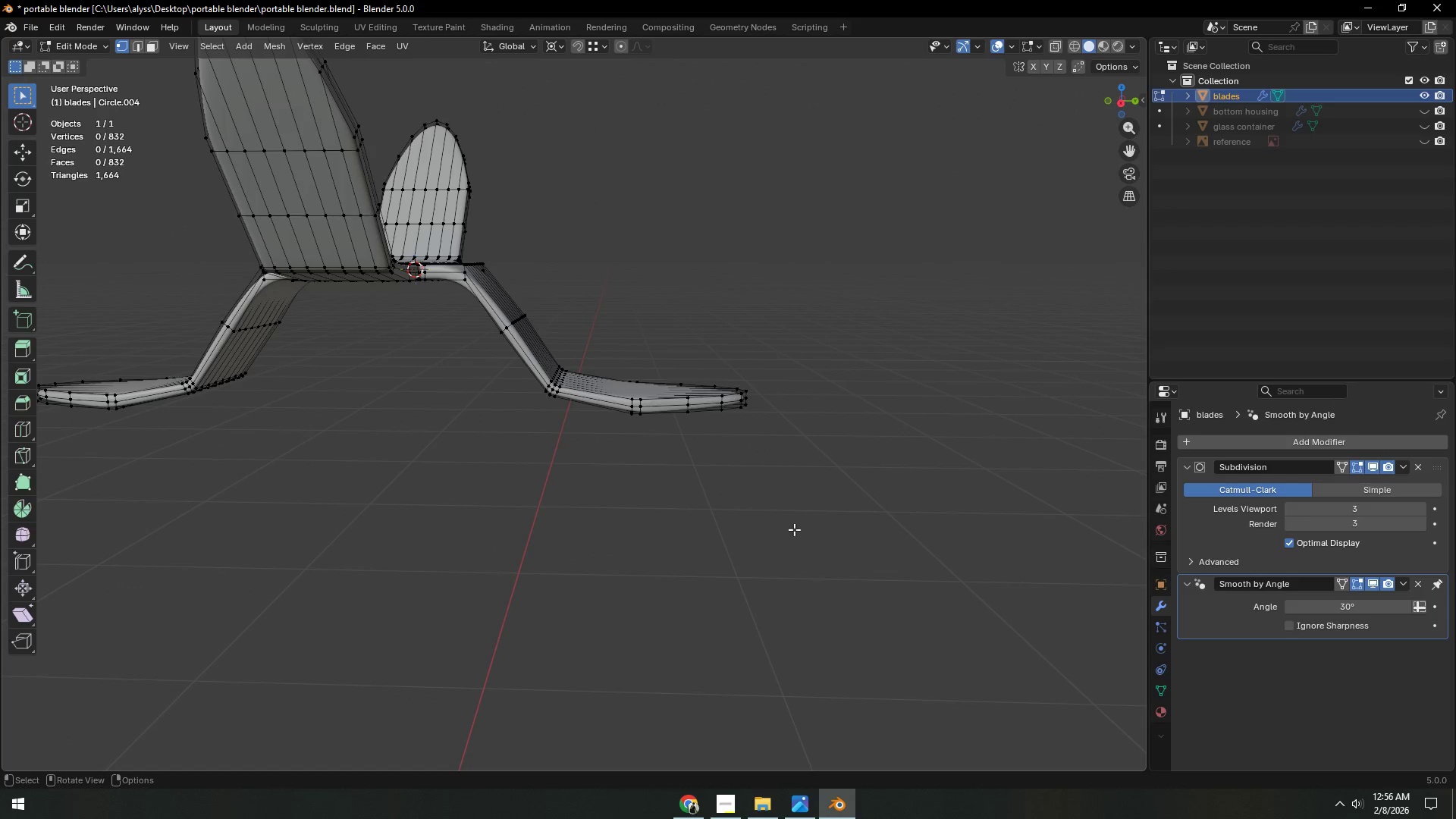 
key(Tab)
 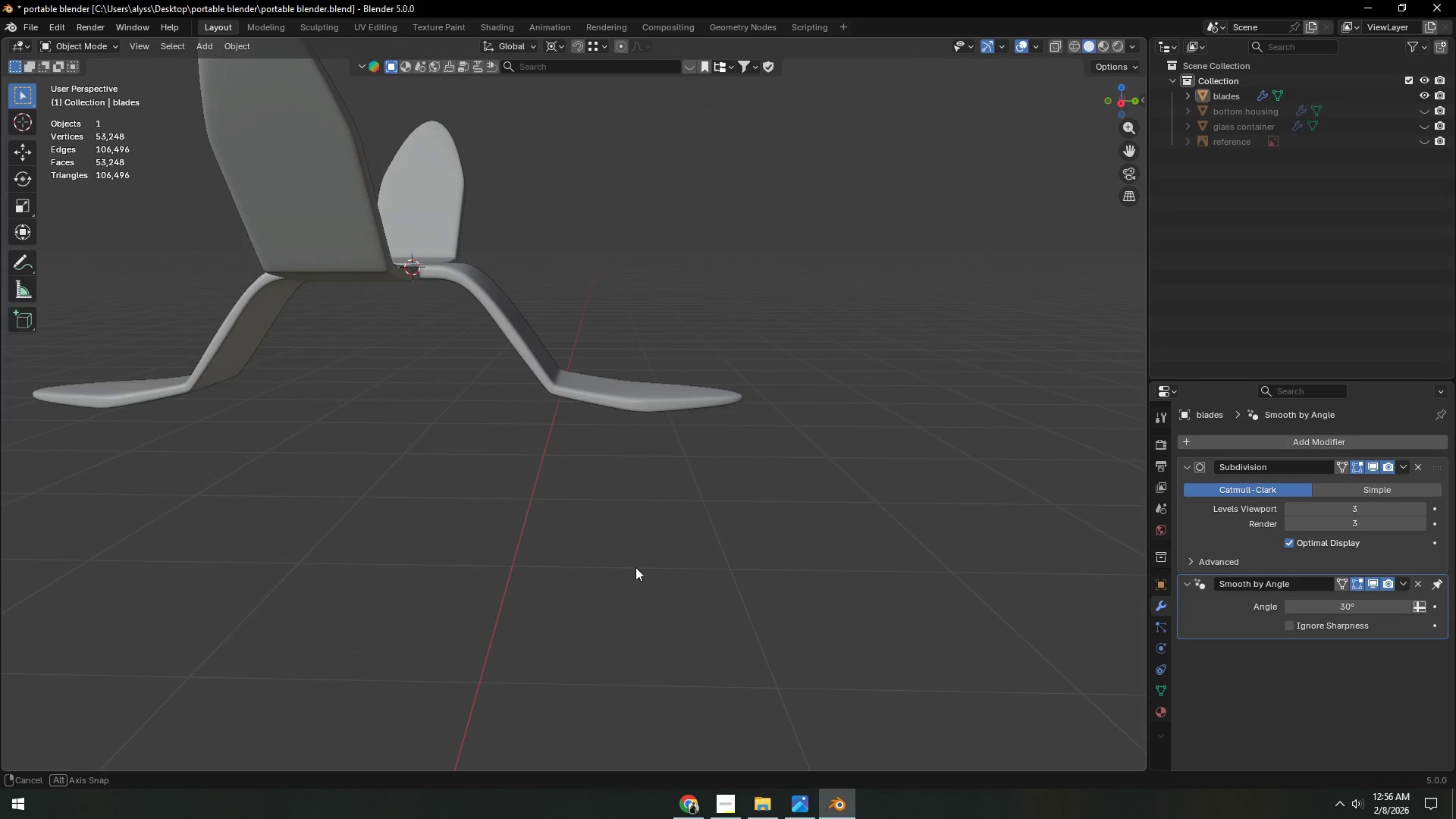 
scroll: coordinate [533, 592], scroll_direction: up, amount: 2.0
 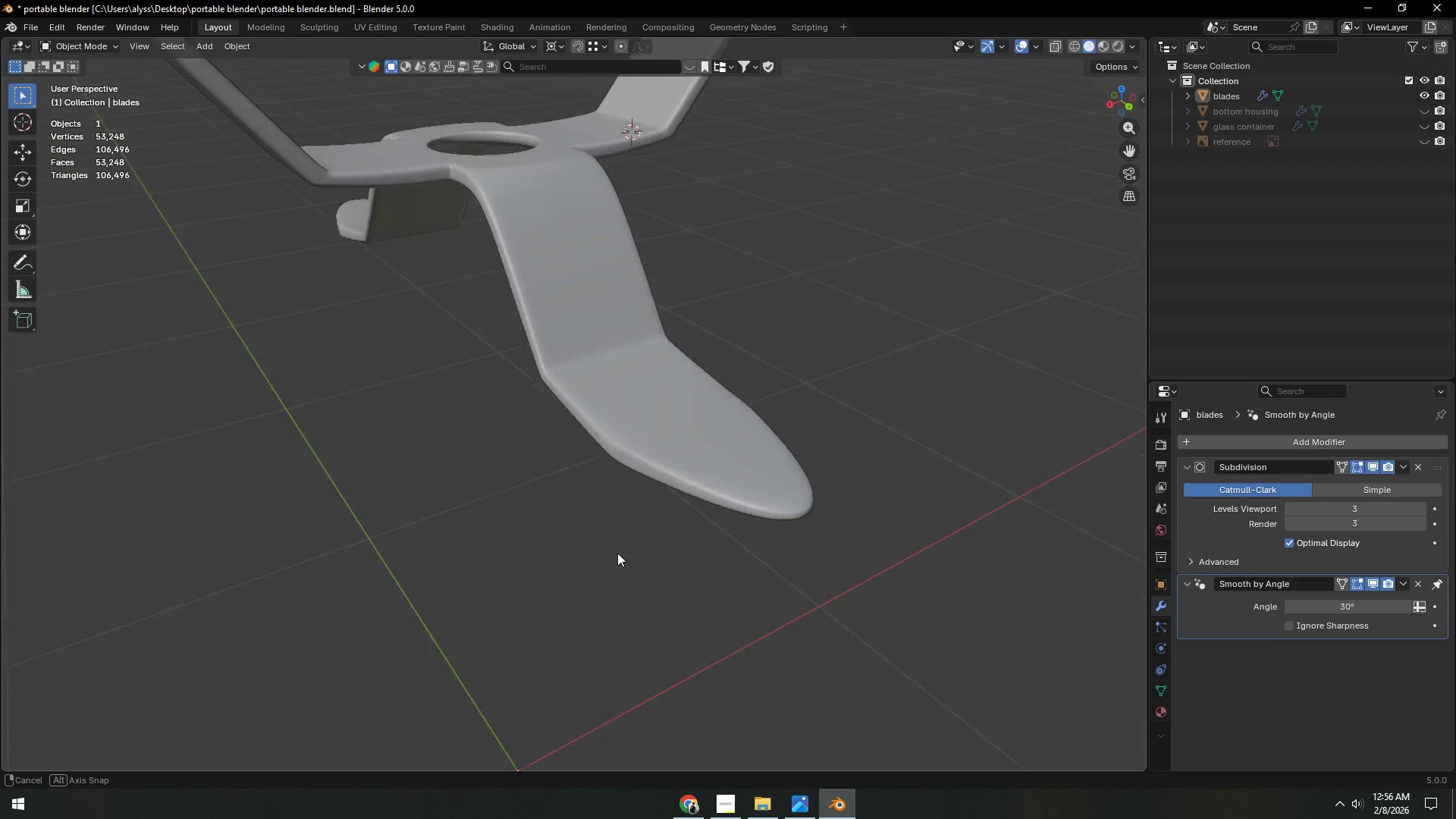 
key(Tab)
 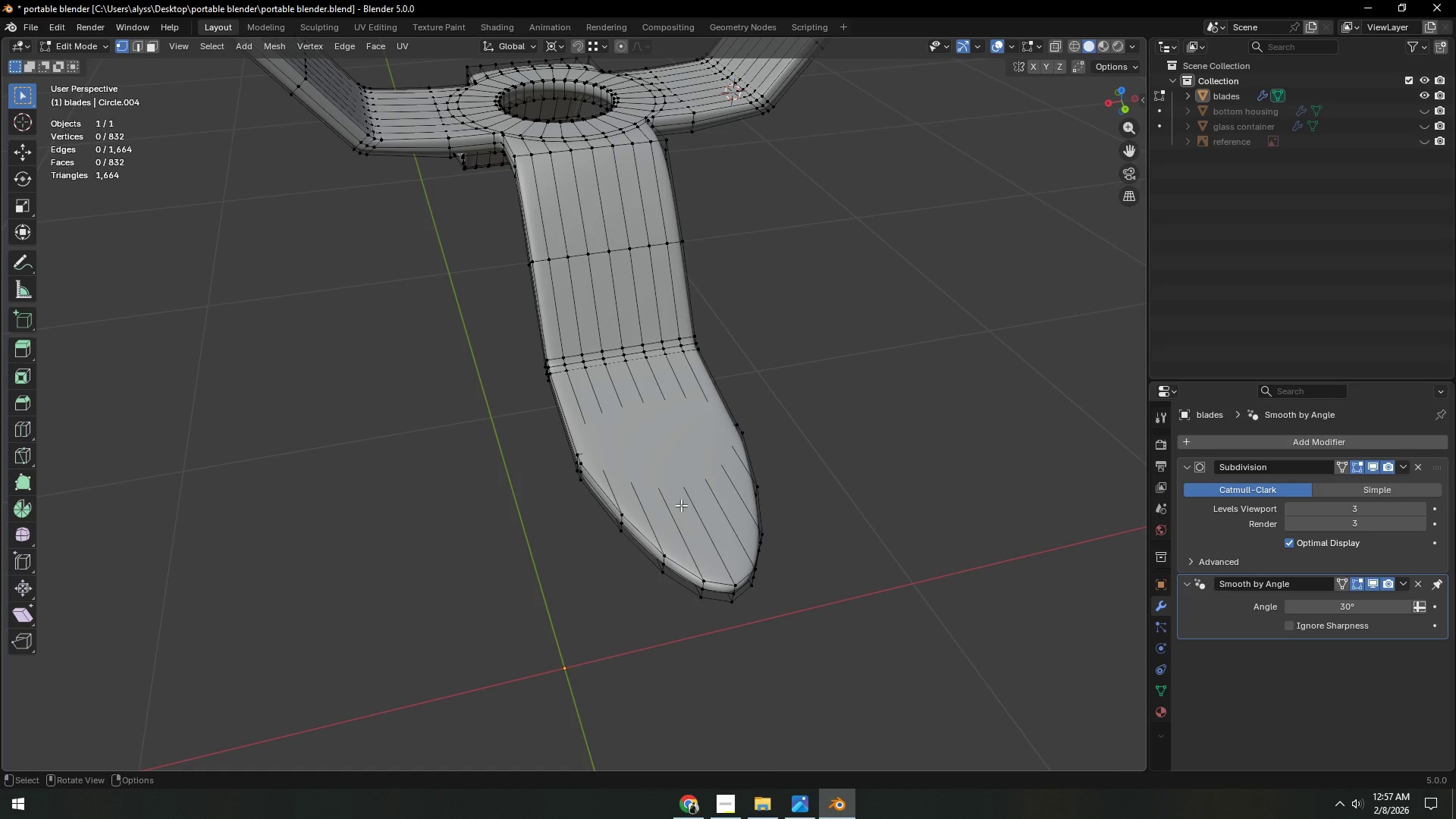 
wait(7.84)
 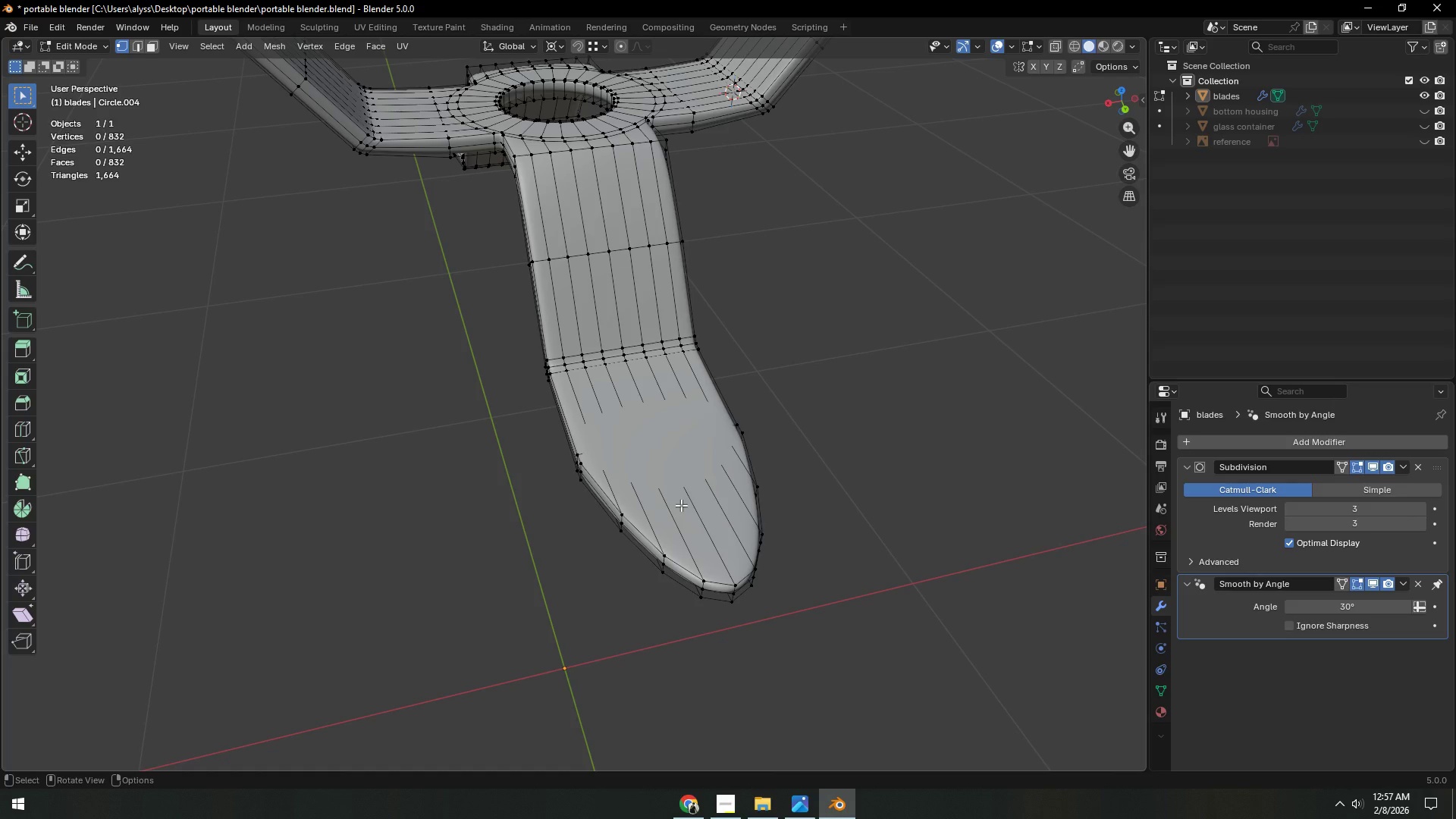 
left_click([846, 252])
 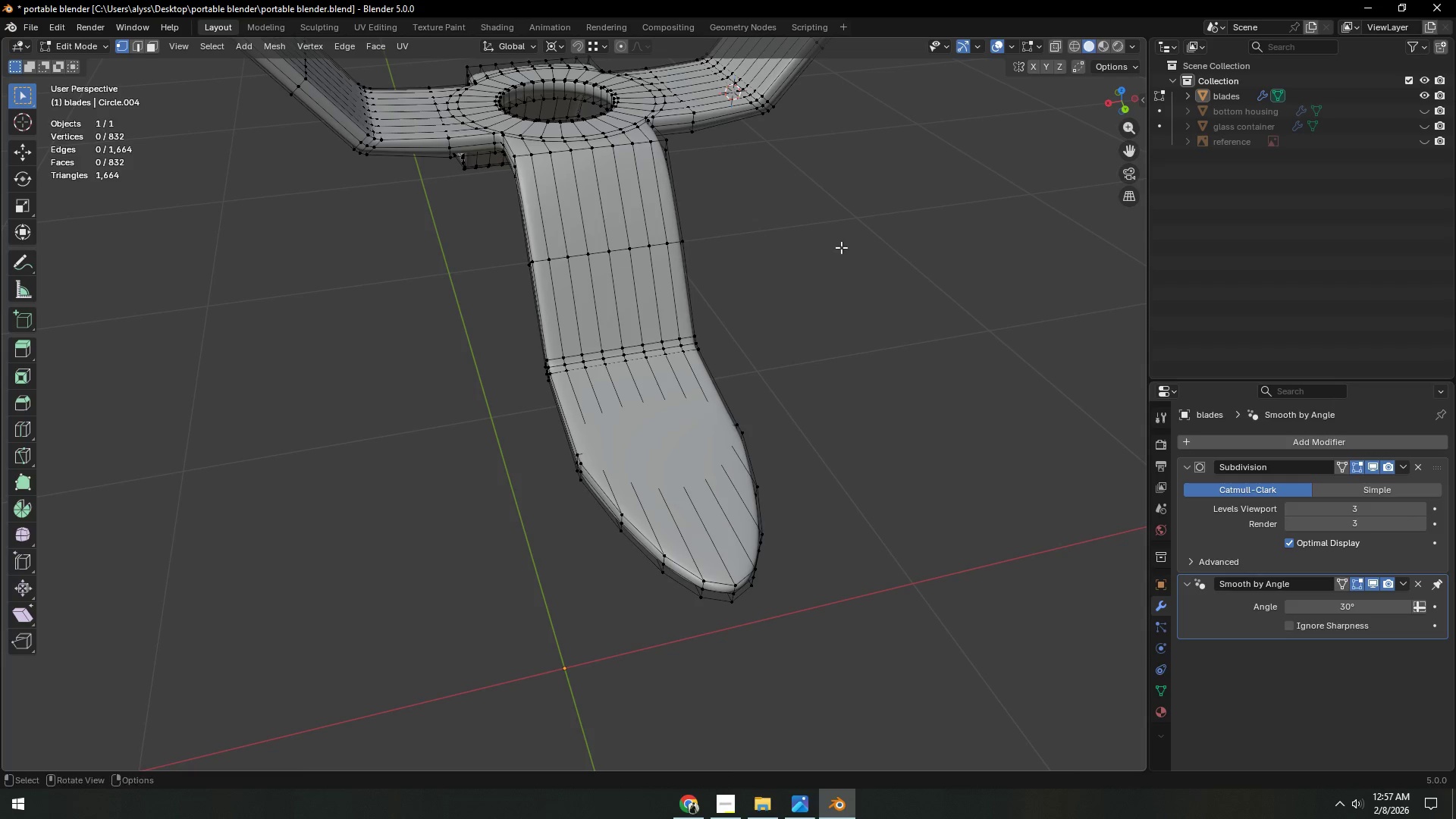 
hold_key(key=ShiftLeft, duration=0.45)
 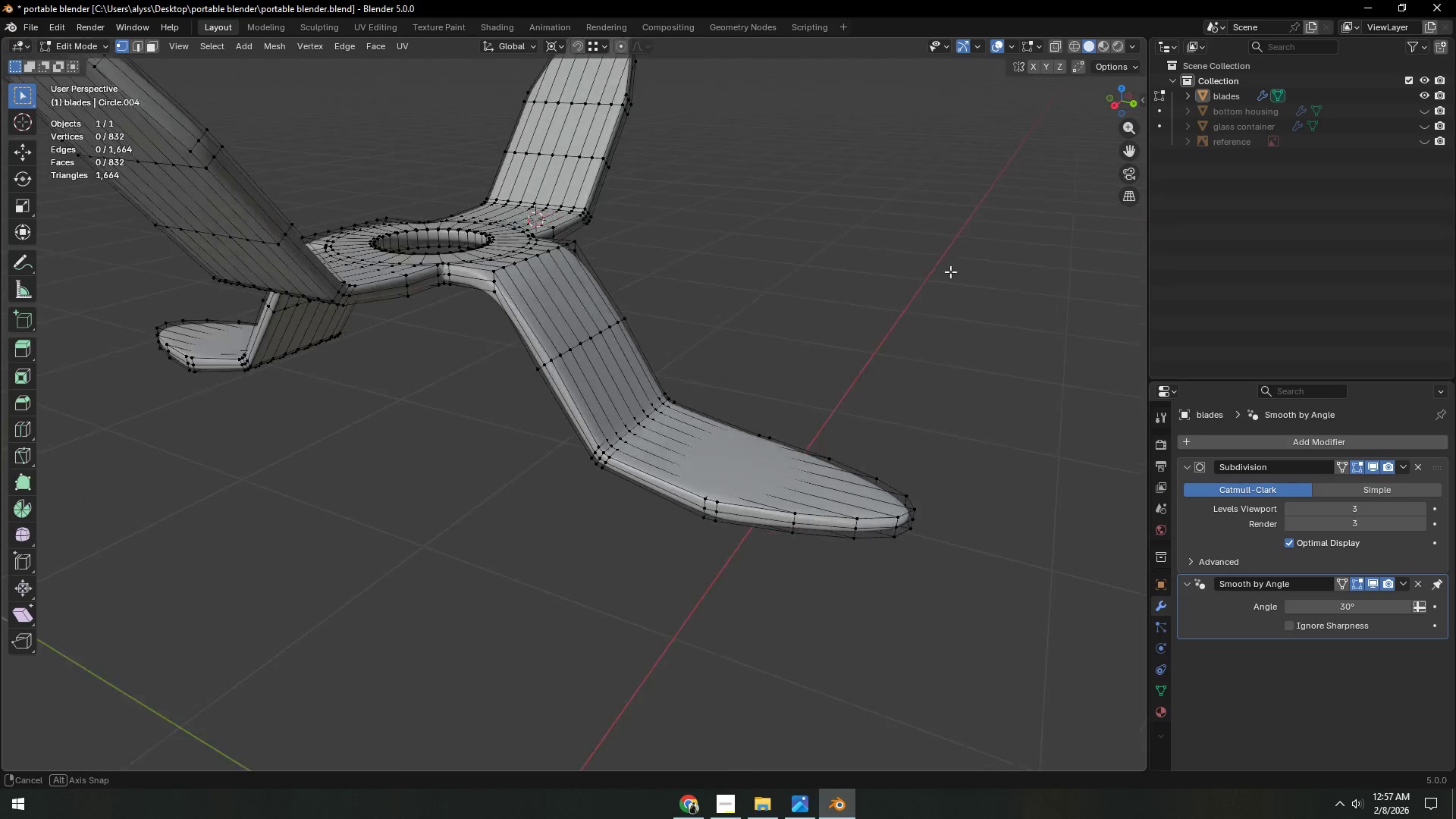 
hold_key(key=ShiftLeft, duration=0.52)
 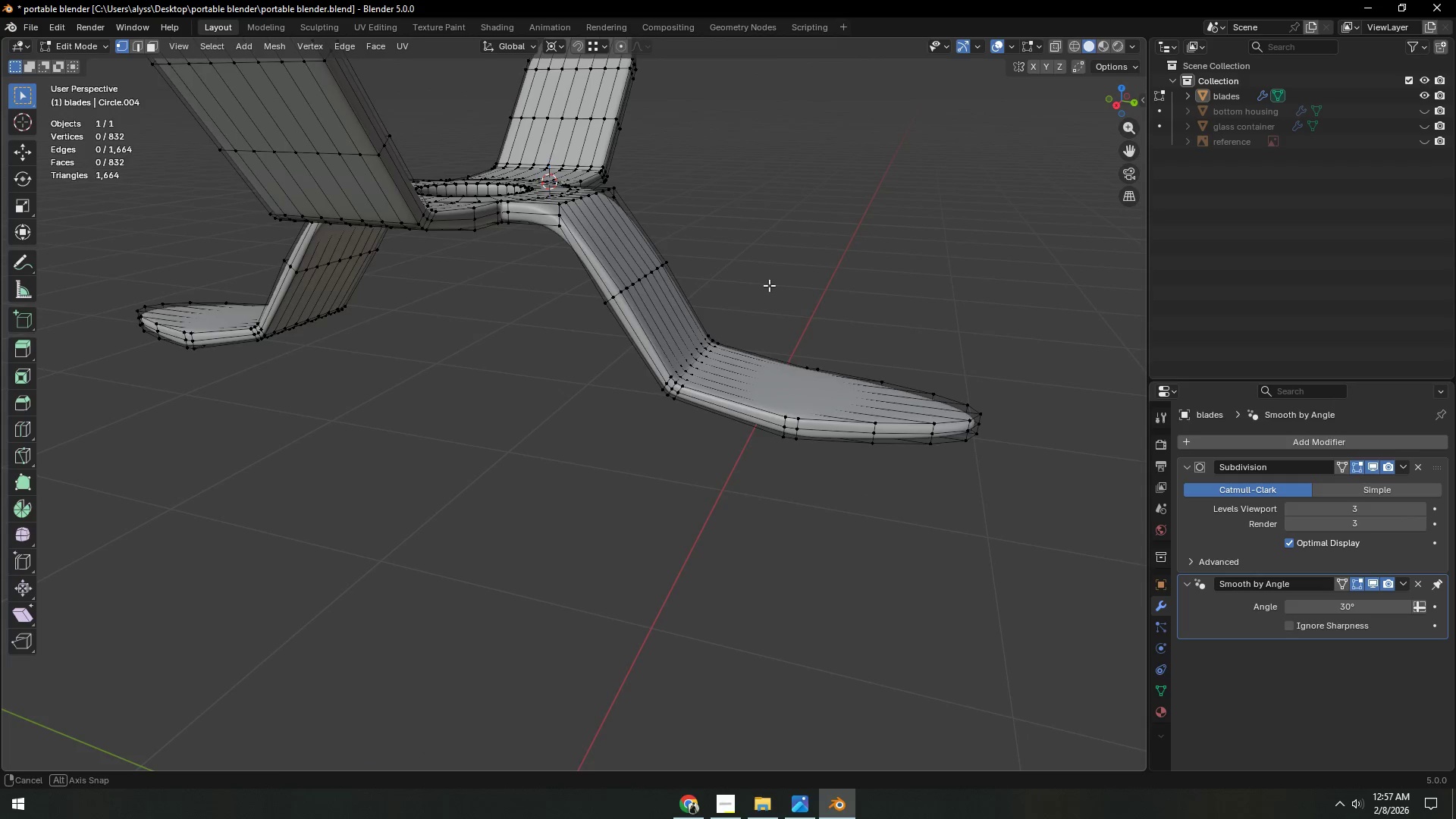 
hold_key(key=ShiftLeft, duration=9.75)
left_click([1421, 108])
 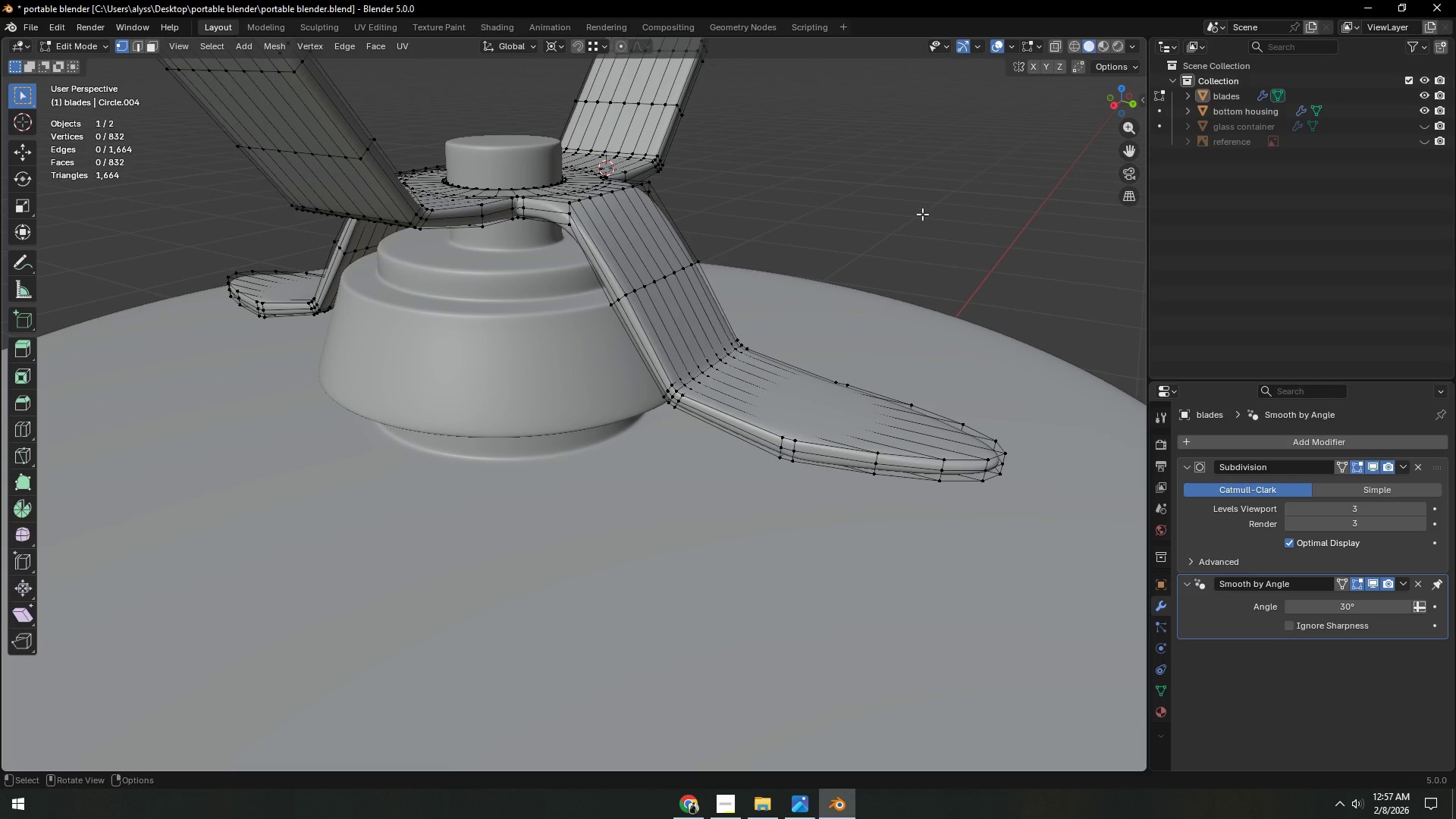 
left_click([923, 213])
 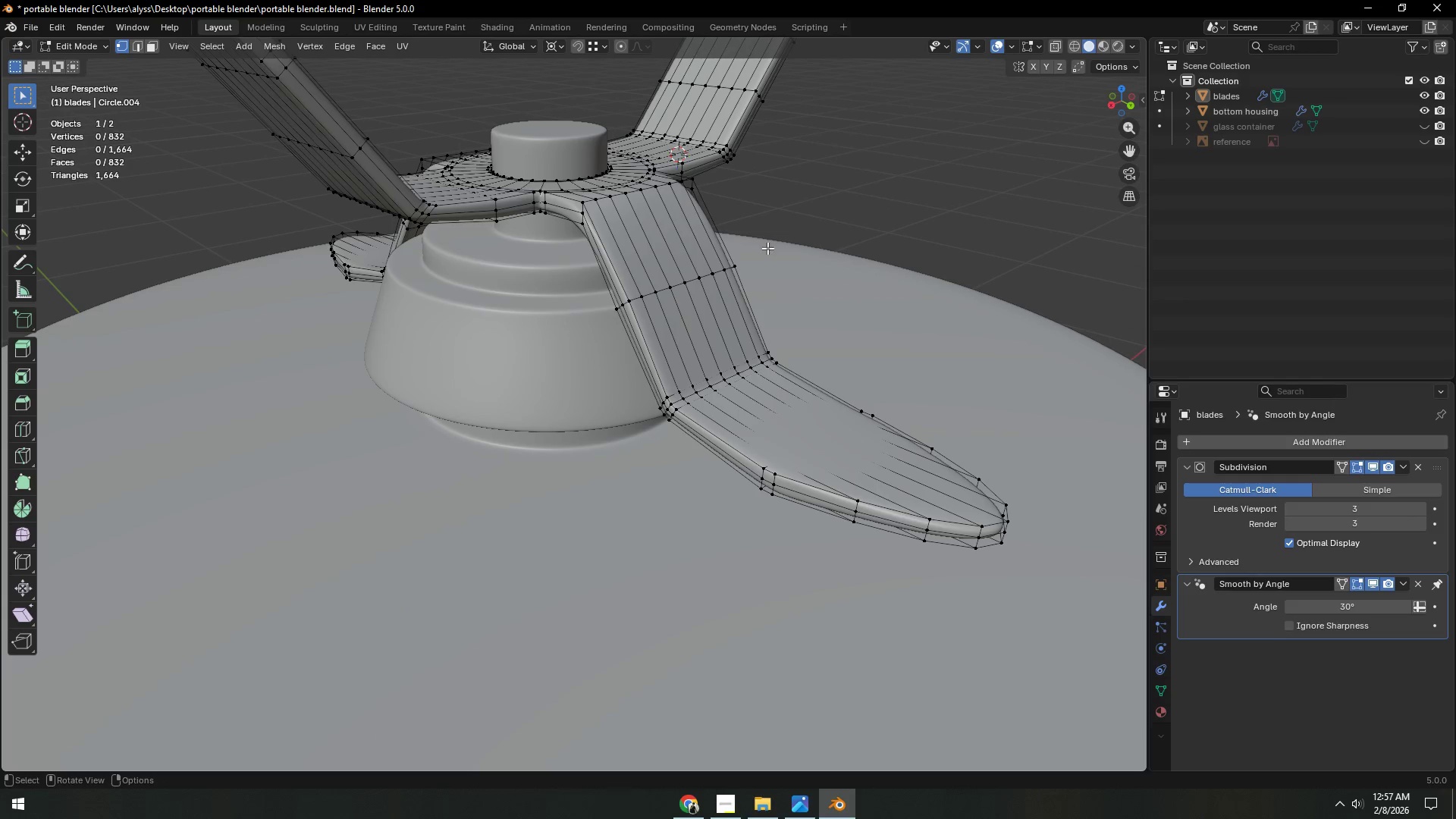 
key(Tab)
 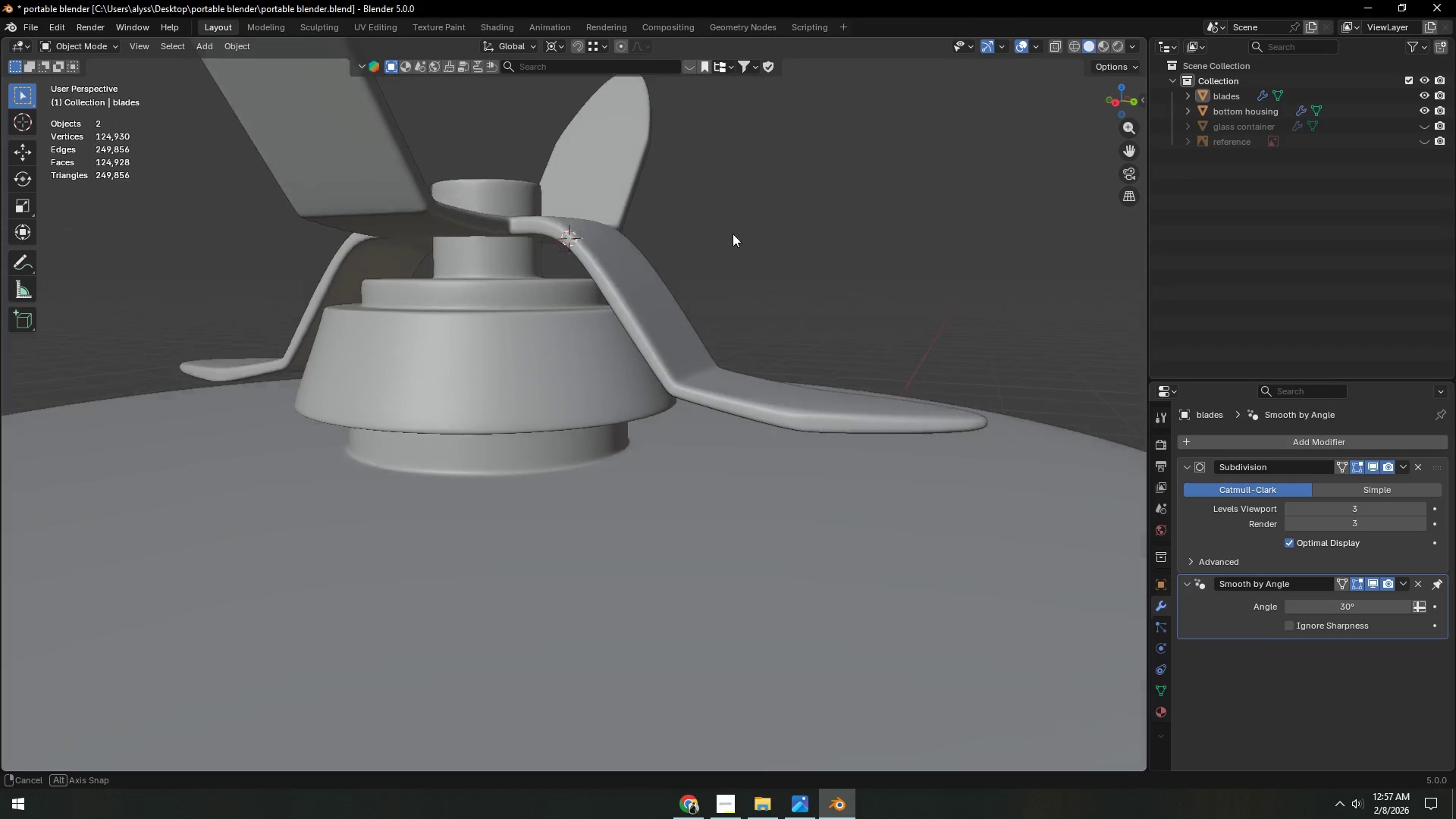 
scroll: coordinate [613, 277], scroll_direction: up, amount: 2.0
 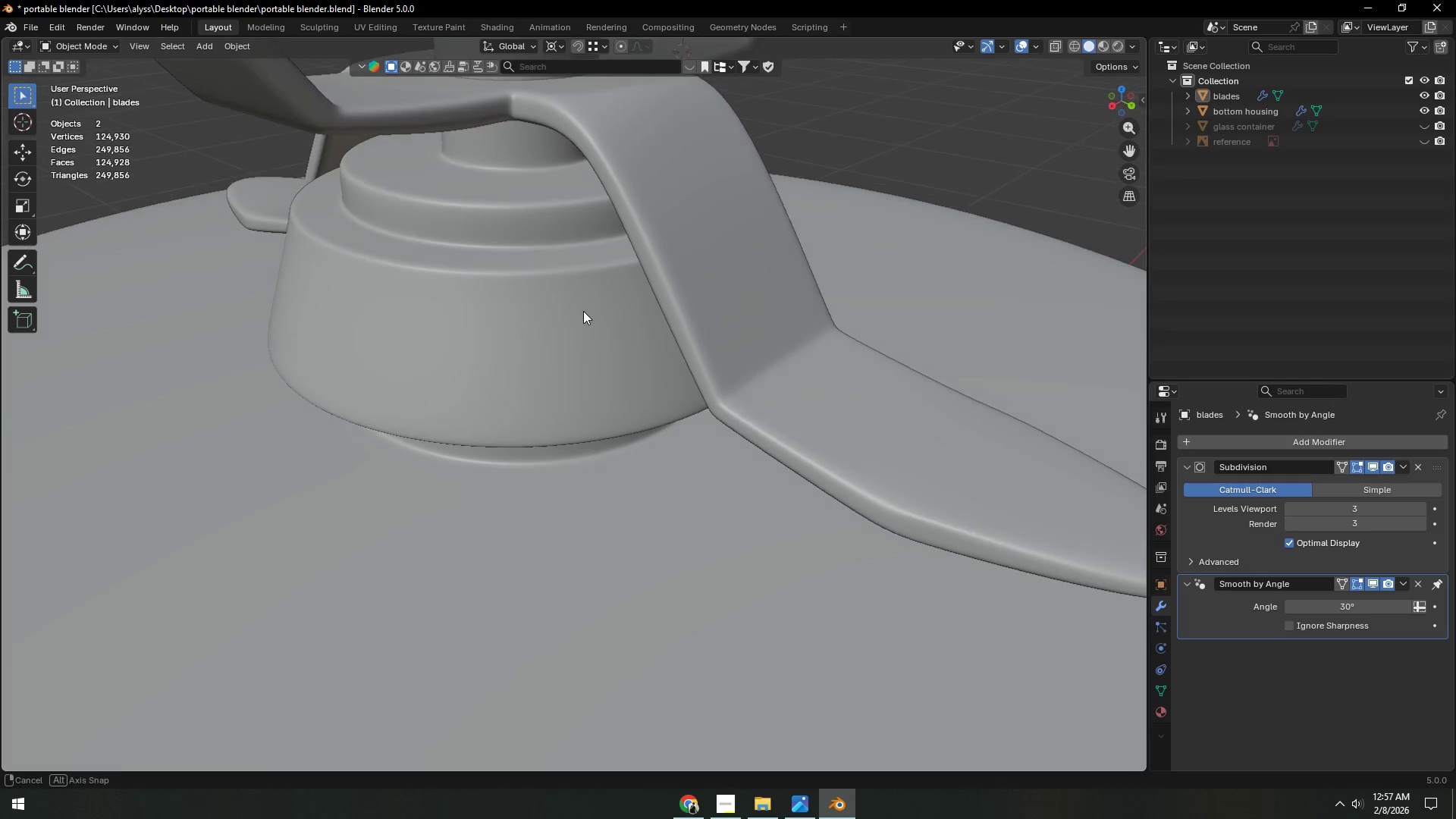 
hold_key(key=ShiftLeft, duration=0.44)
 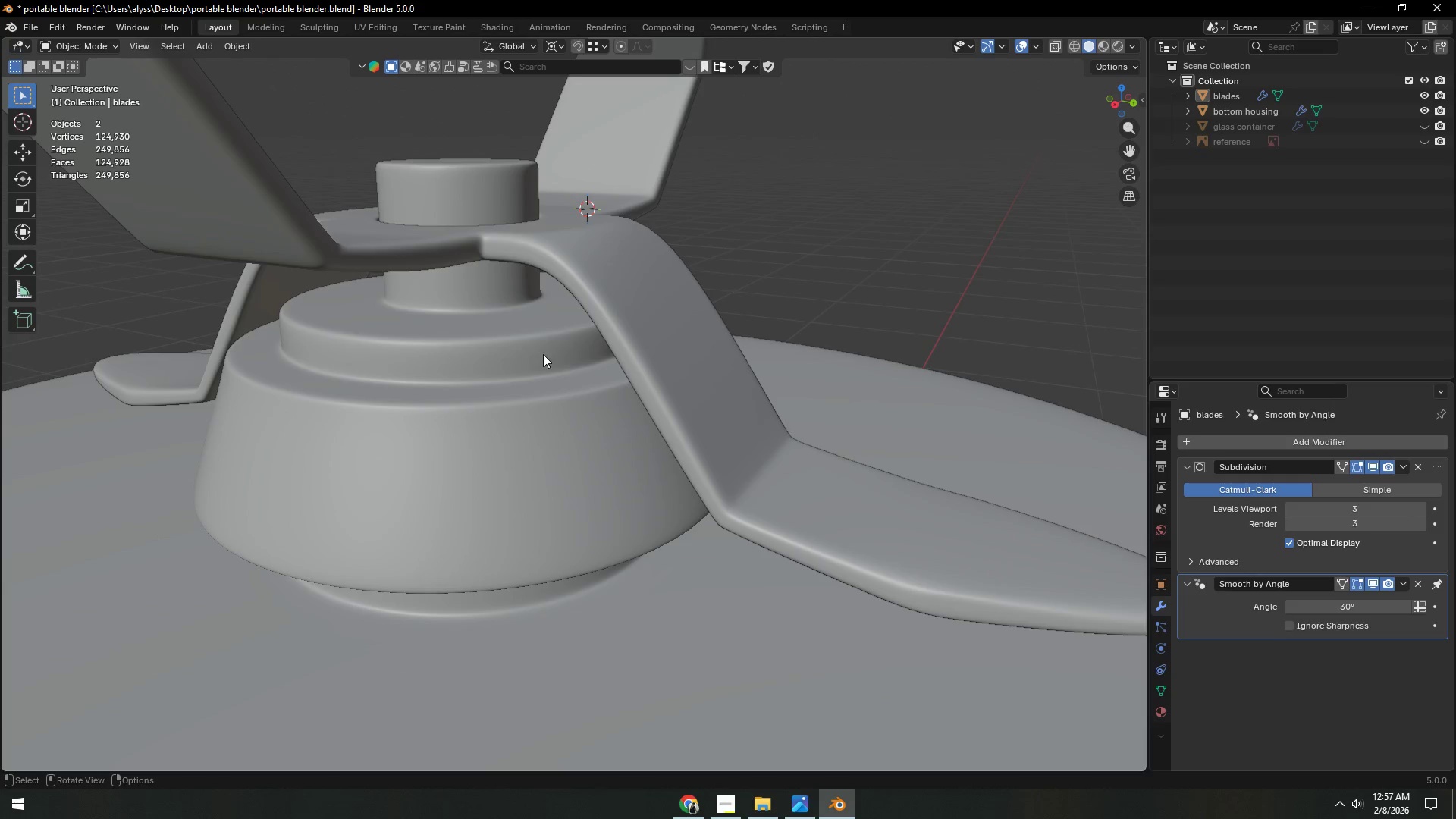 
hold_key(key=ShiftLeft, duration=0.33)
 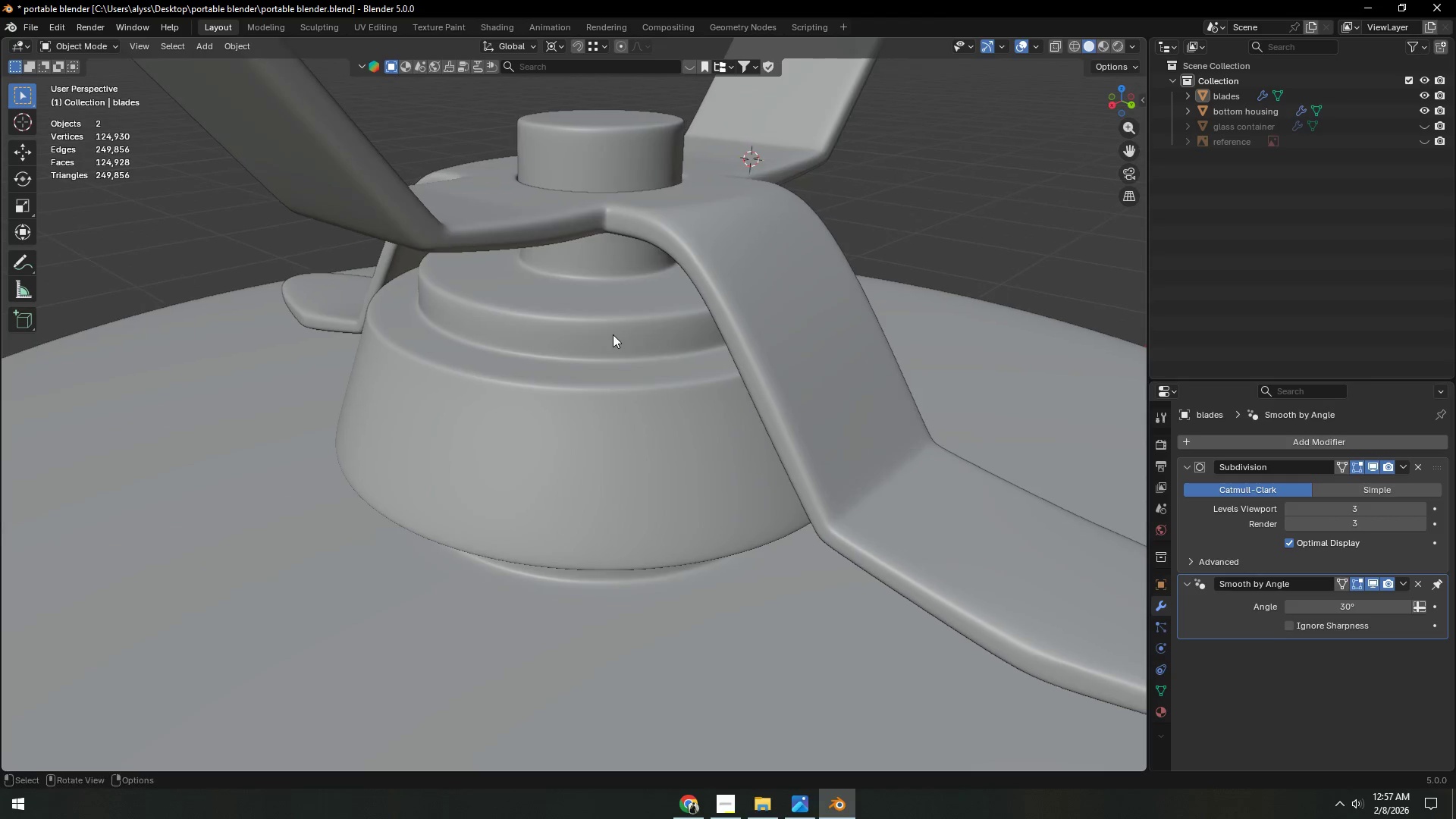 
left_click([612, 331])
 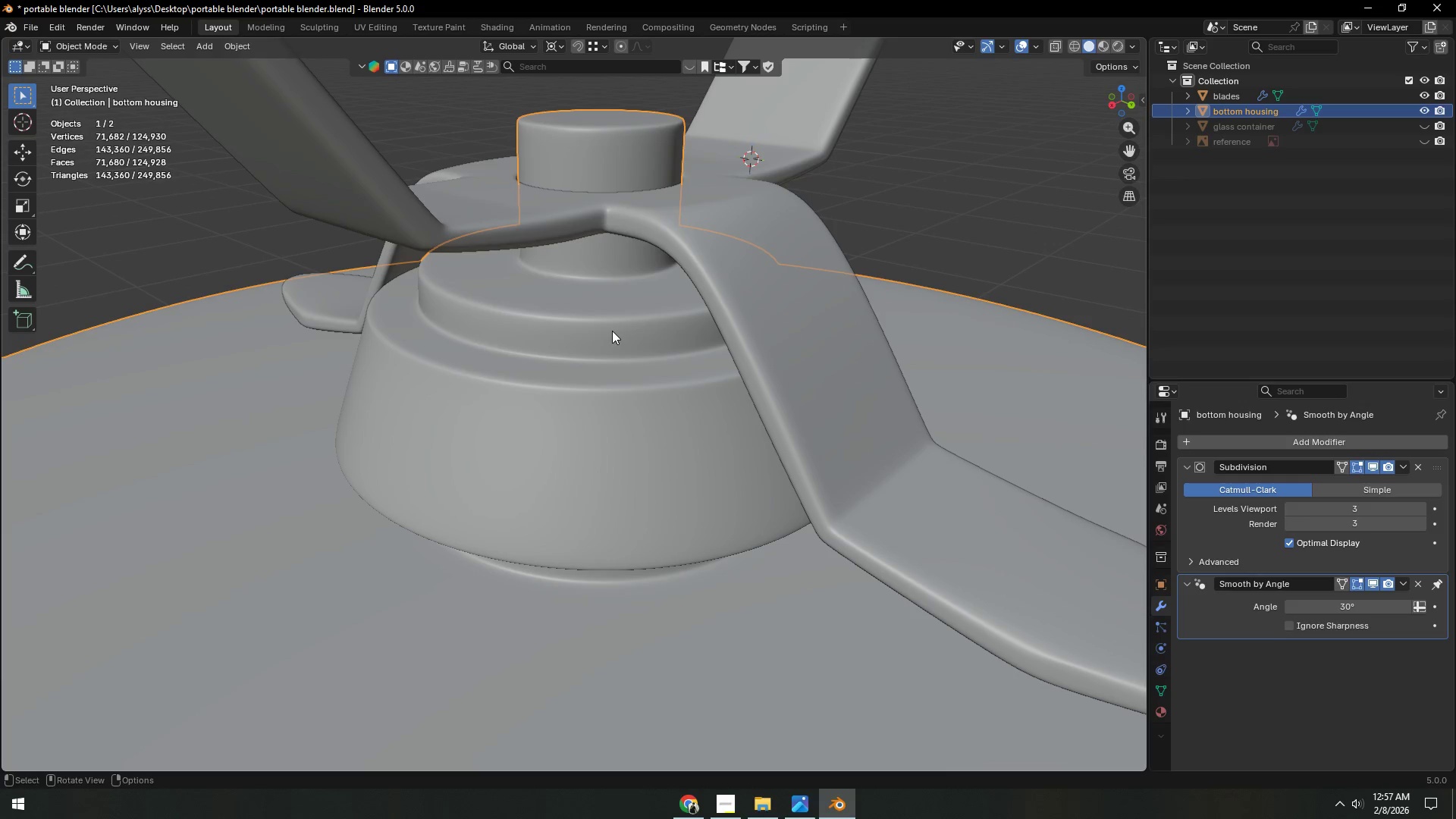 
key(Tab)
 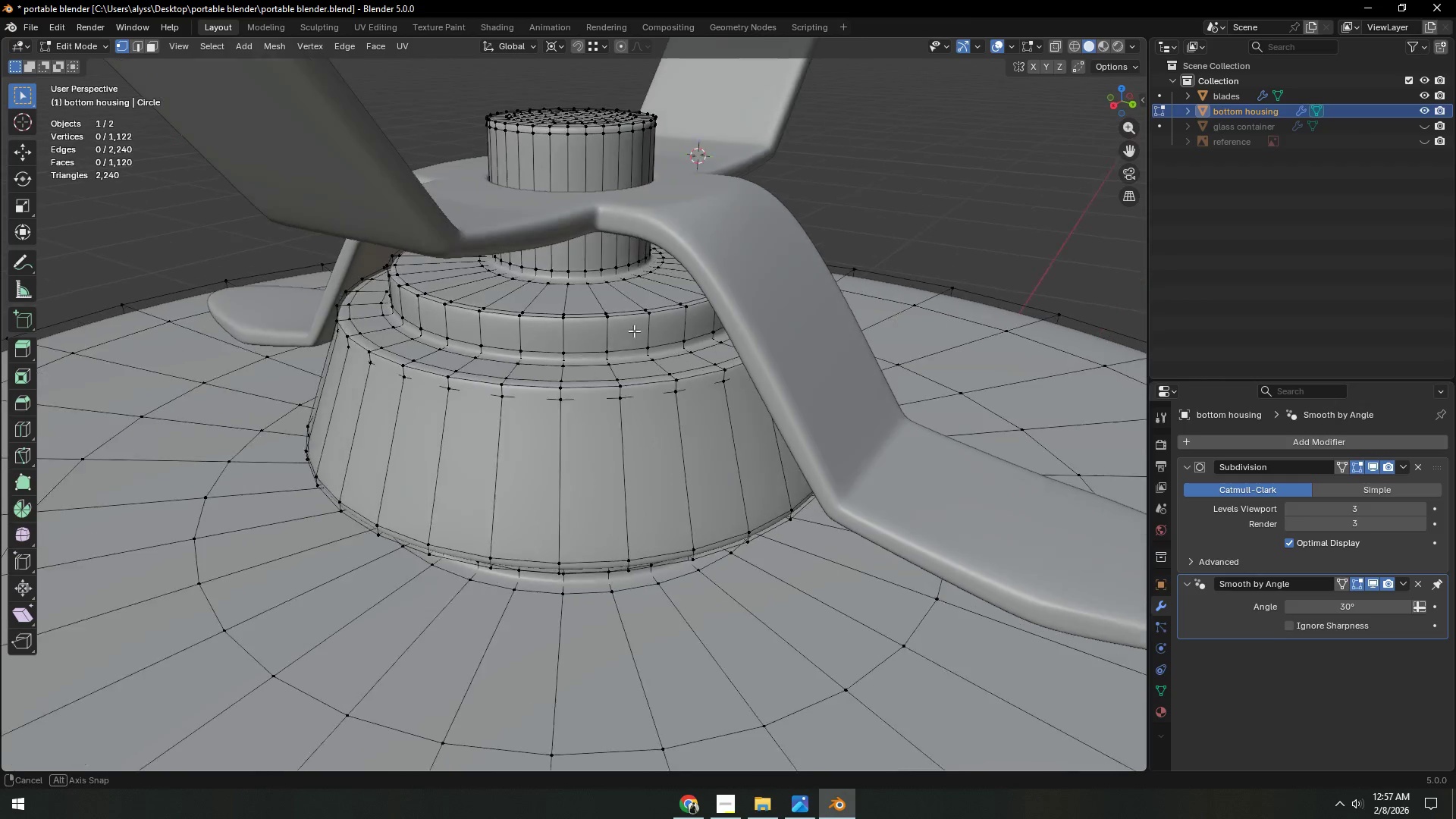 
scroll: coordinate [634, 331], scroll_direction: up, amount: 3.0
 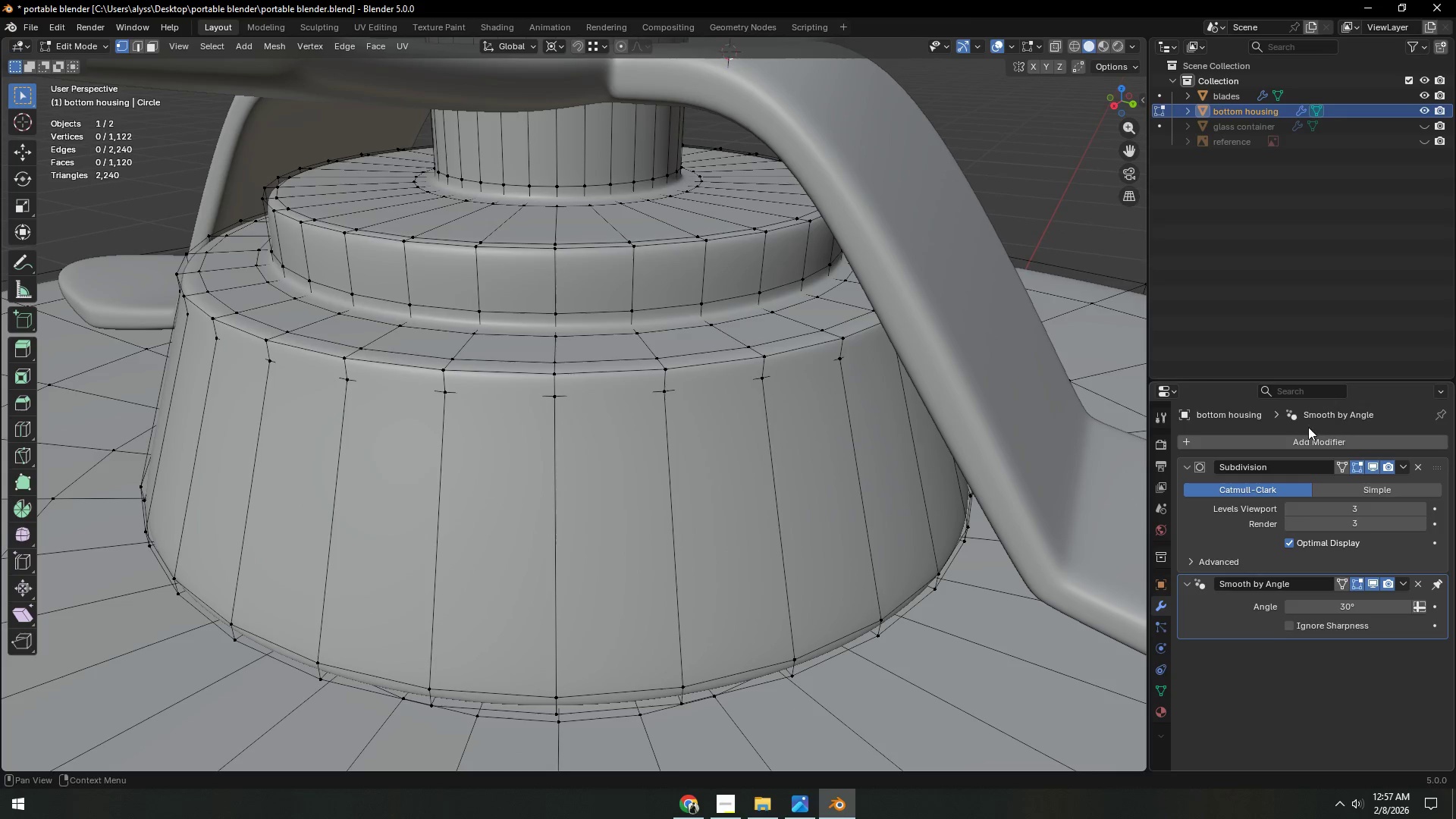 
left_click([1379, 466])
 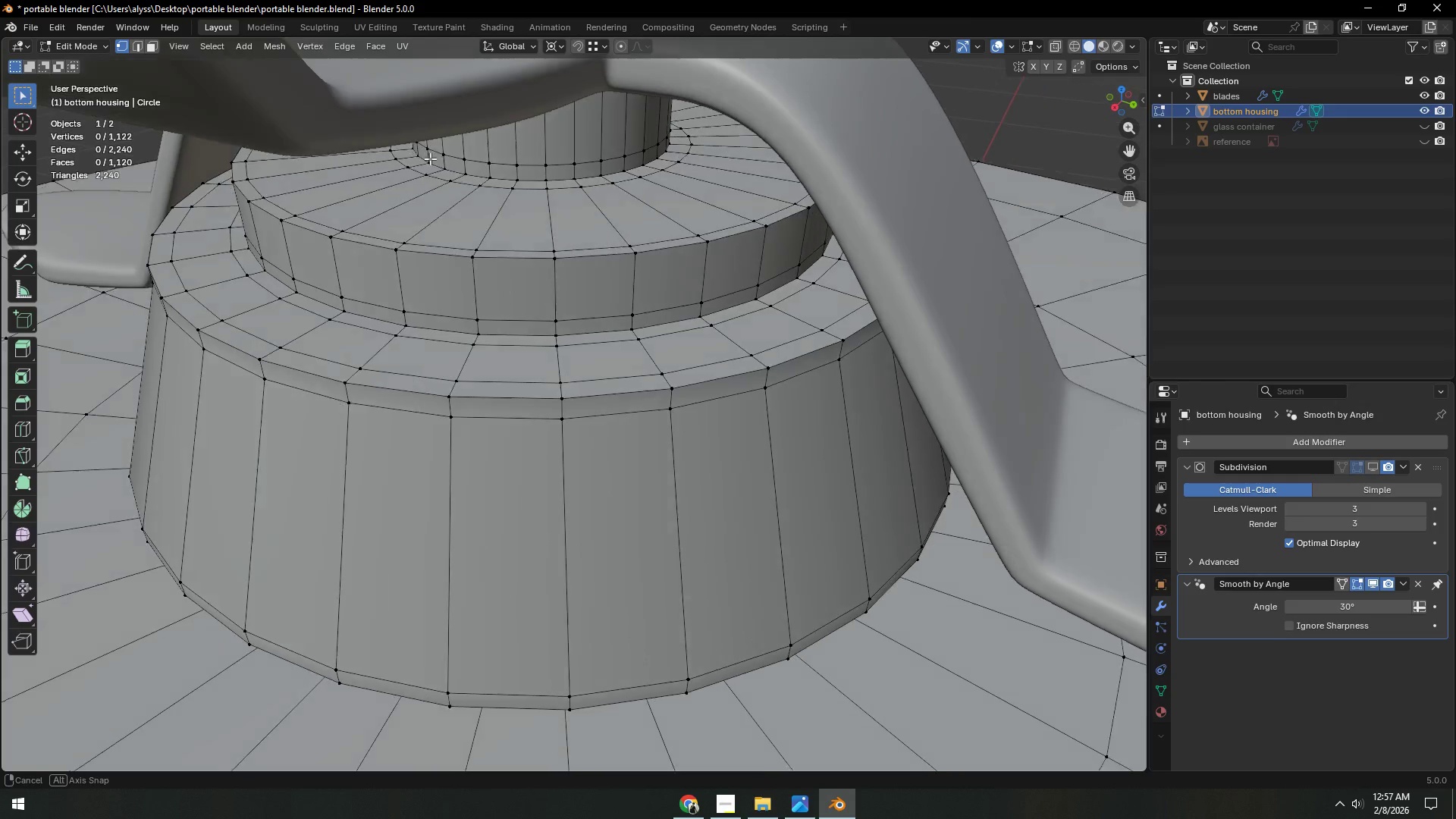 
hold_key(key=ShiftLeft, duration=0.33)
 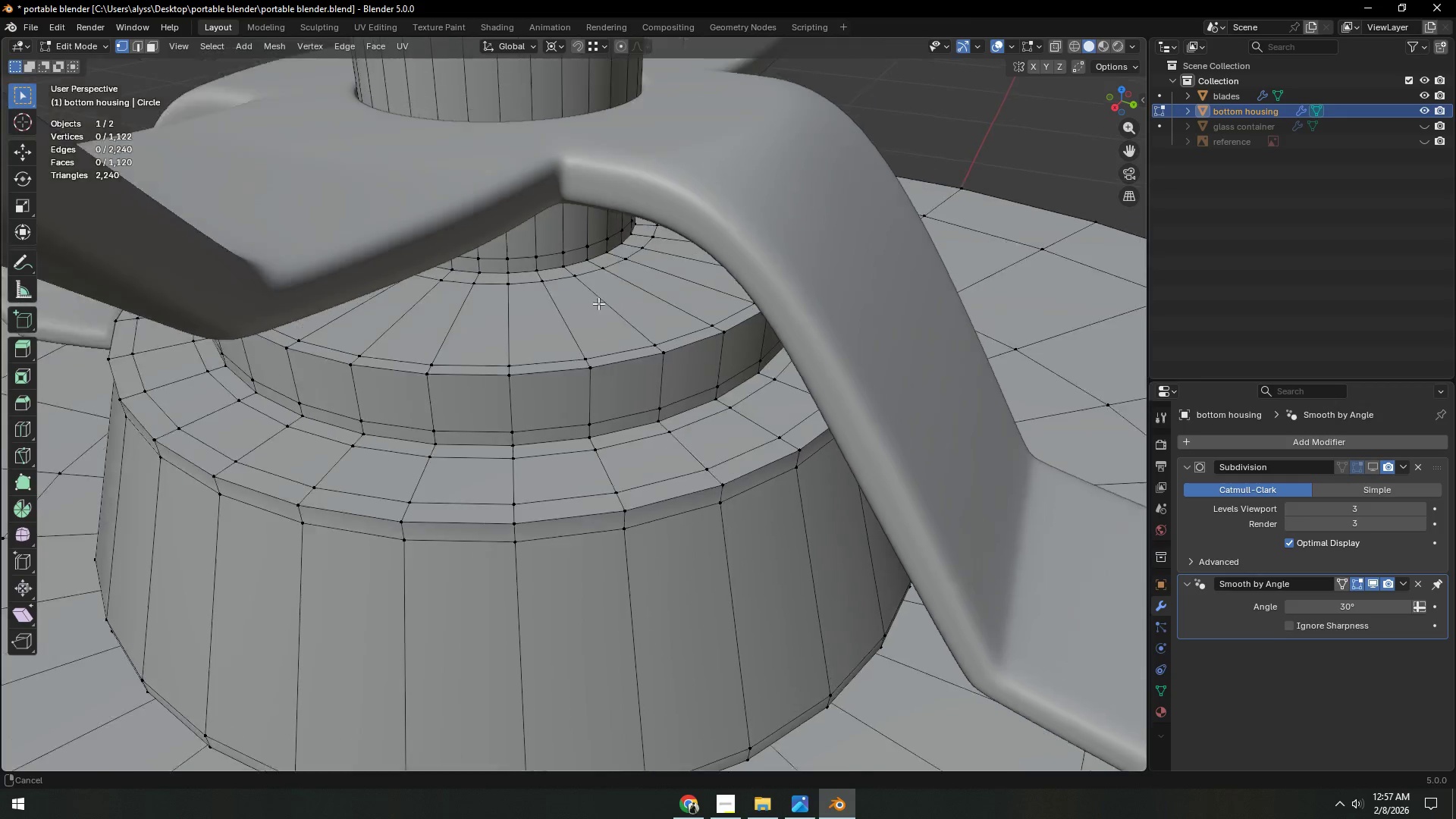 
scroll: coordinate [598, 304], scroll_direction: up, amount: 4.0
 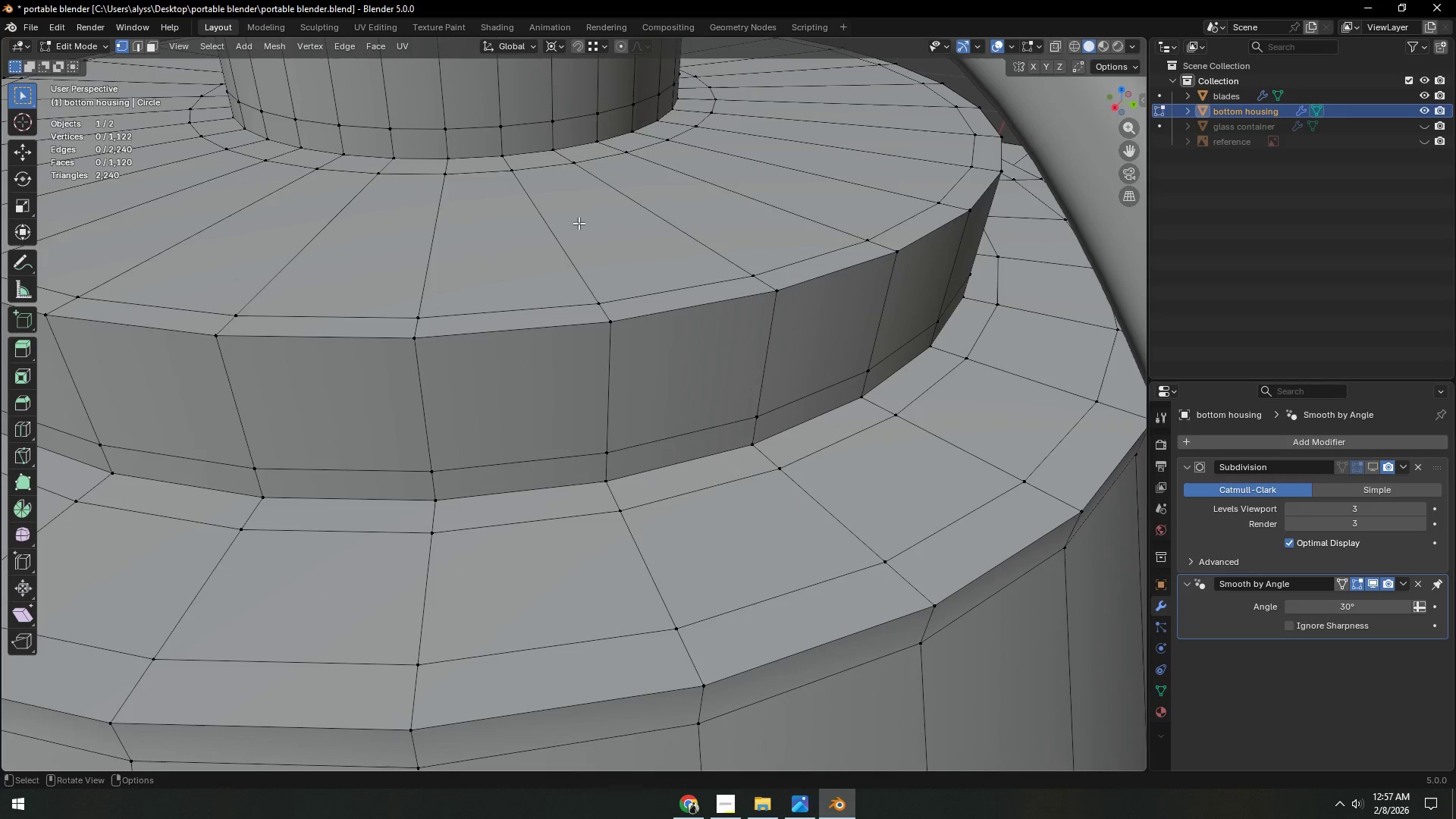 
key(3)
 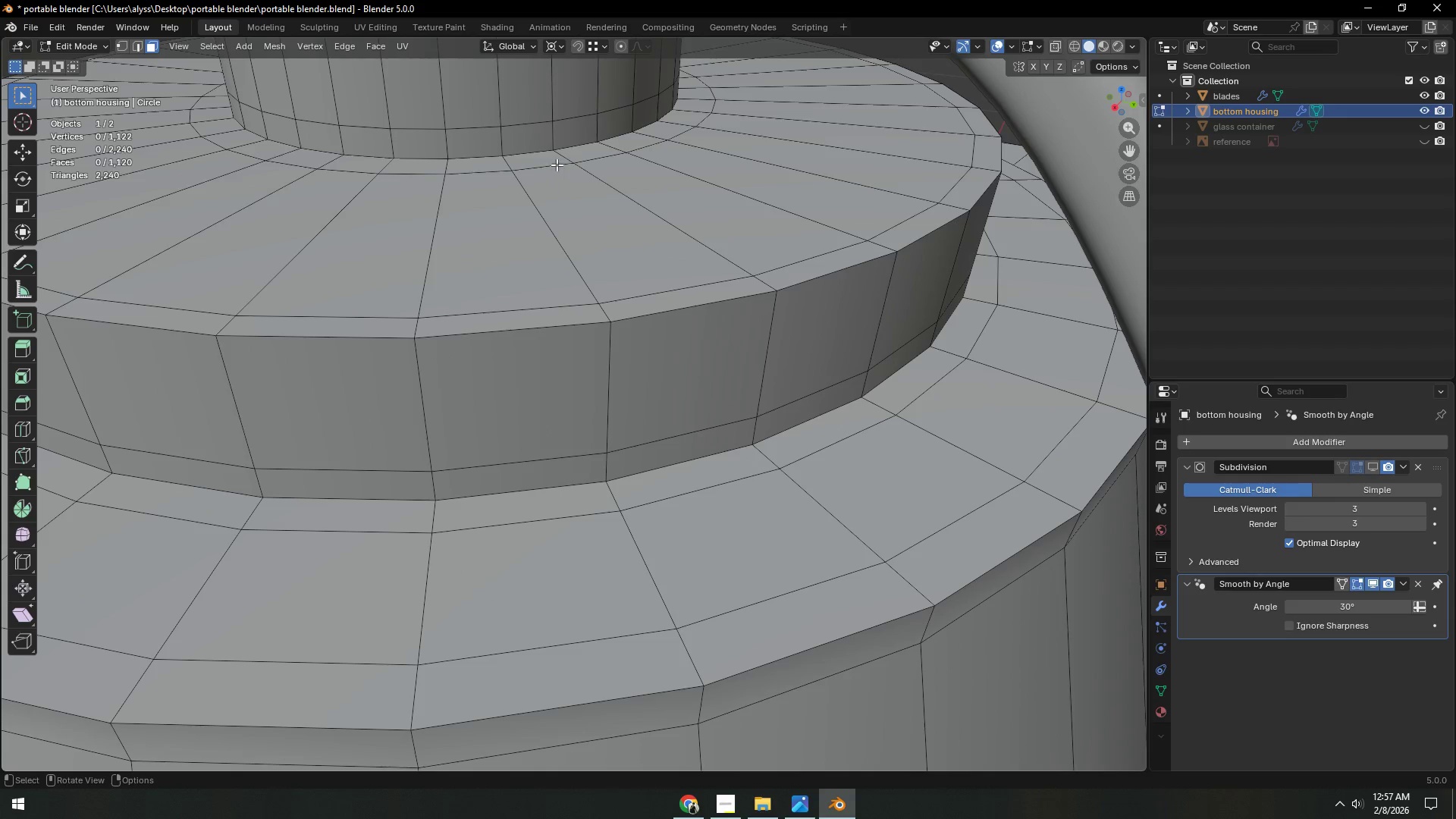 
hold_key(key=AltLeft, duration=1.3)
left_click([556, 161])
 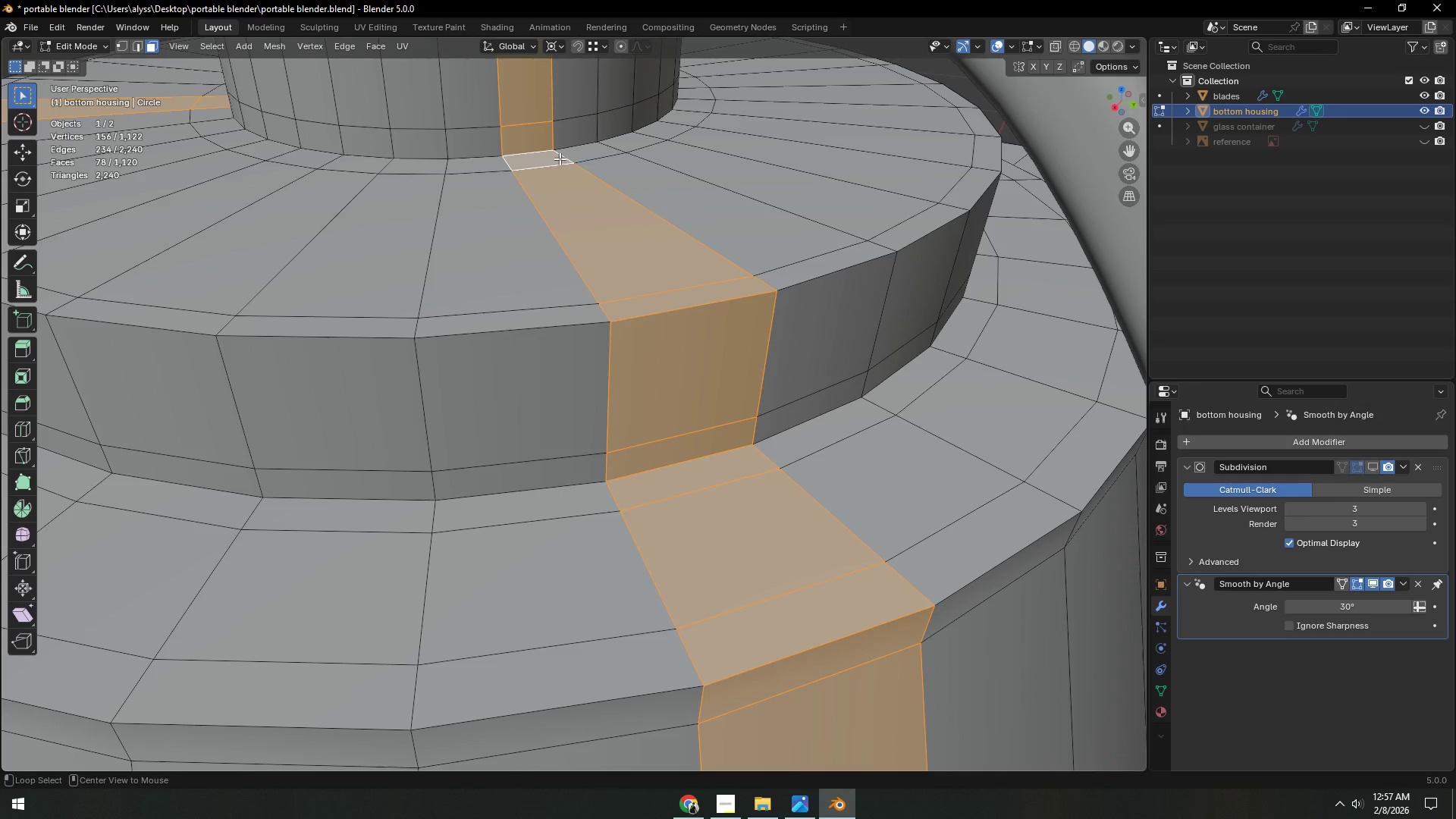 
left_click([561, 158])
 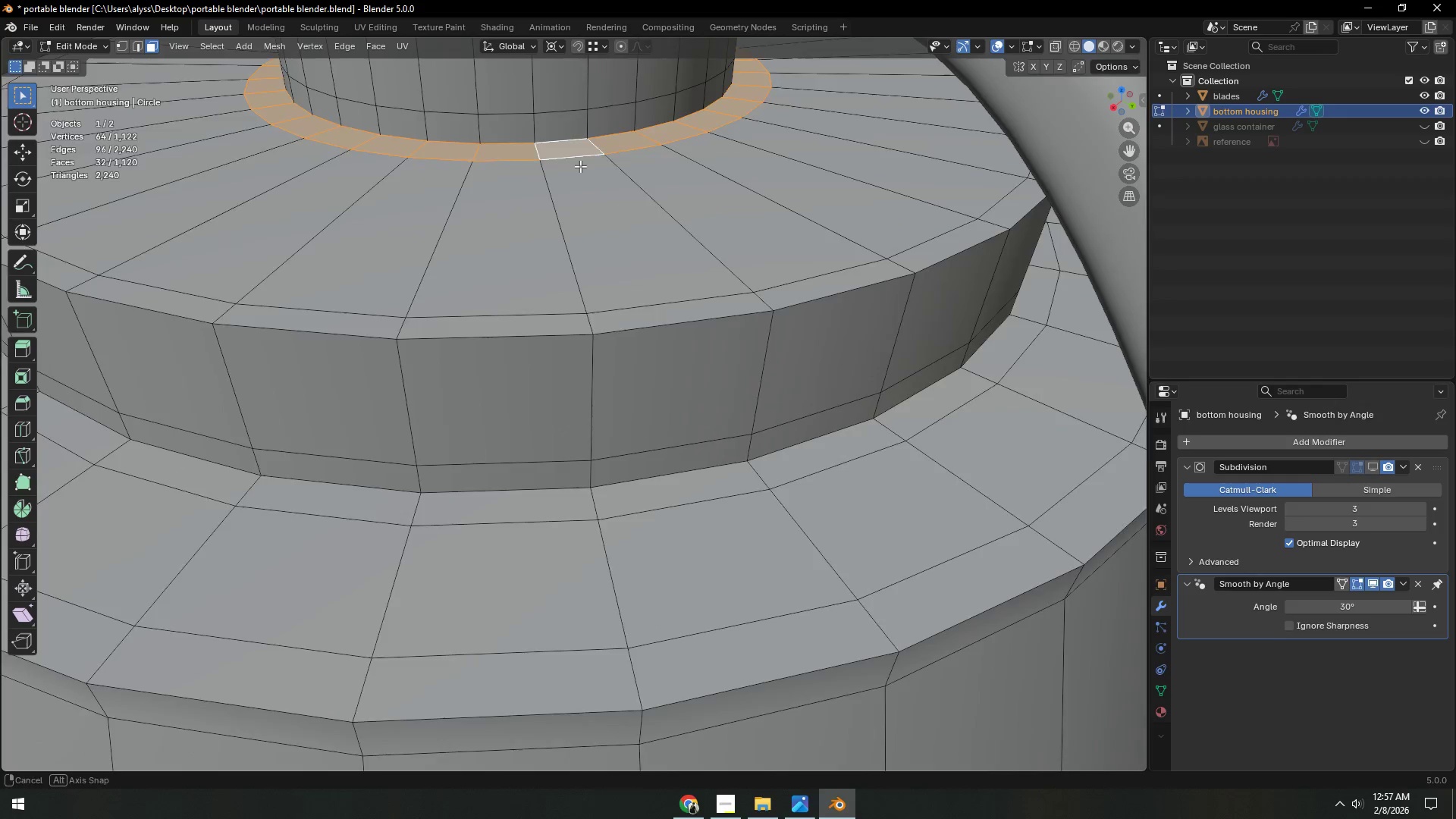 
hold_key(key=ShiftLeft, duration=0.53)
 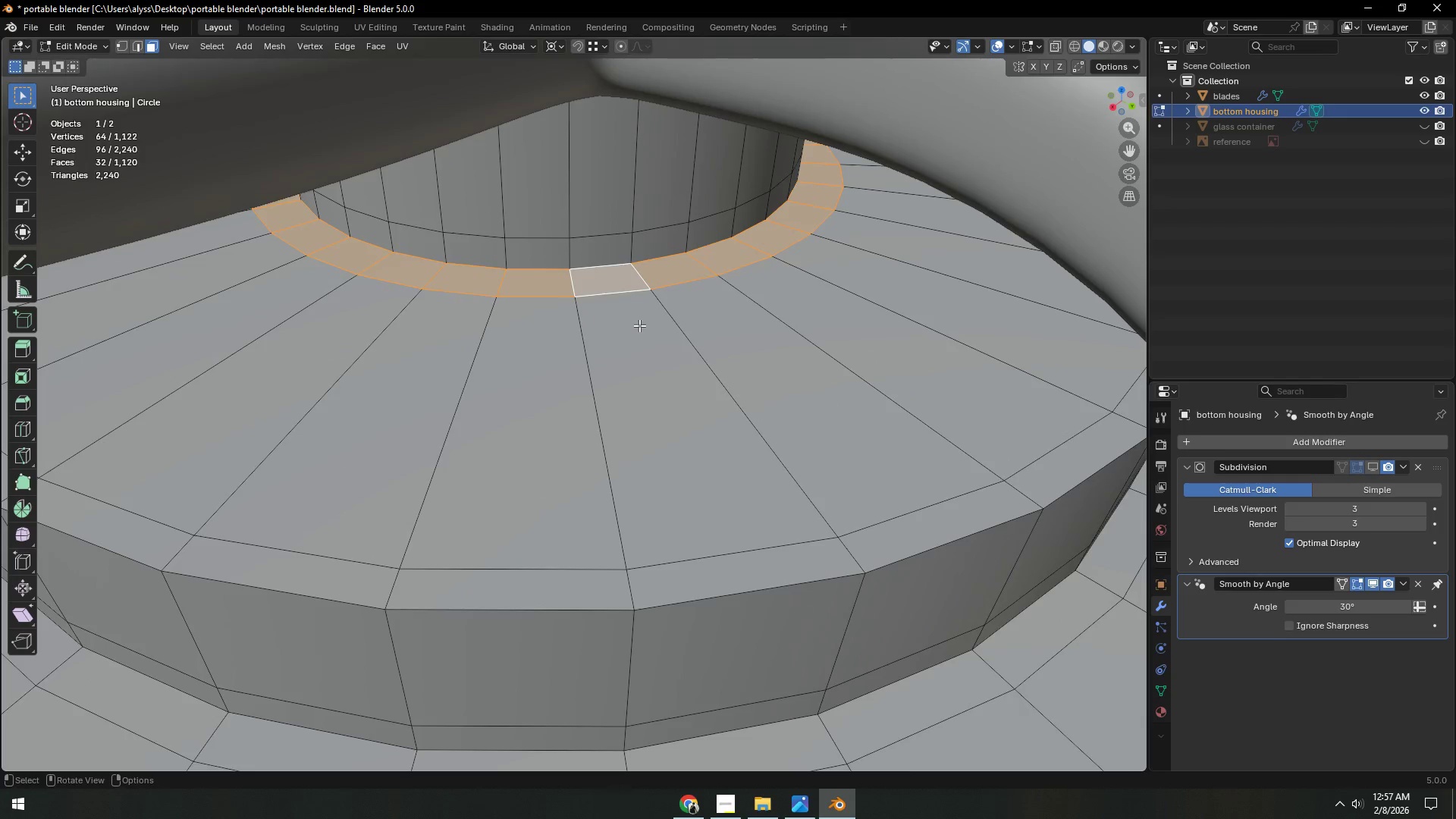 
scroll: coordinate [642, 324], scroll_direction: up, amount: 2.0
 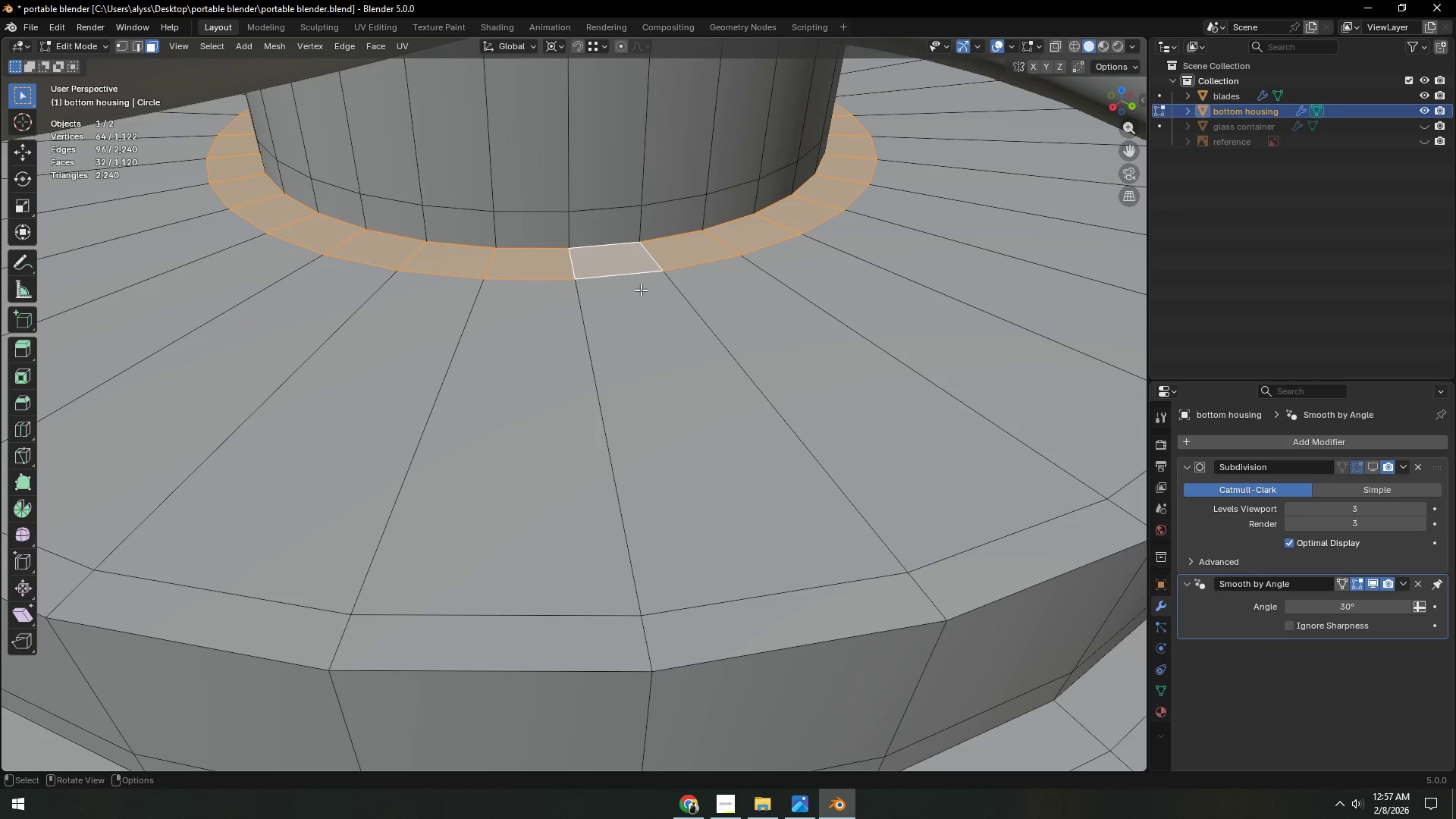 
key(Shift+ShiftLeft)
 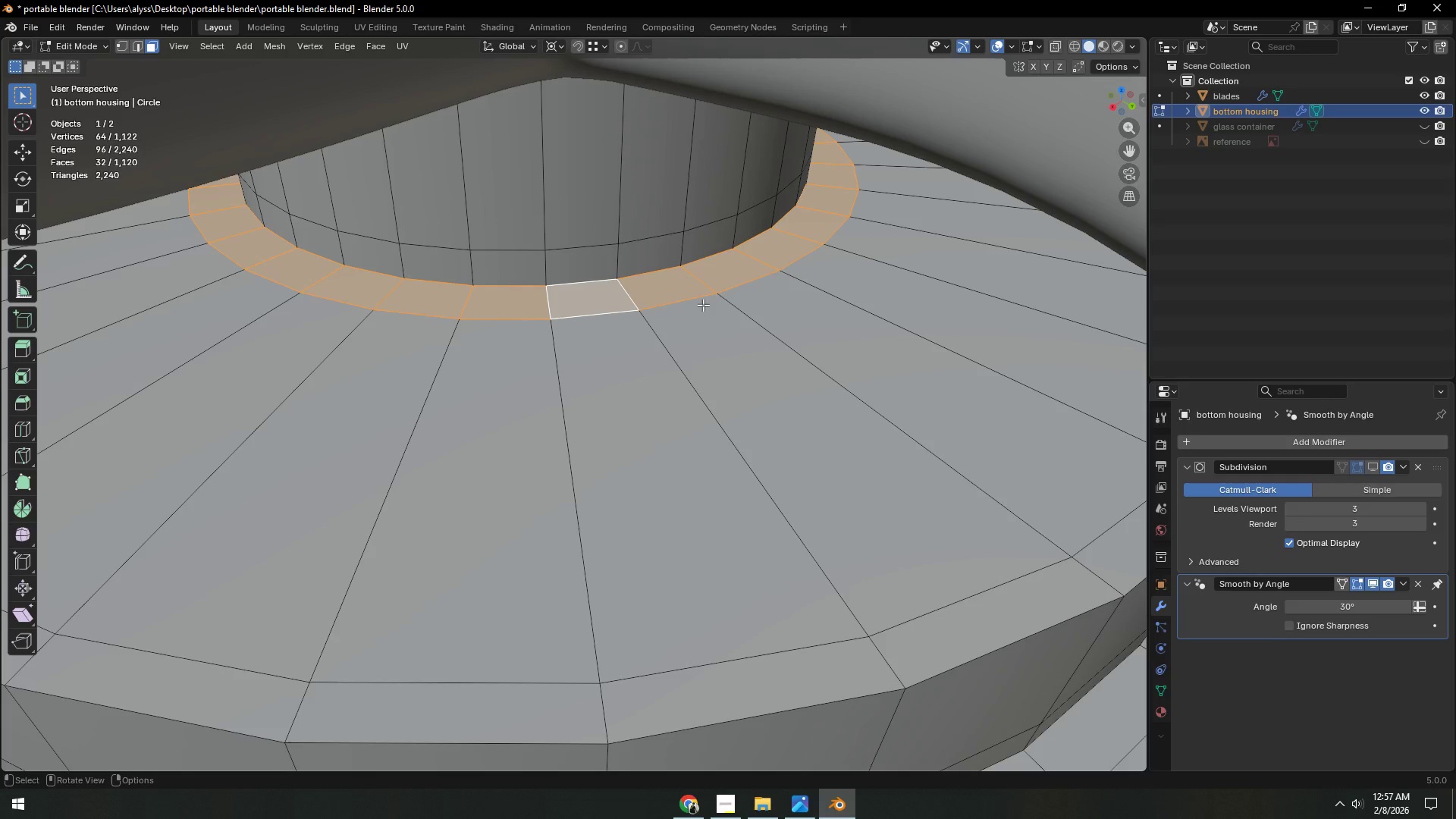 
left_click([695, 299])
 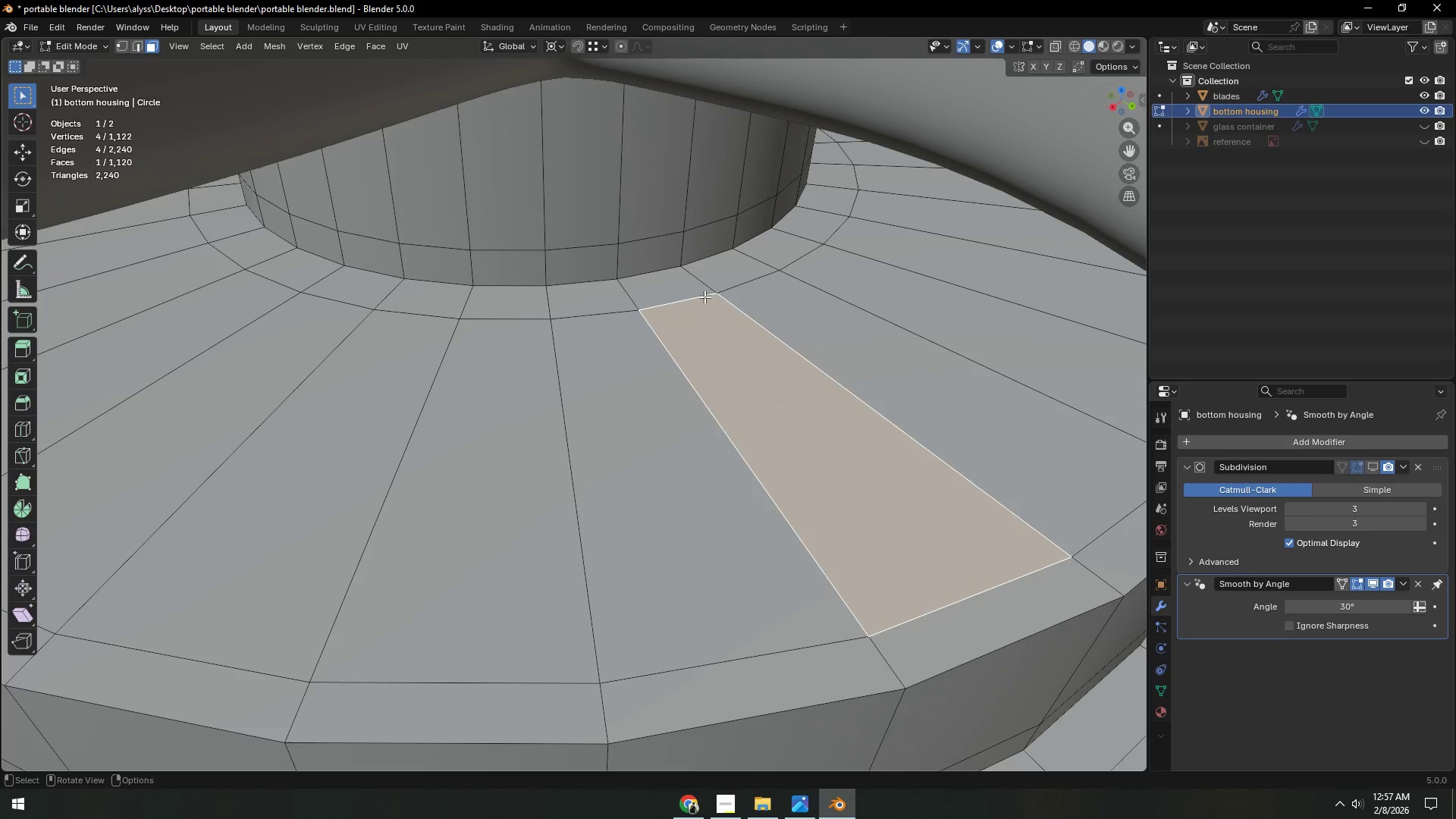 
key(2)
 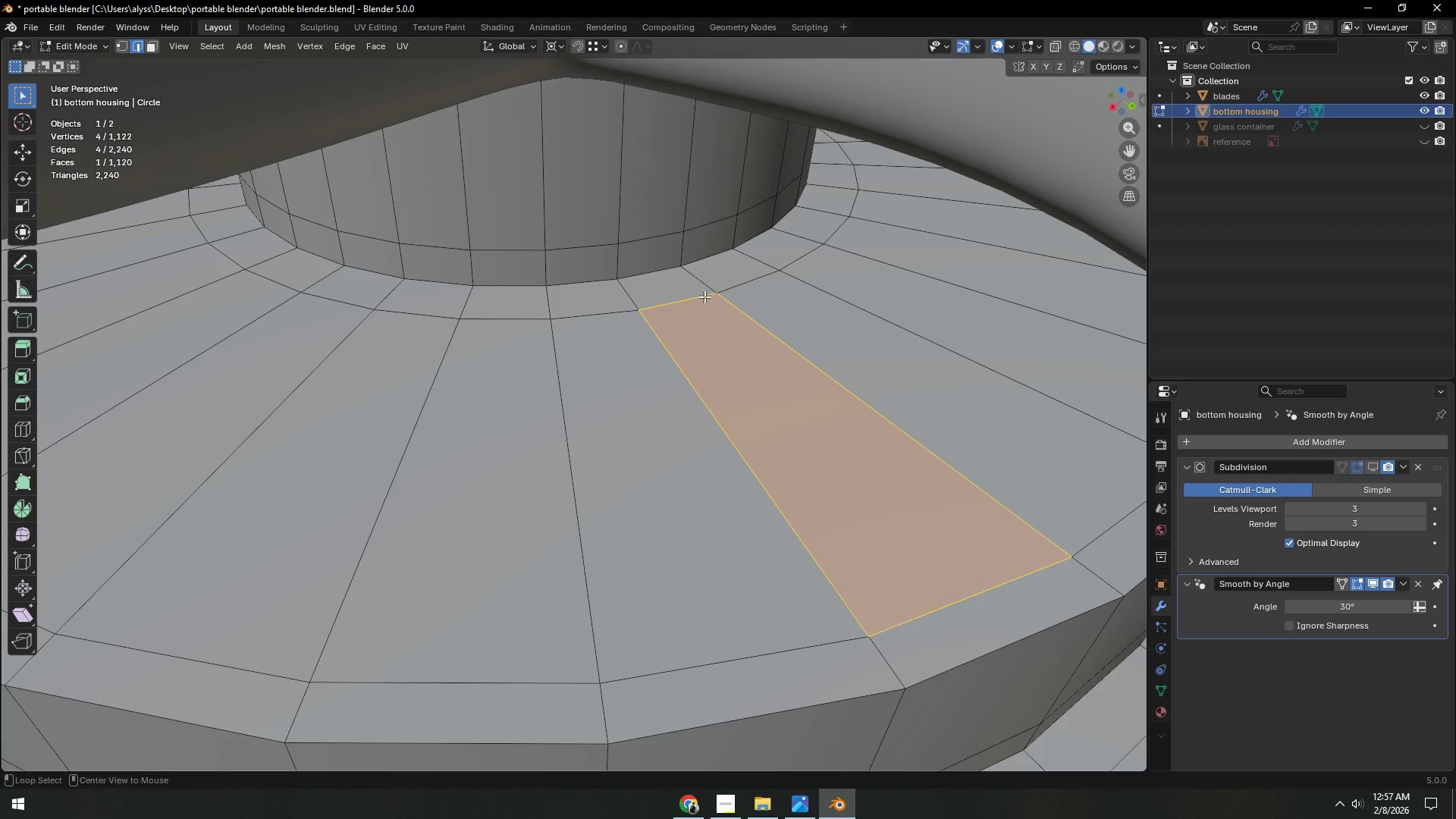 
key(Alt+AltLeft)
 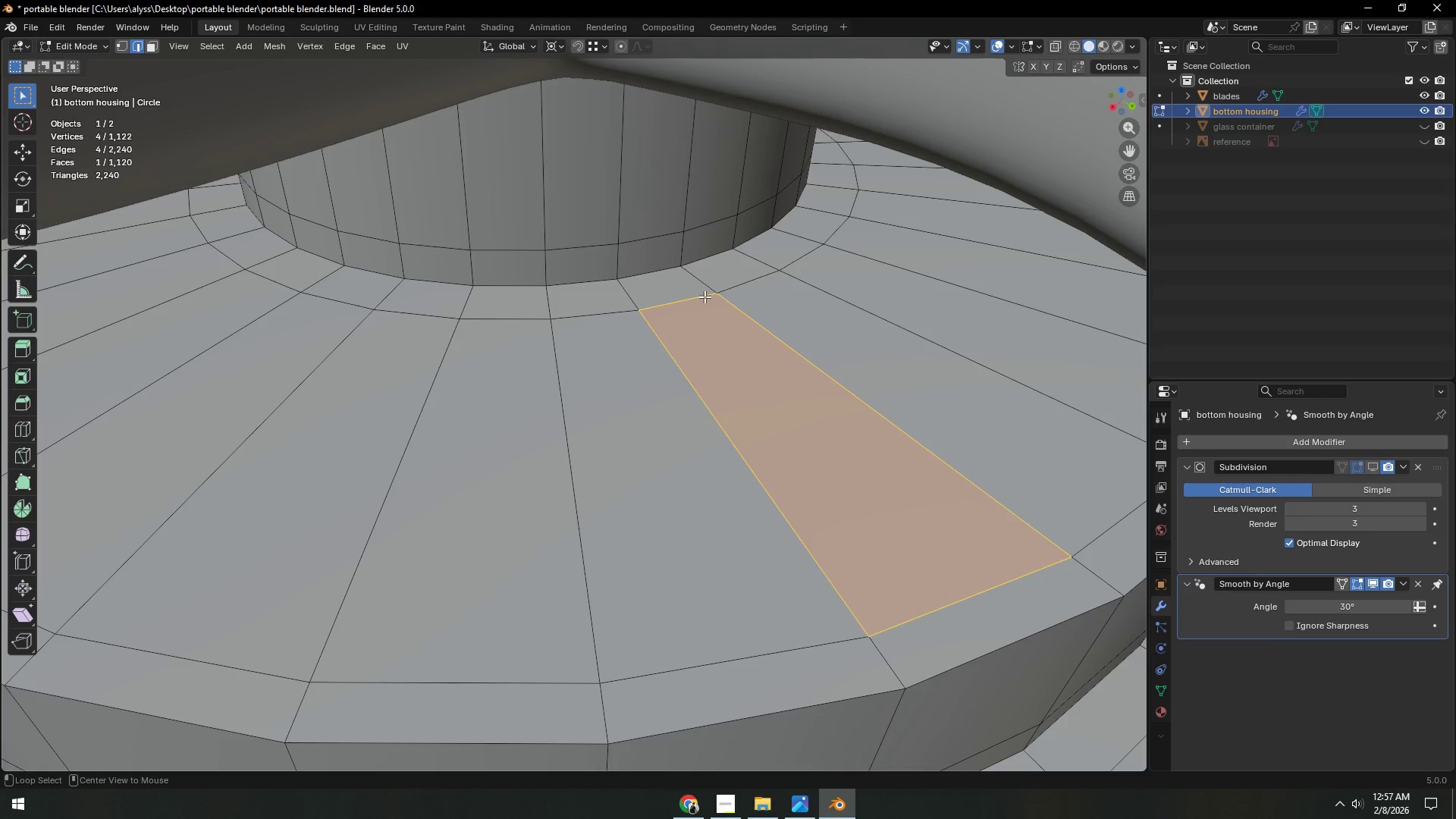 
left_click([704, 297])
 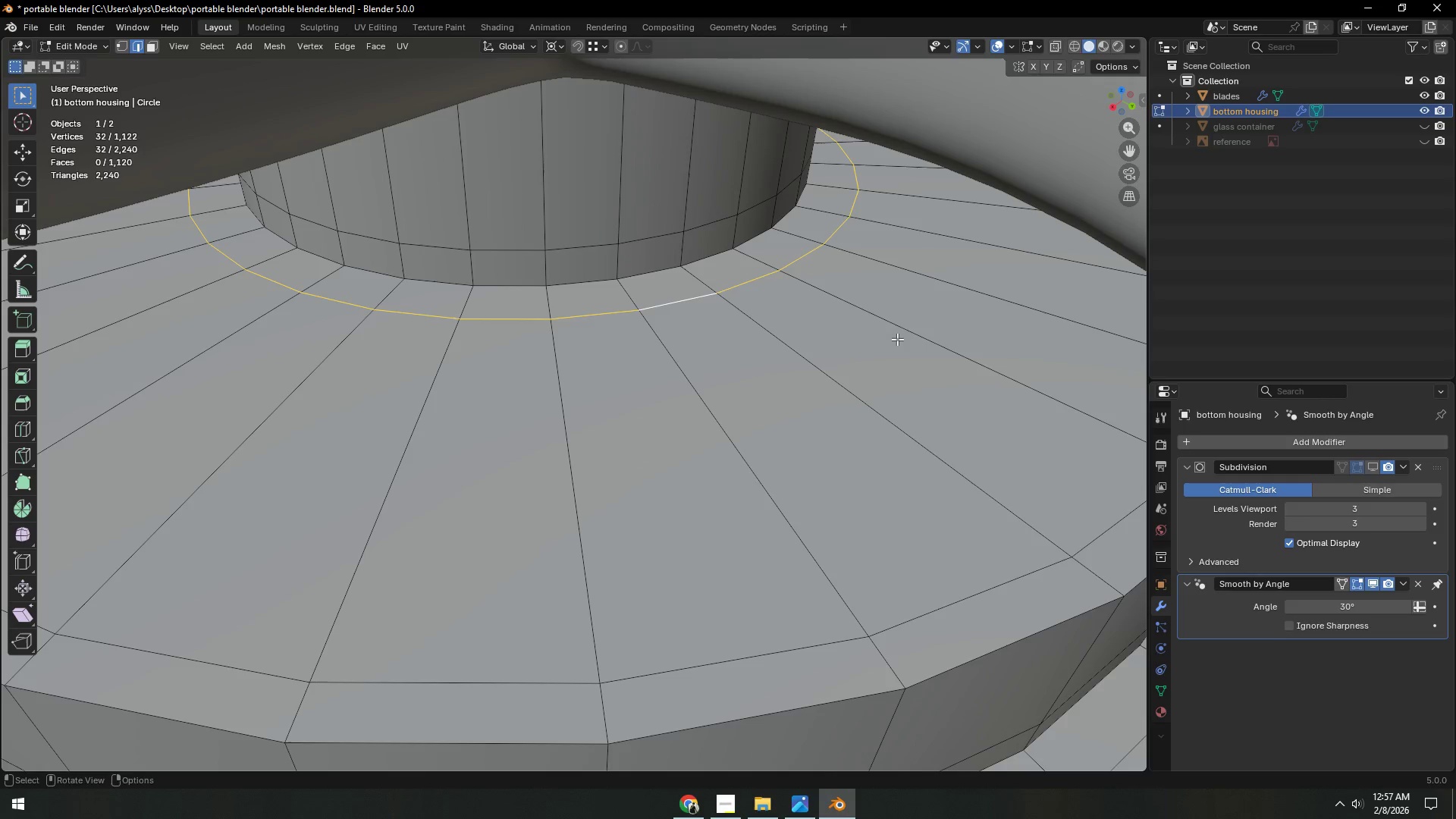 
key(S)
 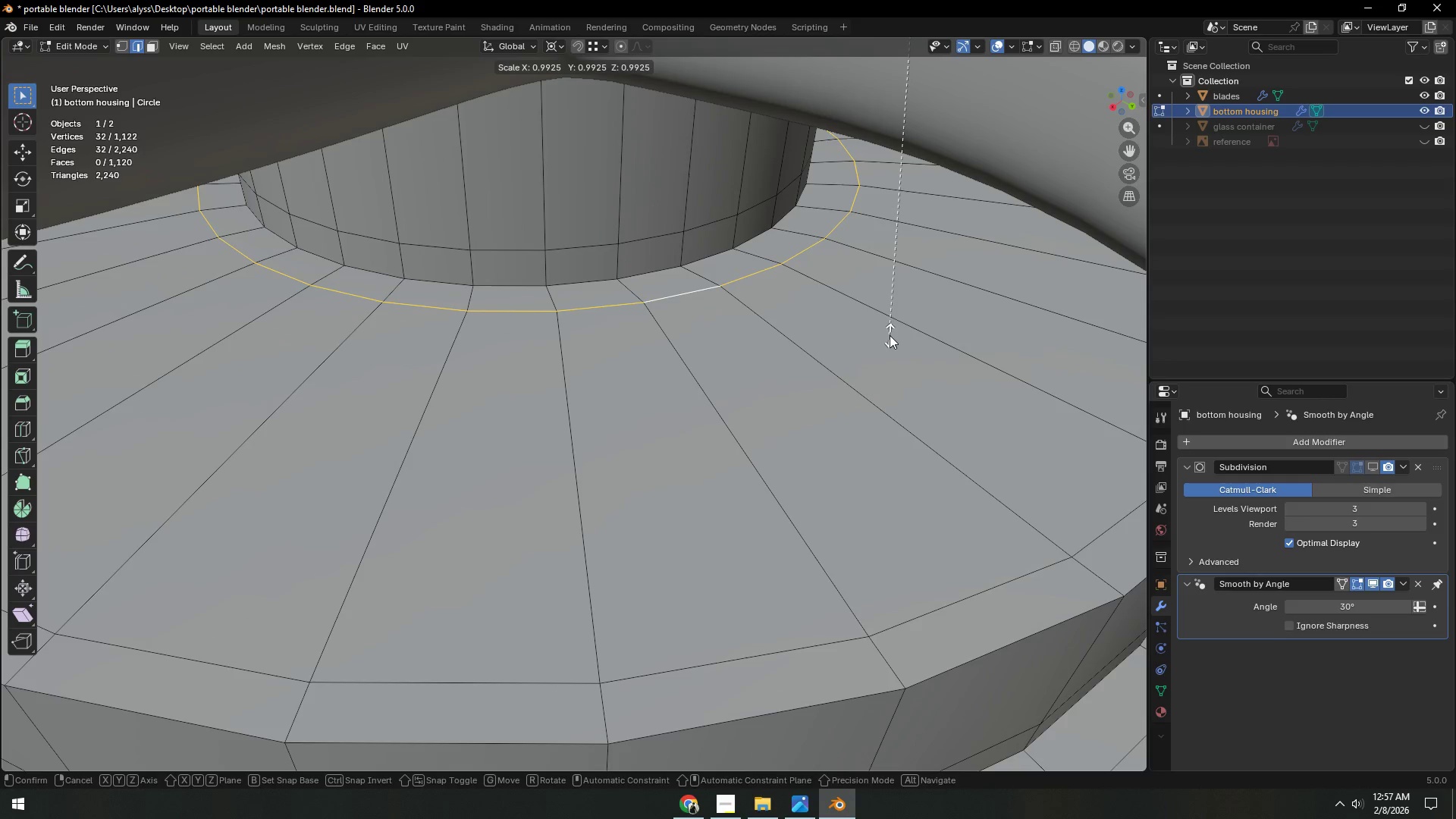 
right_click([890, 335])
 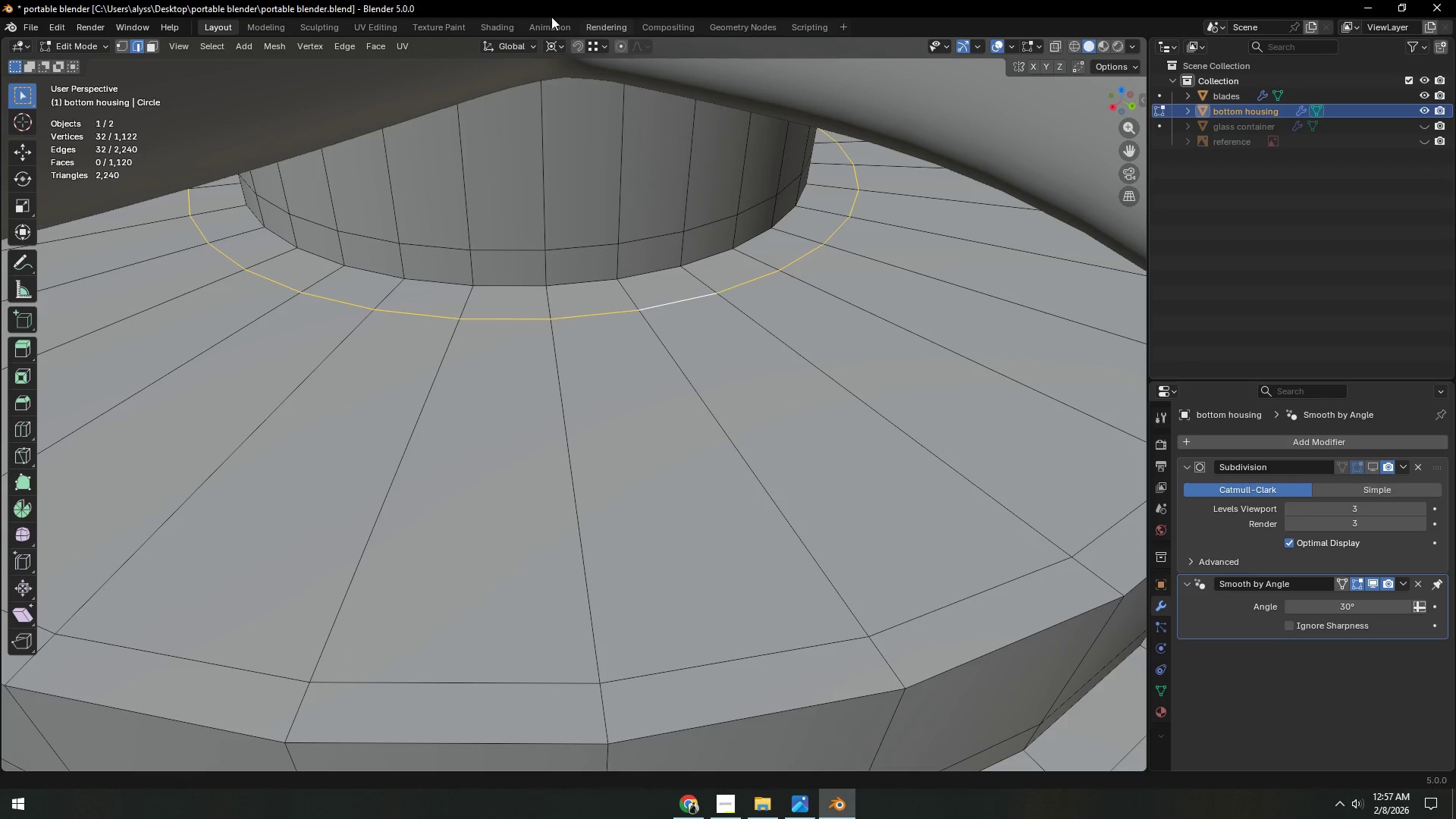 
left_click([554, 44])
 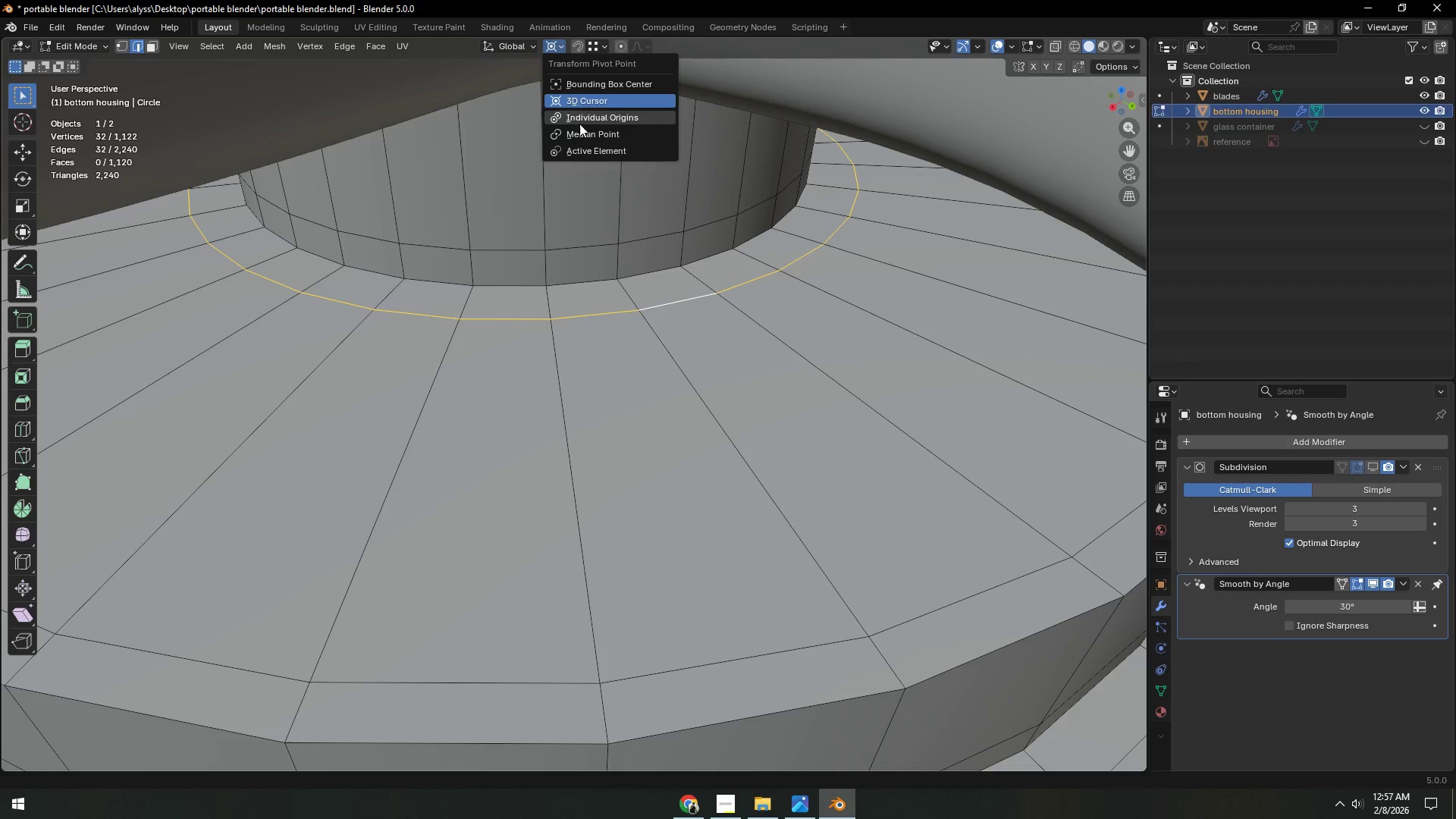 
left_click([581, 136])
 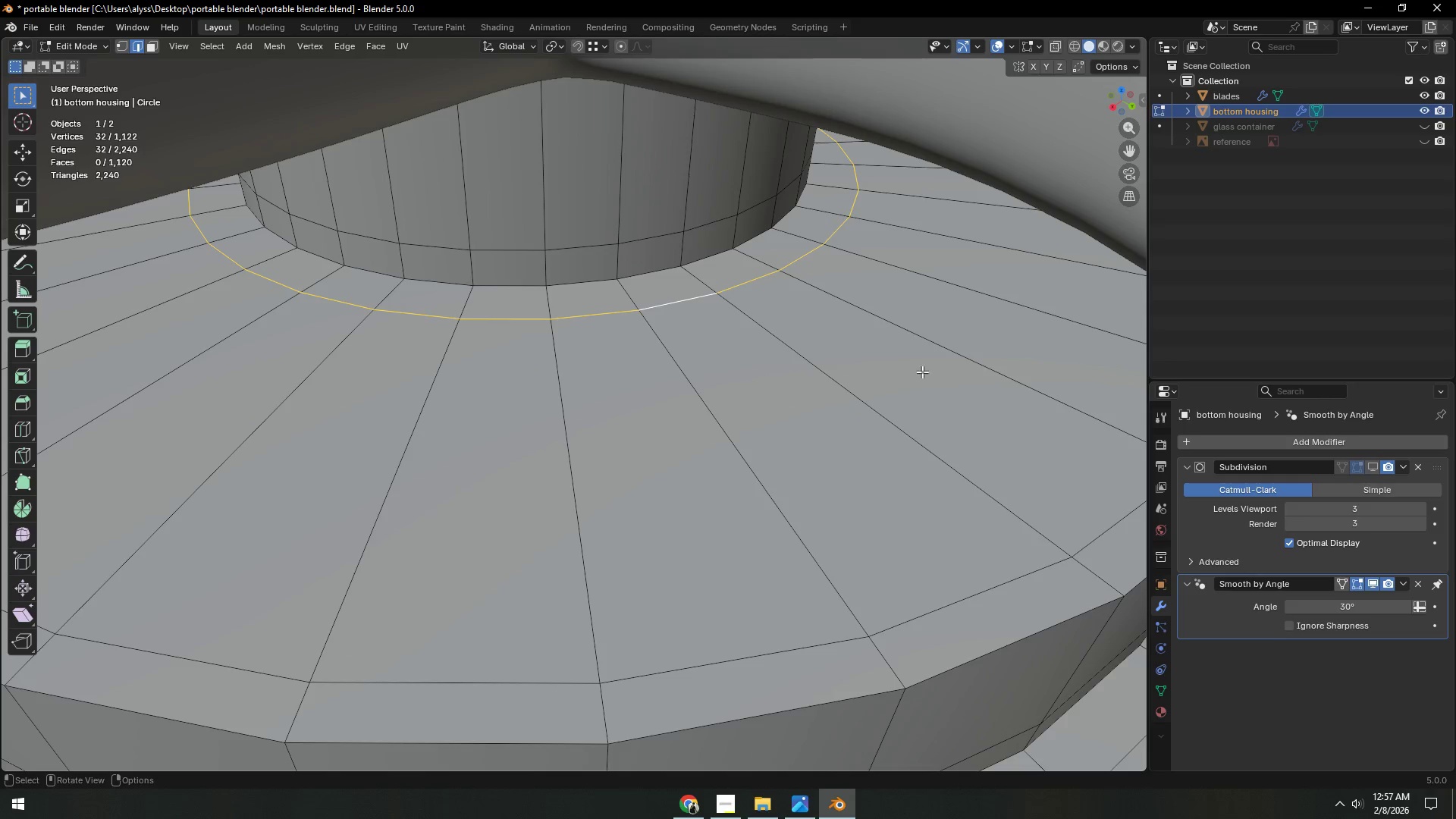 
key(S)
 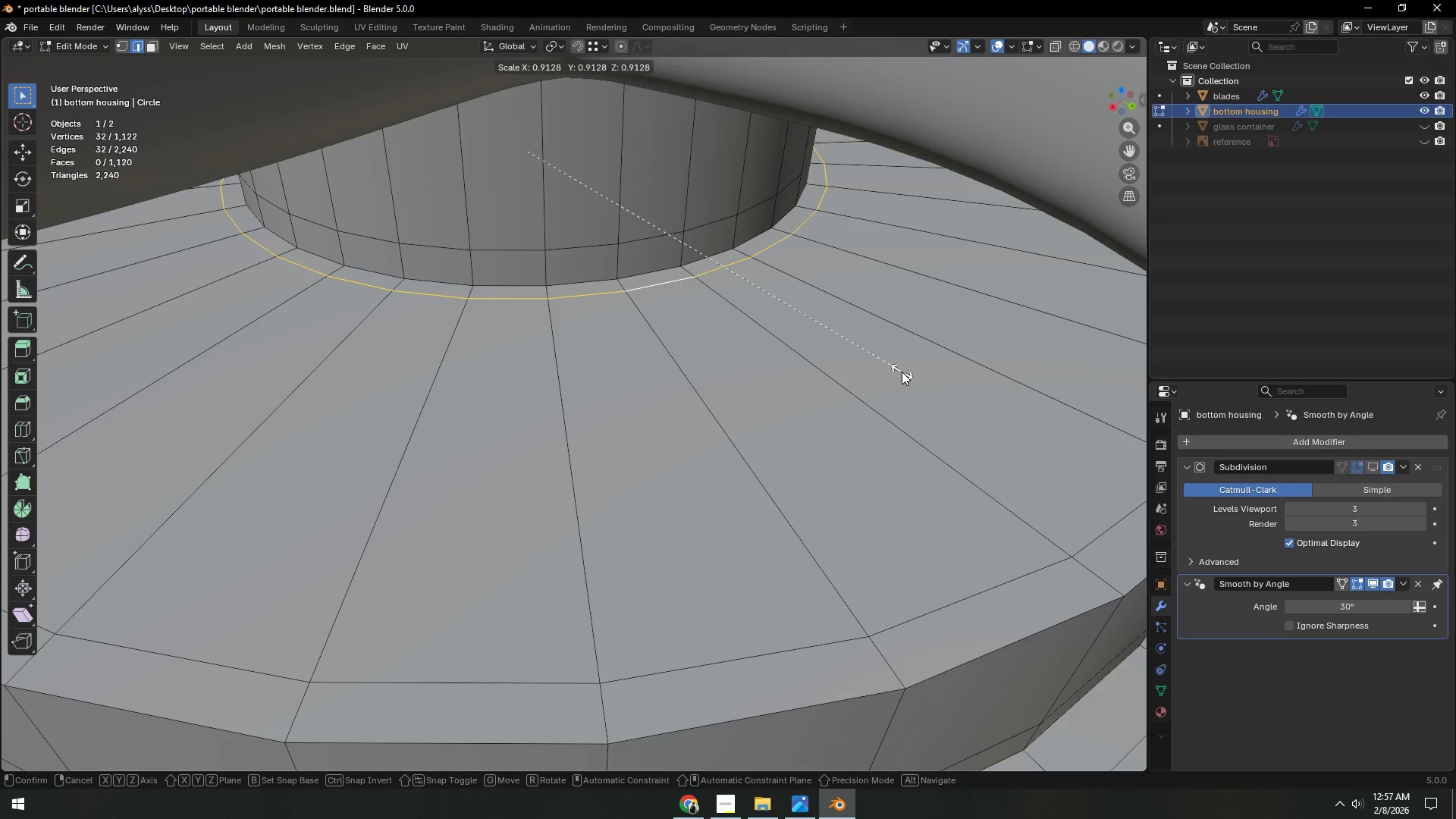 
left_click([905, 374])
 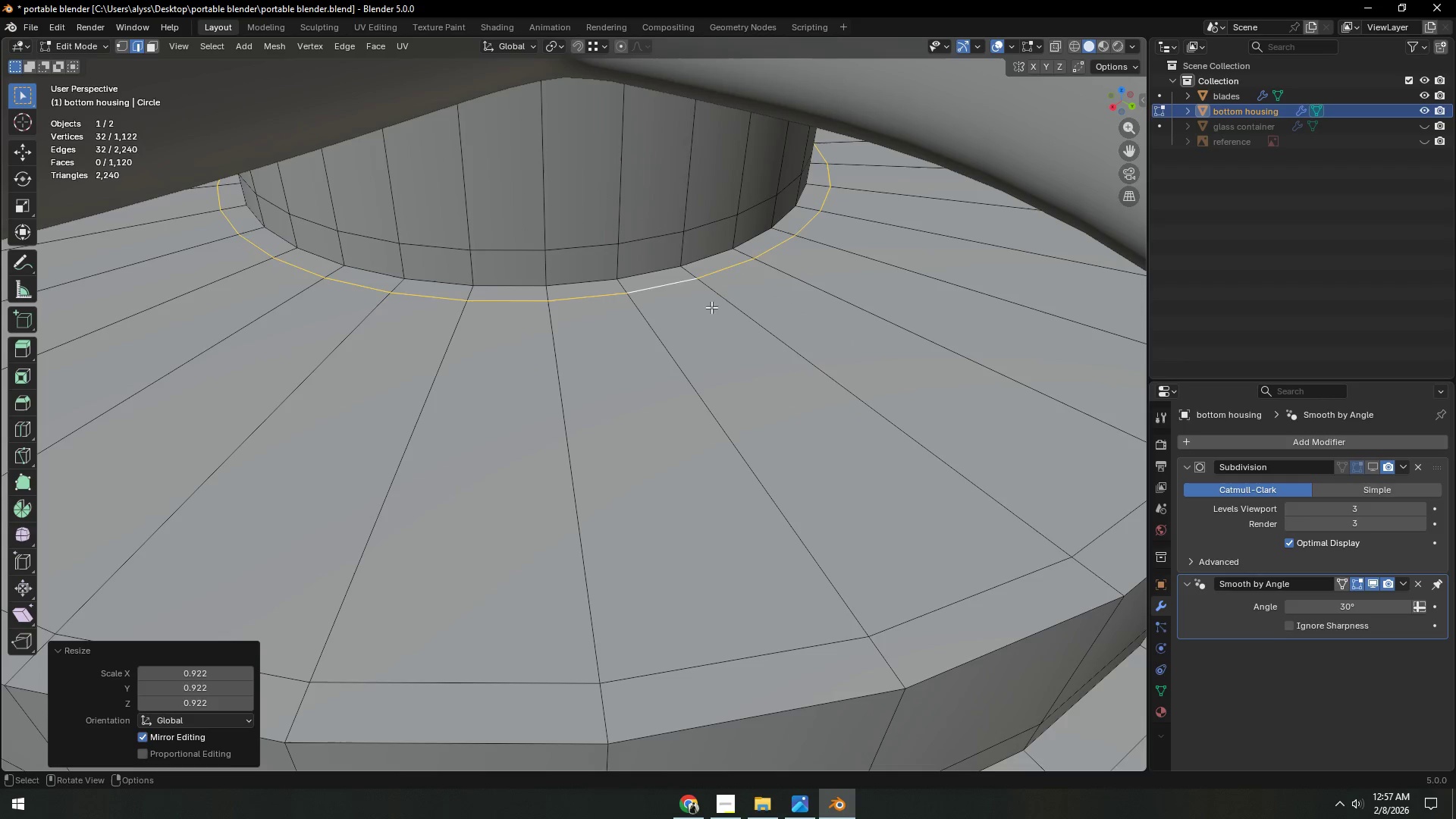 
key(3)
 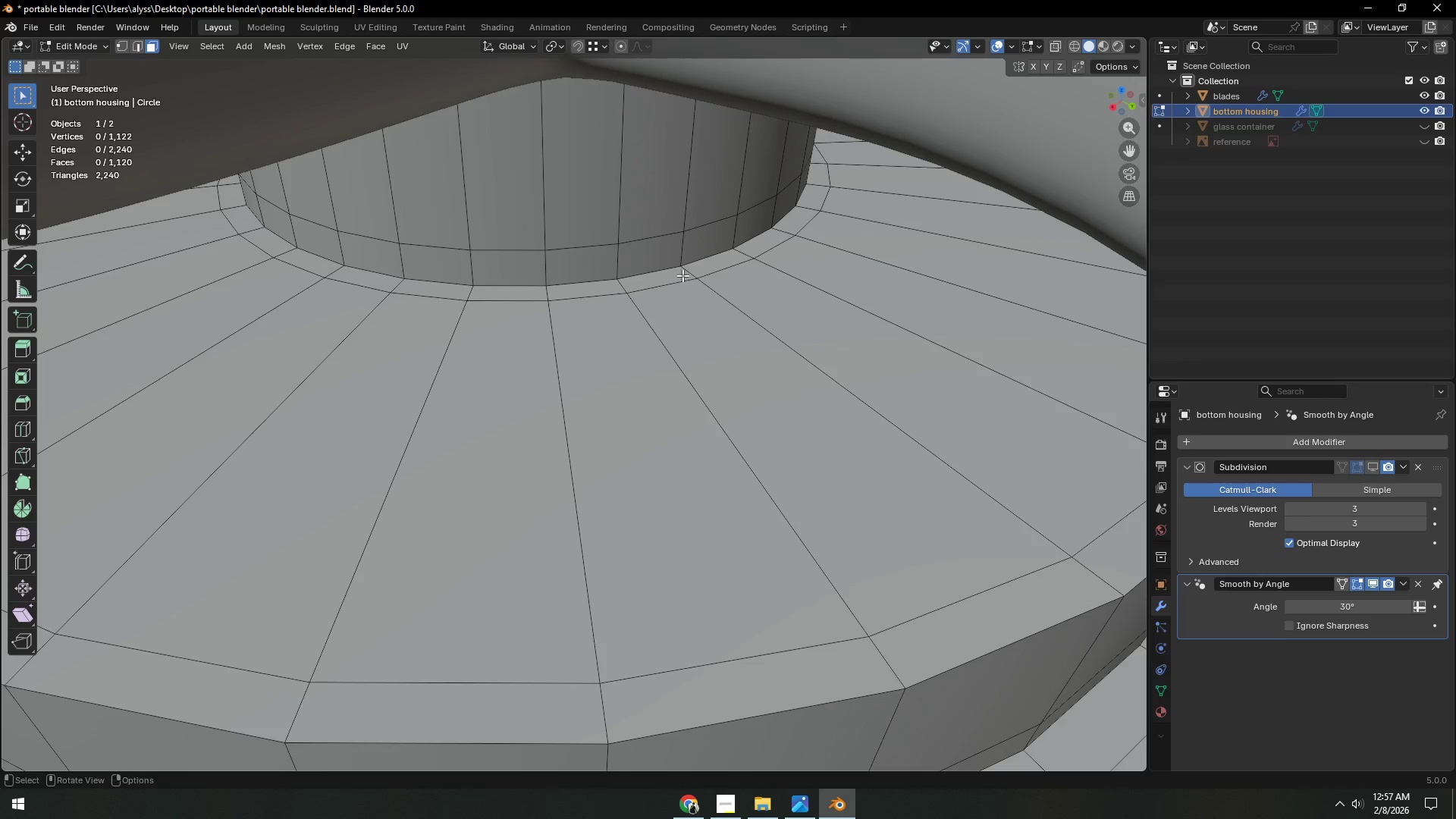 
hold_key(key=AltLeft, duration=0.61)
left_click([682, 275])
 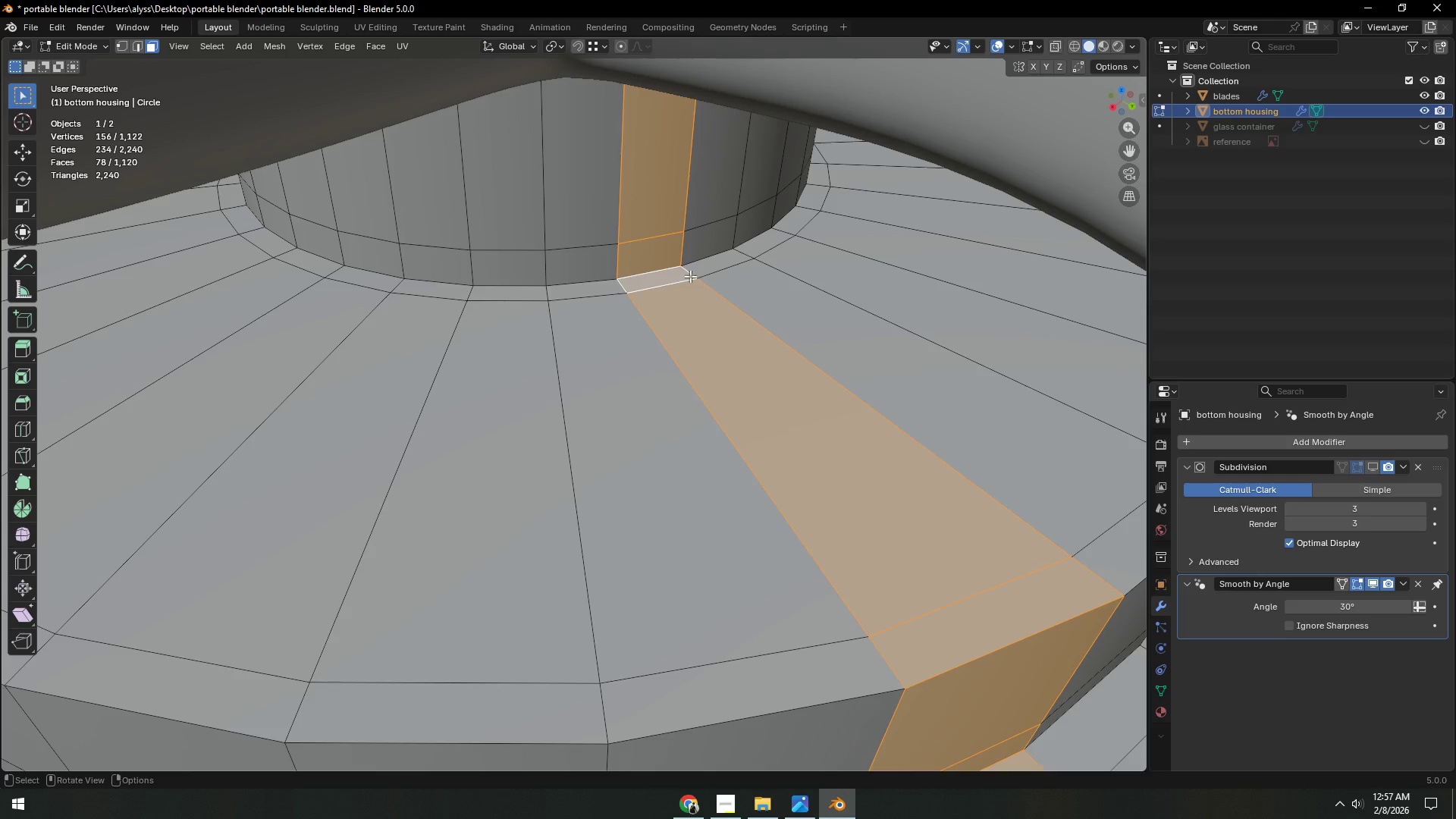 
key(2)
 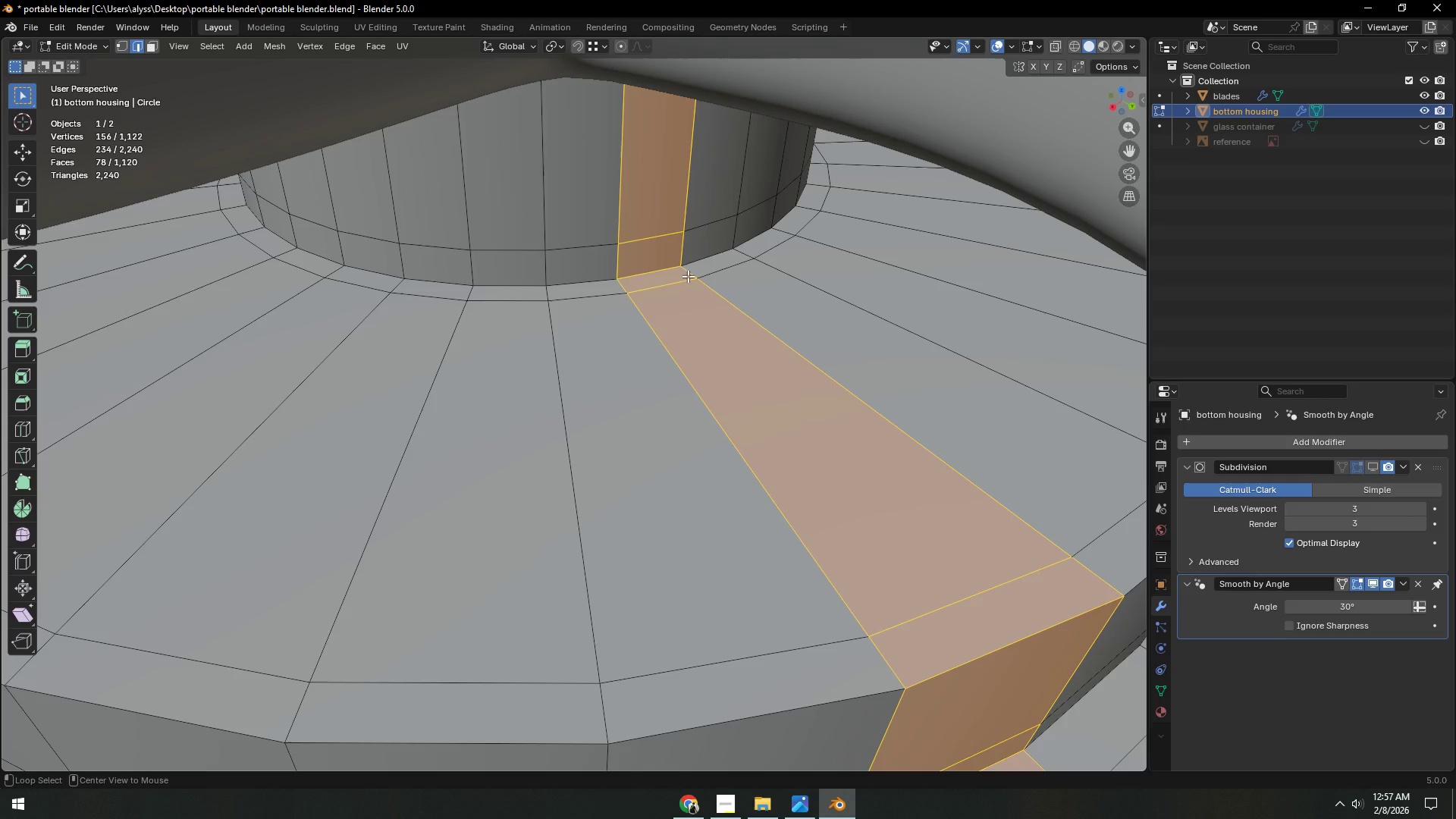 
hold_key(key=AltLeft, duration=0.5)
left_click([688, 276])
 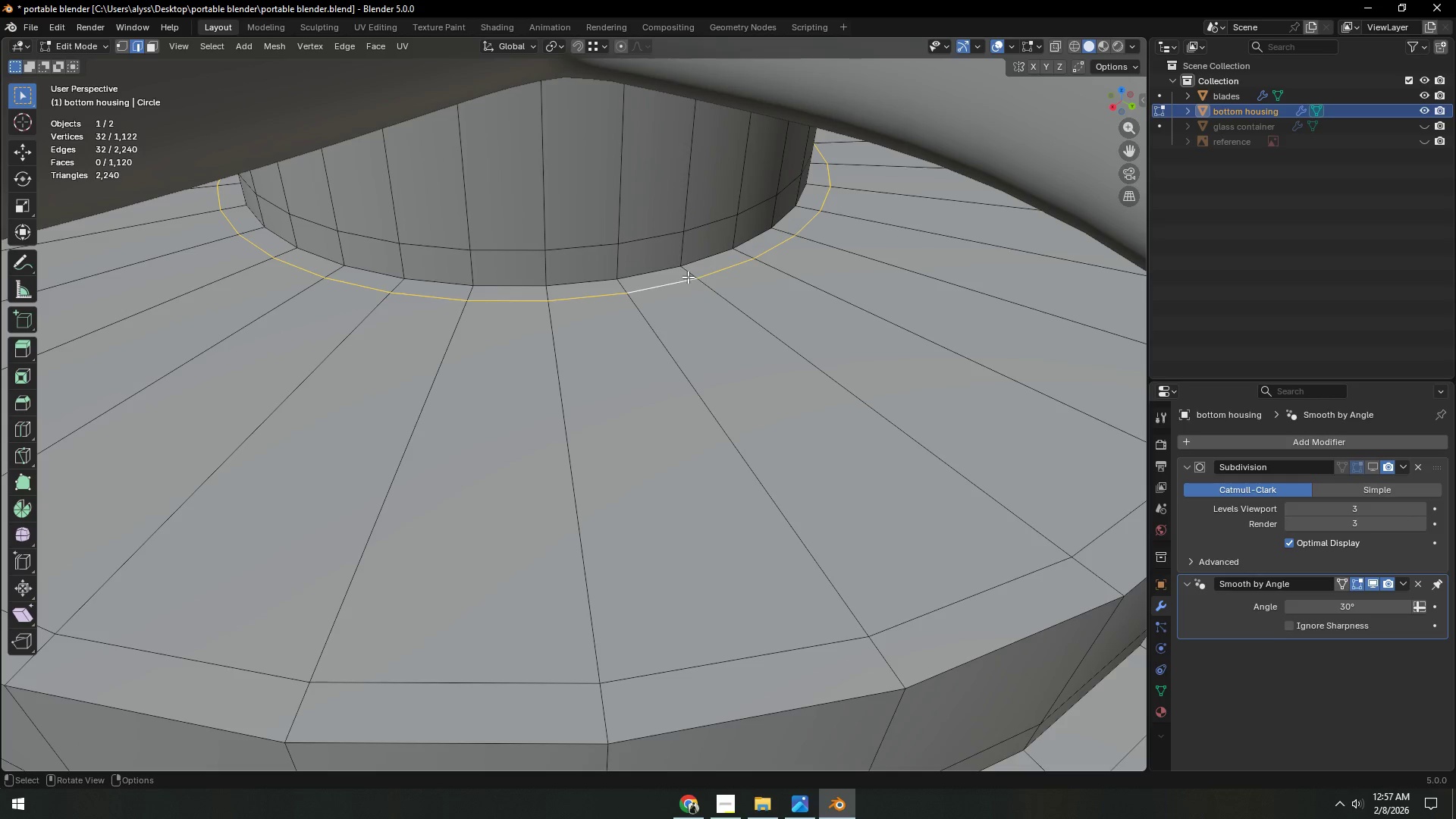 
type(443)
 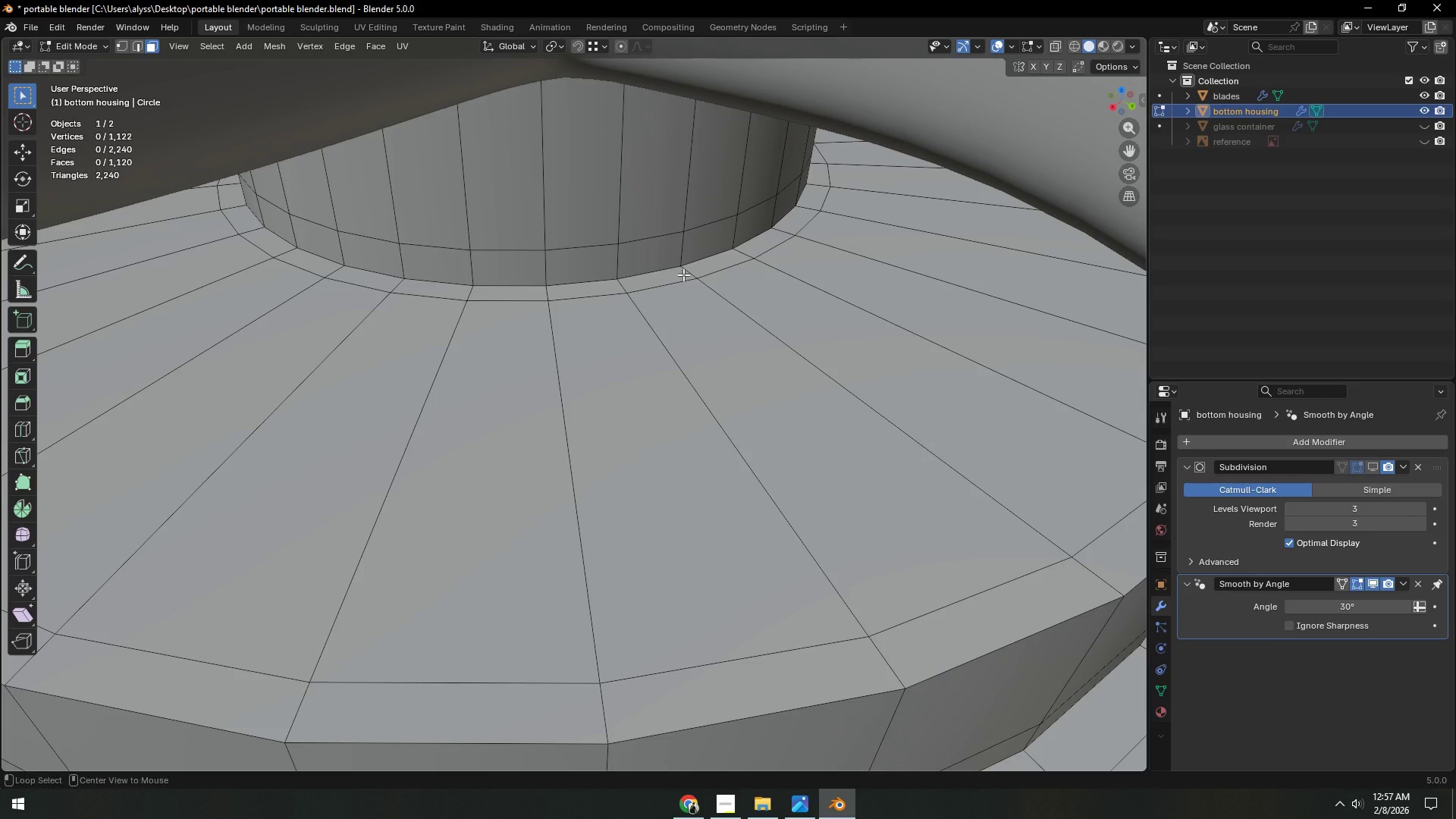 
hold_key(key=AltLeft, duration=0.52)
left_click([683, 275])
 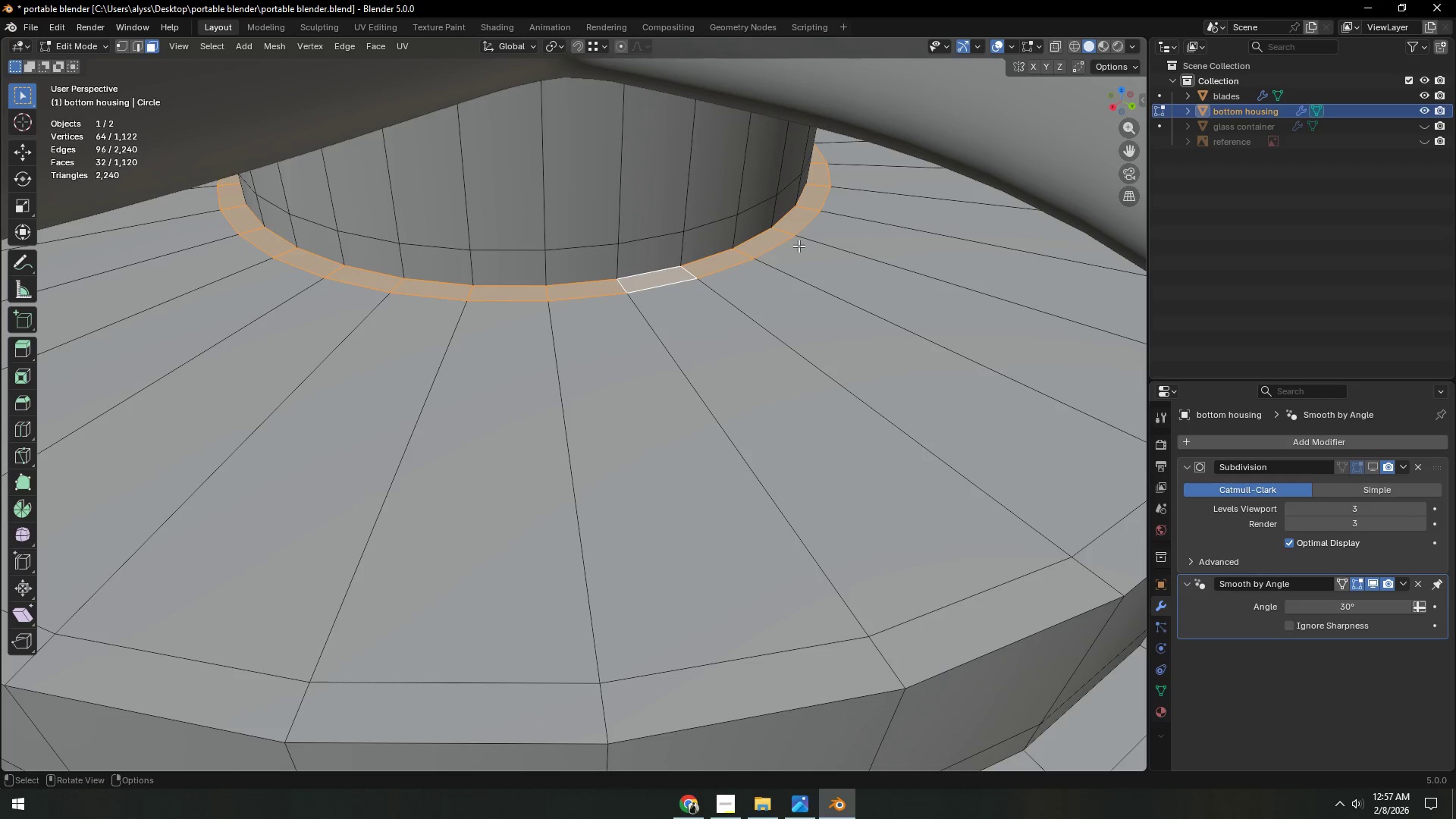 
type(ezz)
 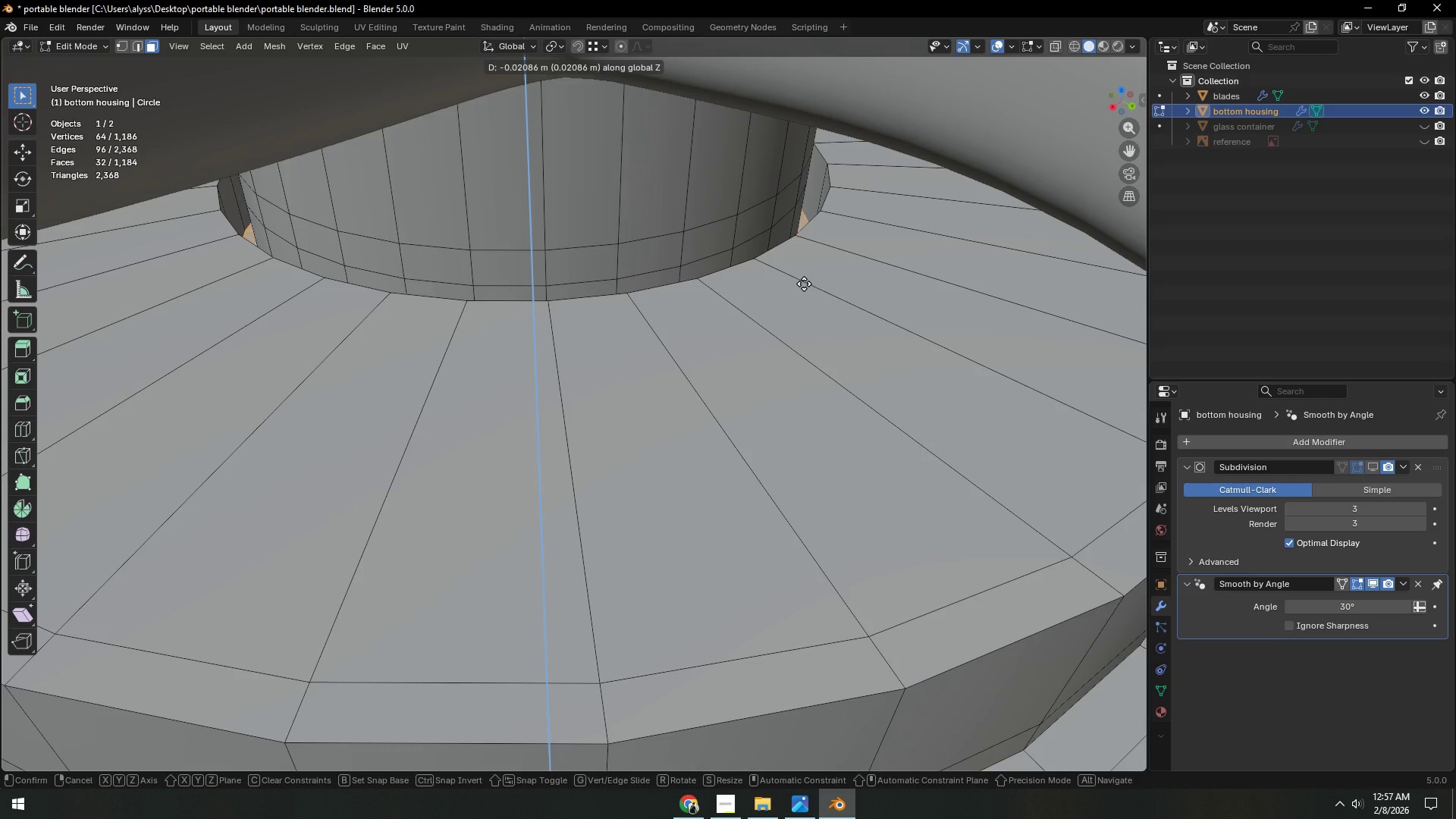 
left_click([804, 284])
 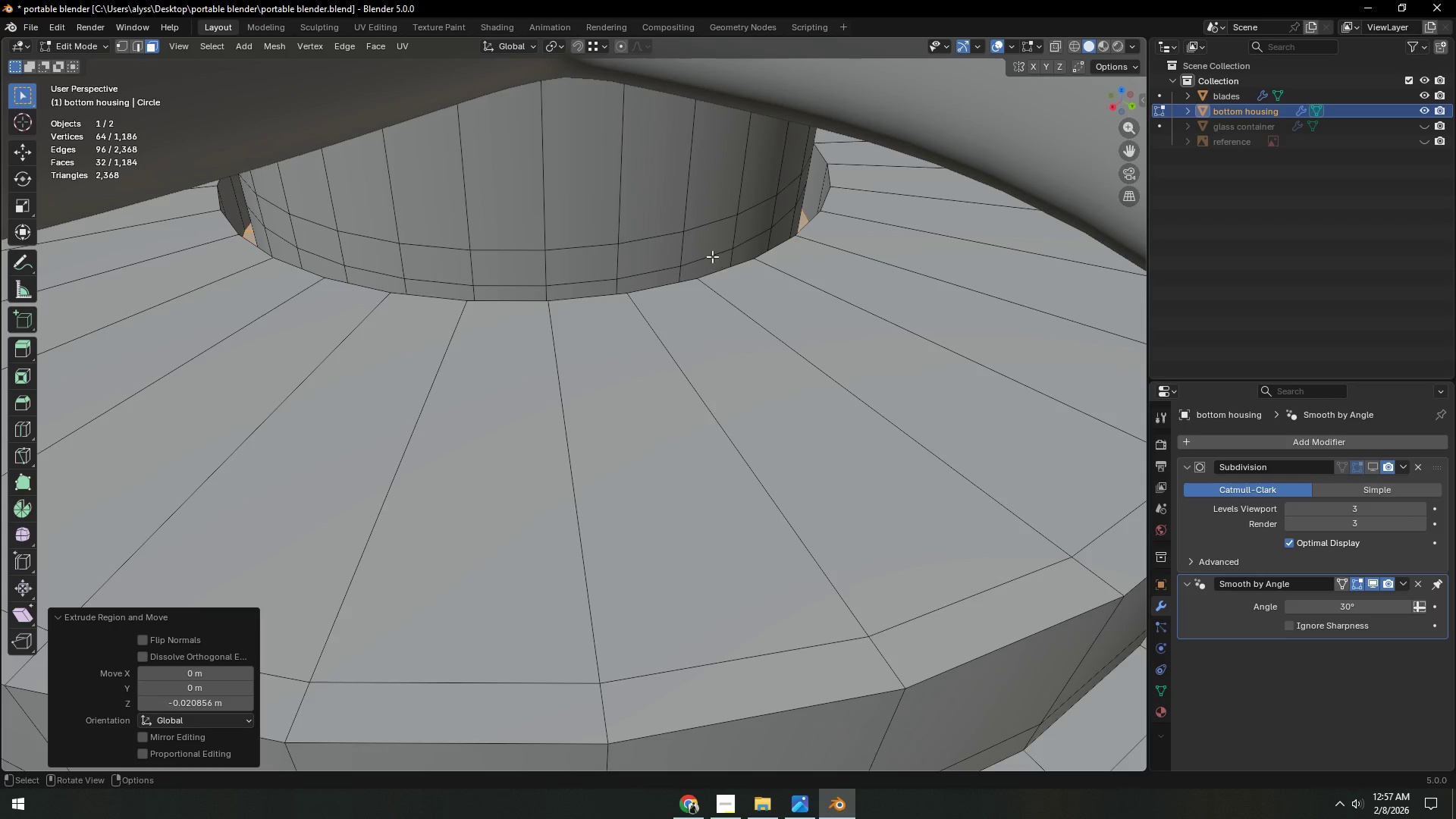 
key(2)
 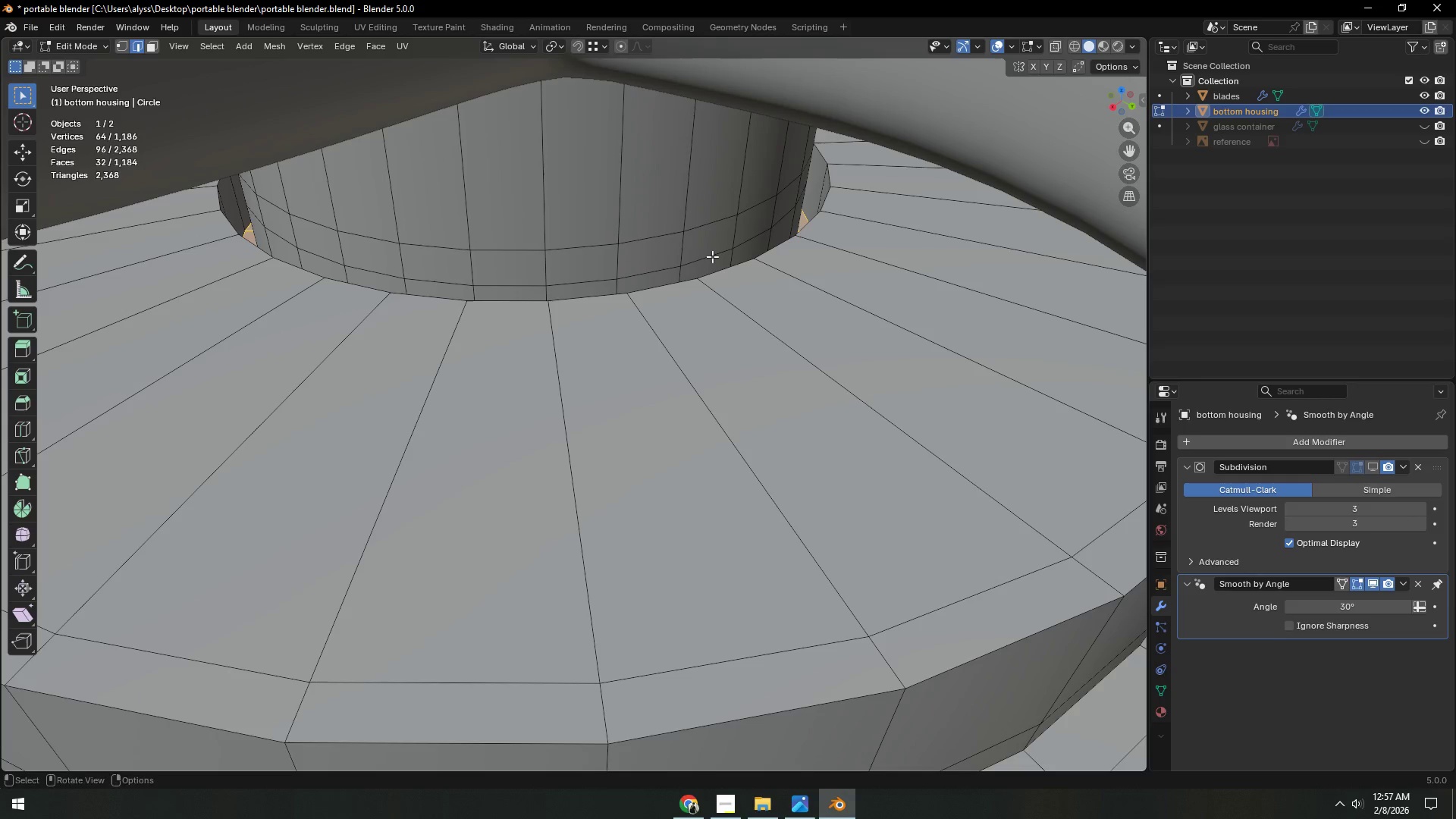 
hold_key(key=AltLeft, duration=0.48)
left_click([712, 256])
 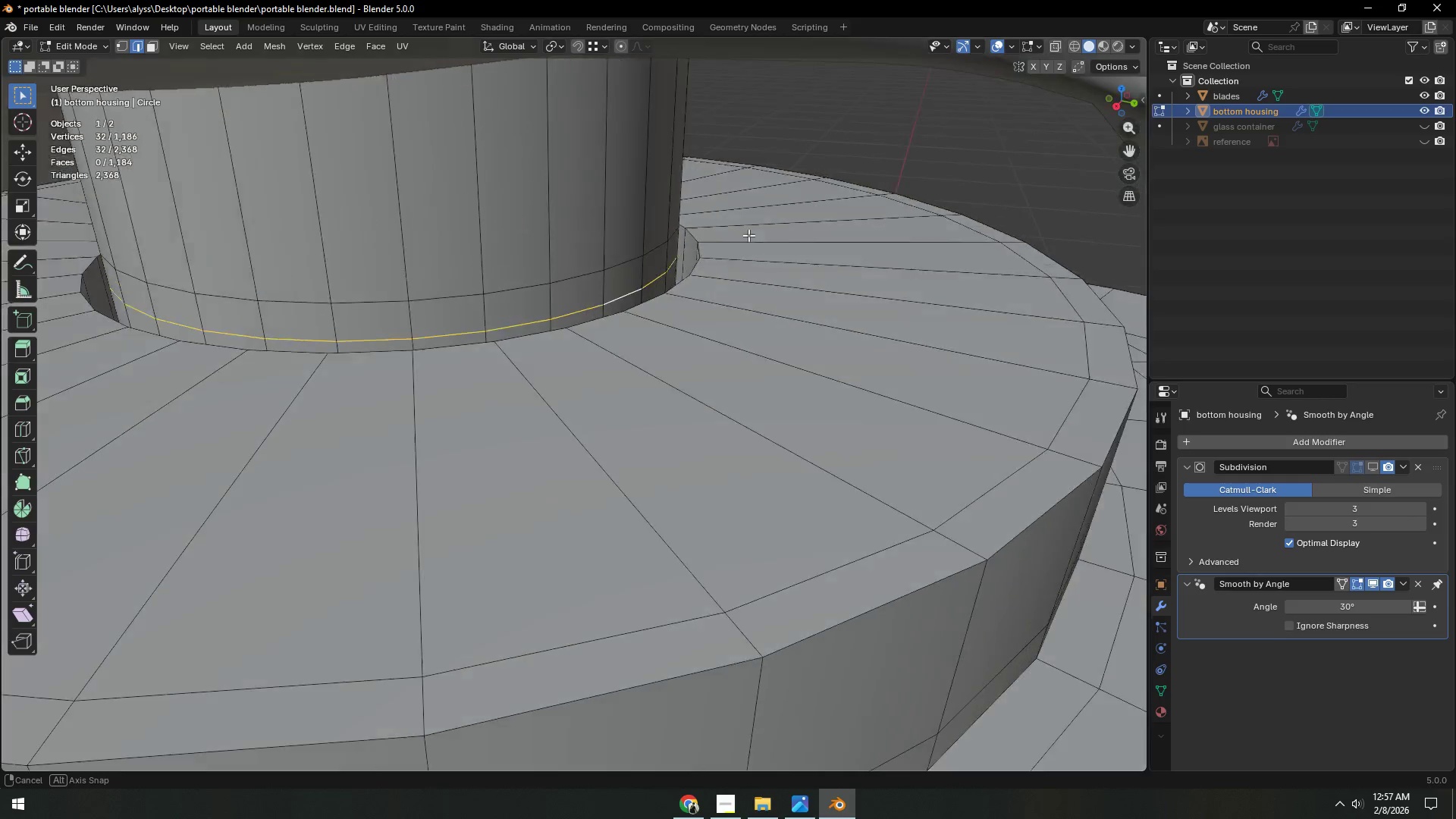 
scroll: coordinate [710, 331], scroll_direction: up, amount: 7.0
 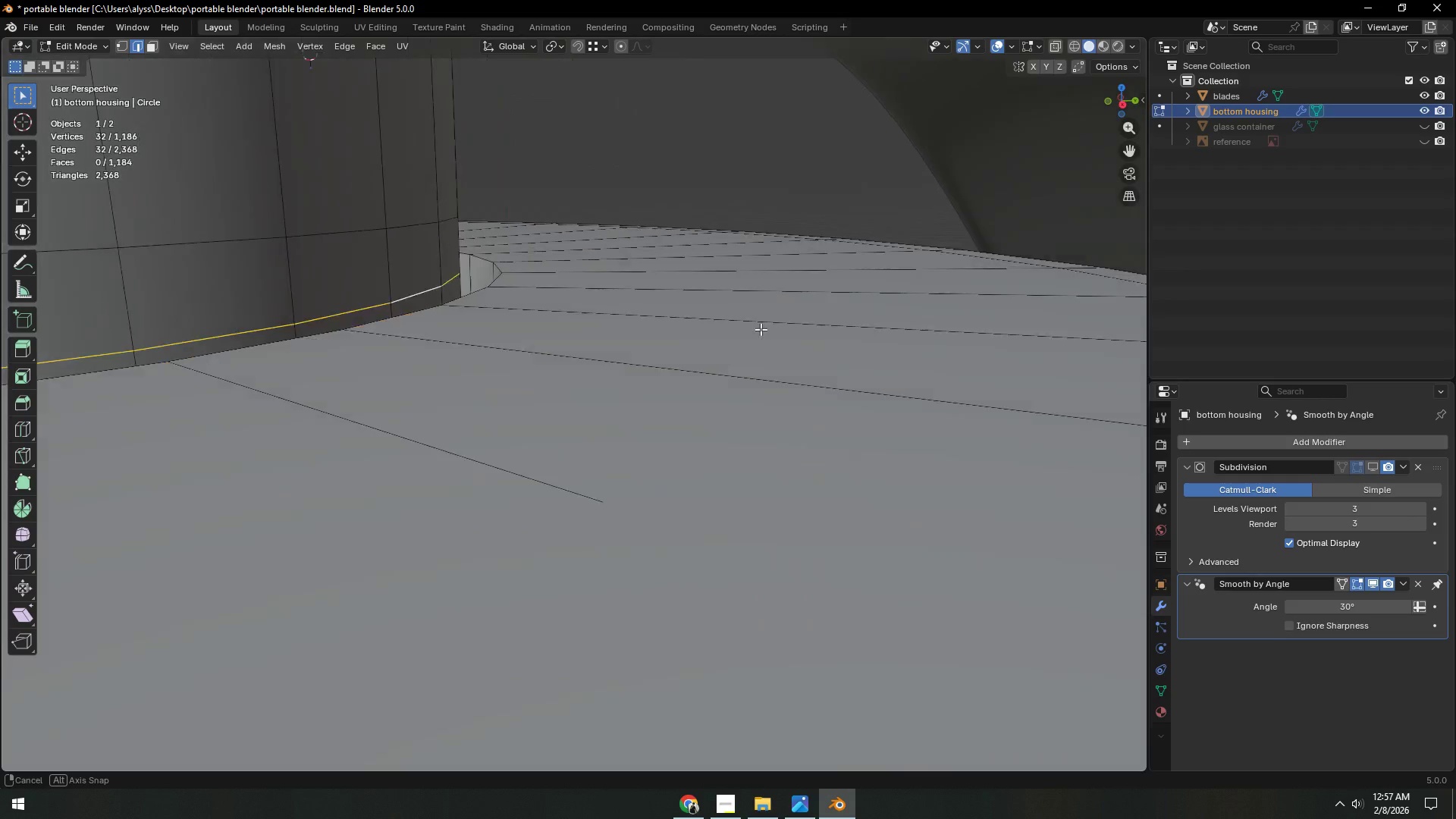 
key(Backquote)
 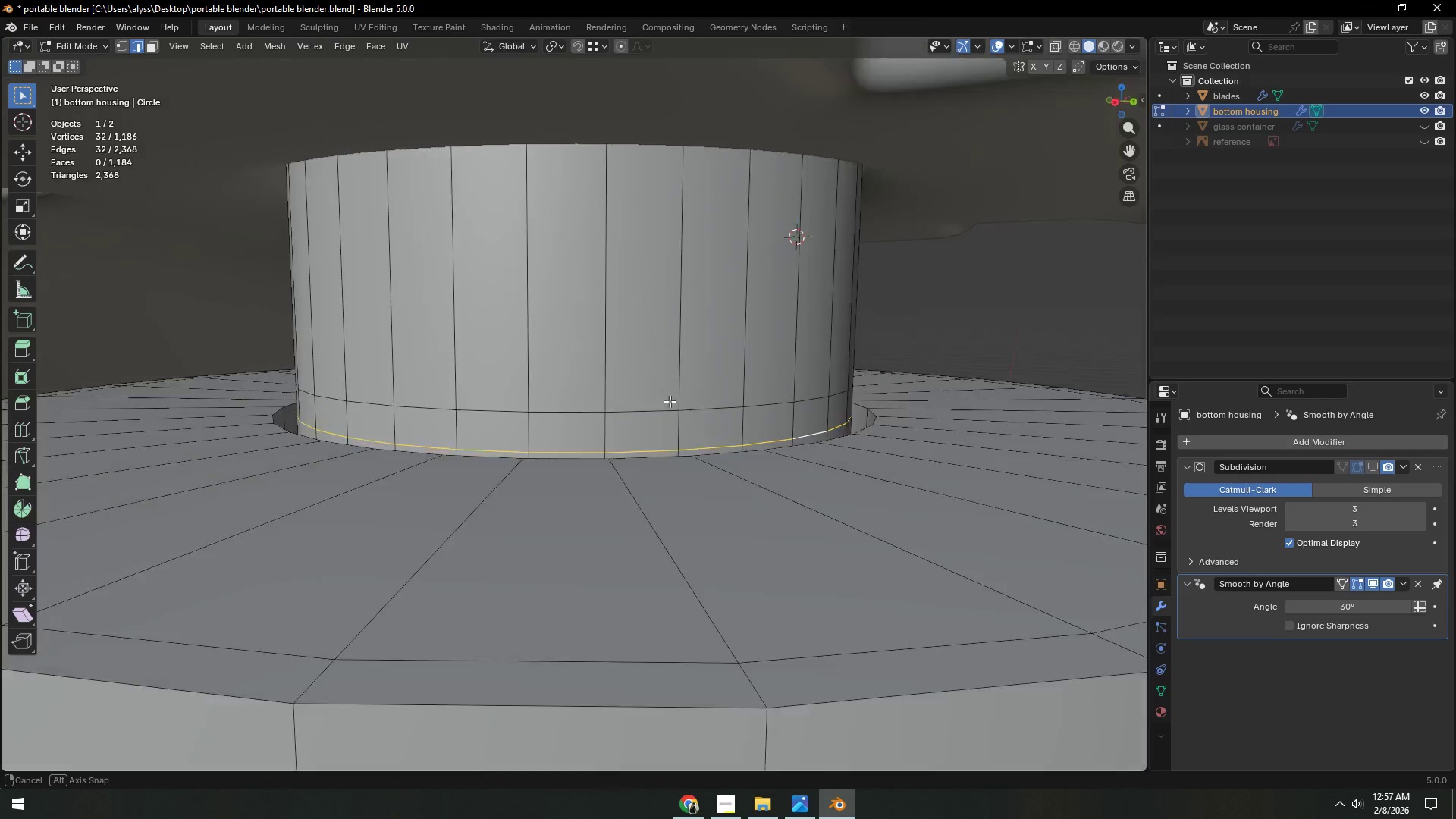 
scroll: coordinate [748, 332], scroll_direction: down, amount: 2.0
 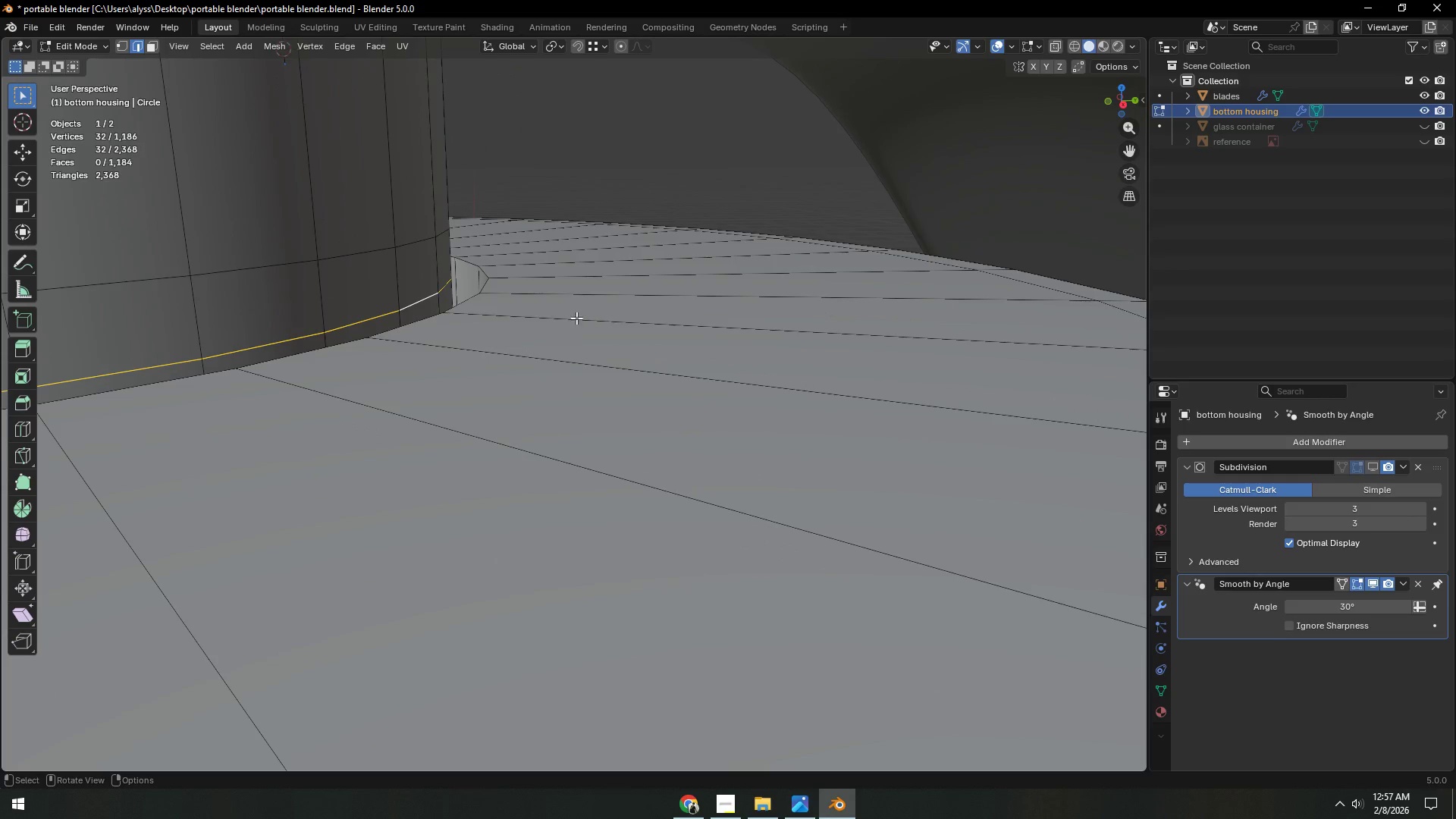 
scroll: coordinate [683, 411], scroll_direction: up, amount: 2.0
 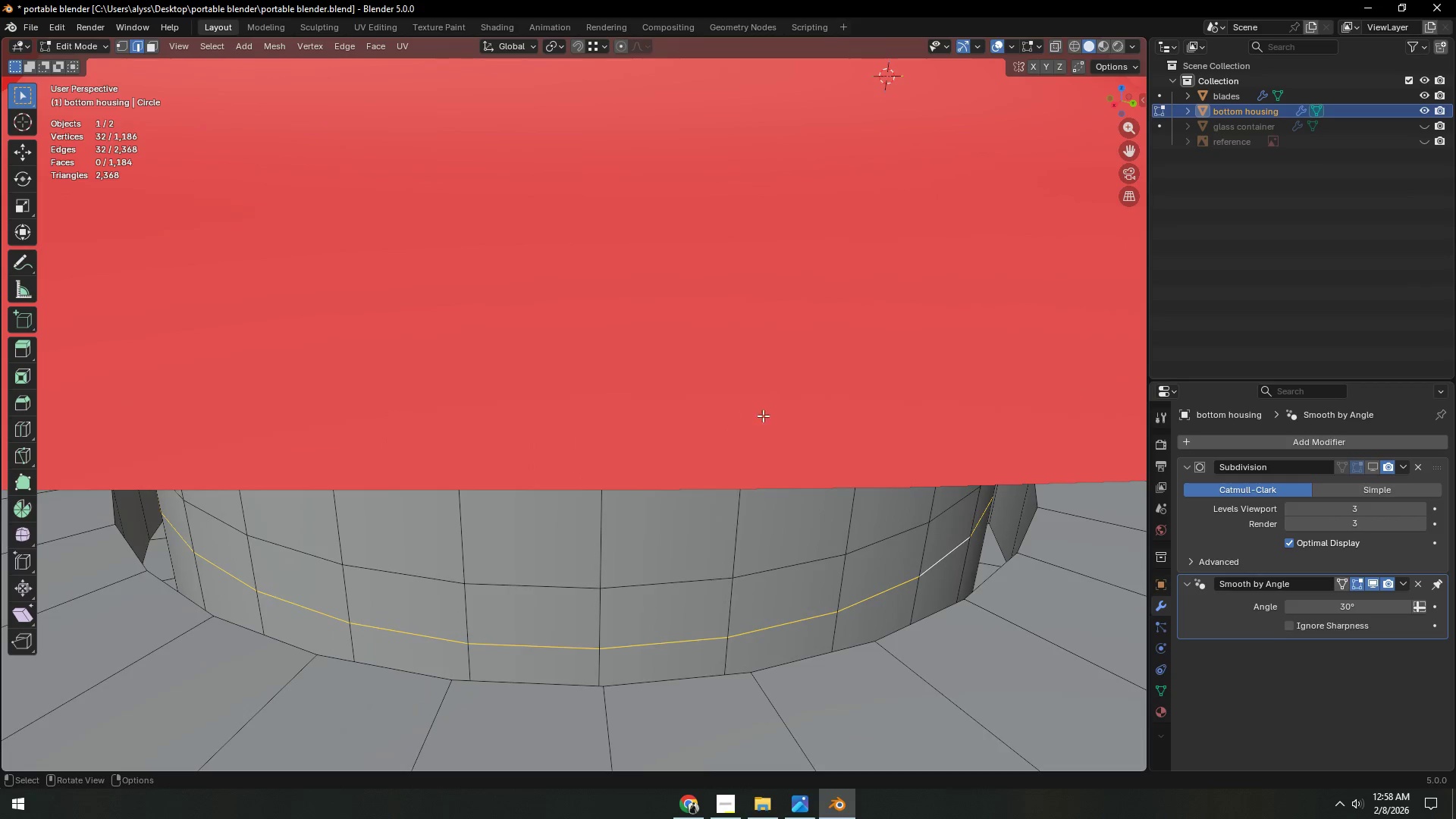 
hold_key(key=ShiftLeft, duration=0.38)
 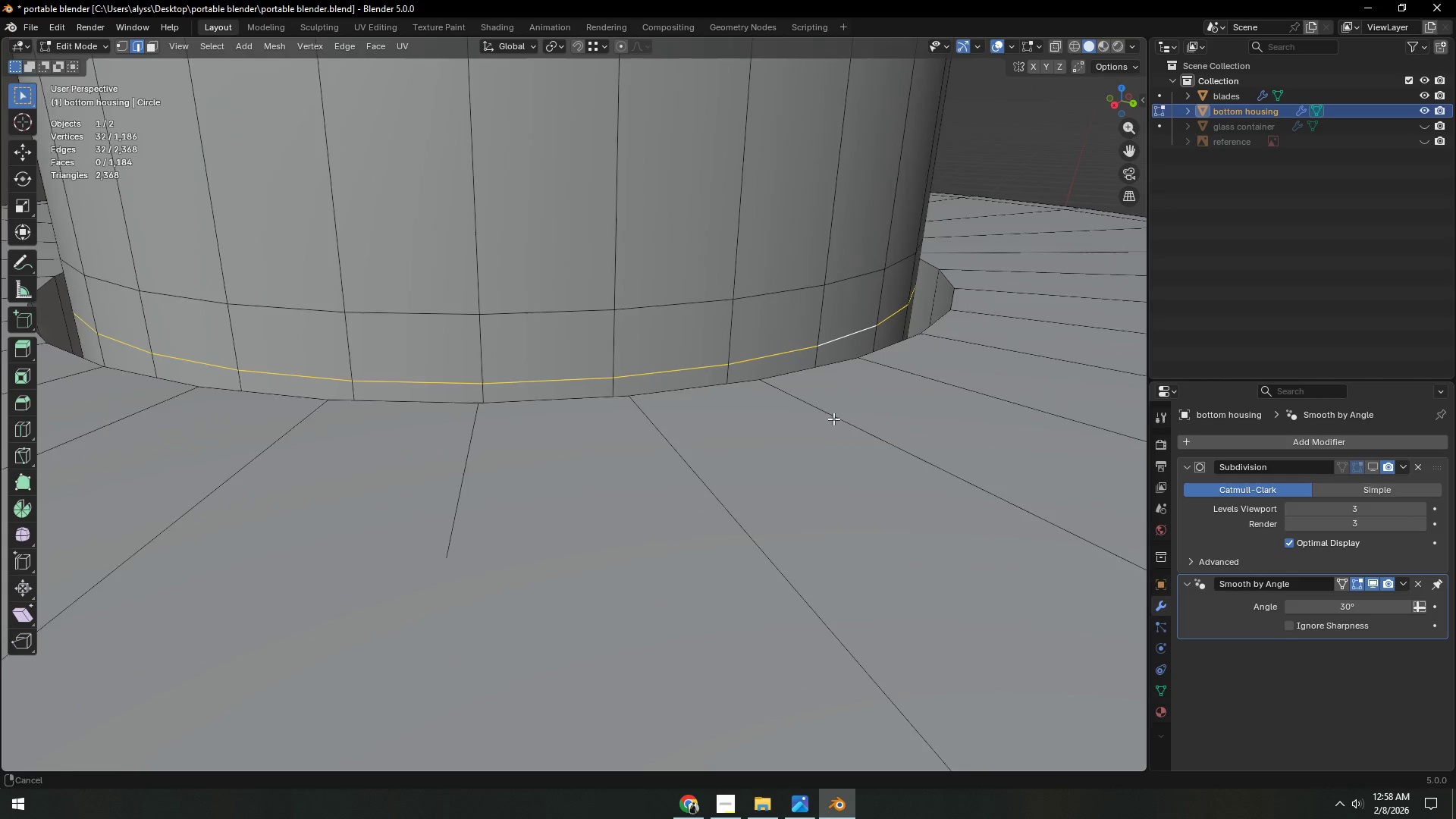 
type(zgz)
 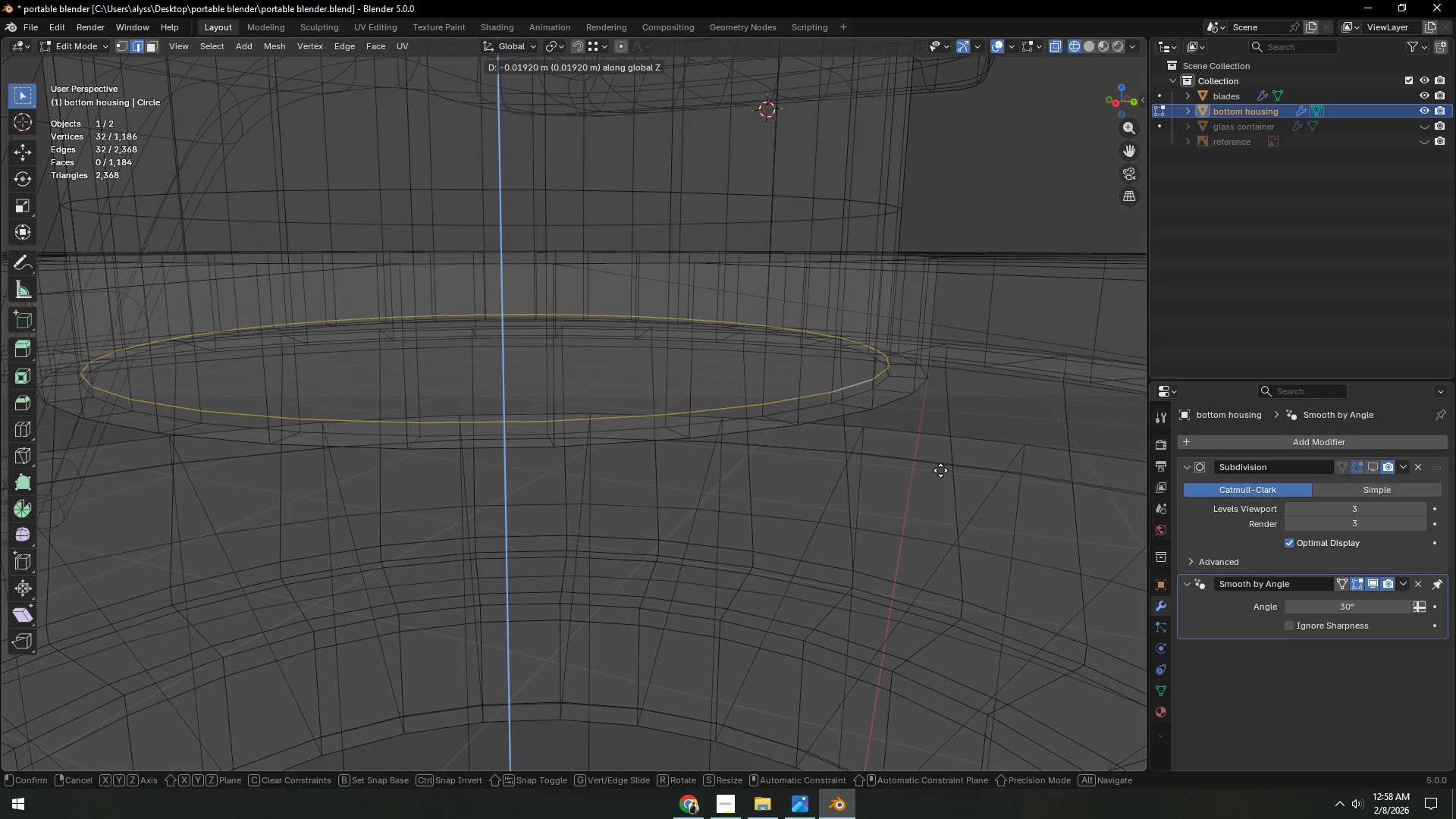 
left_click([940, 471])
 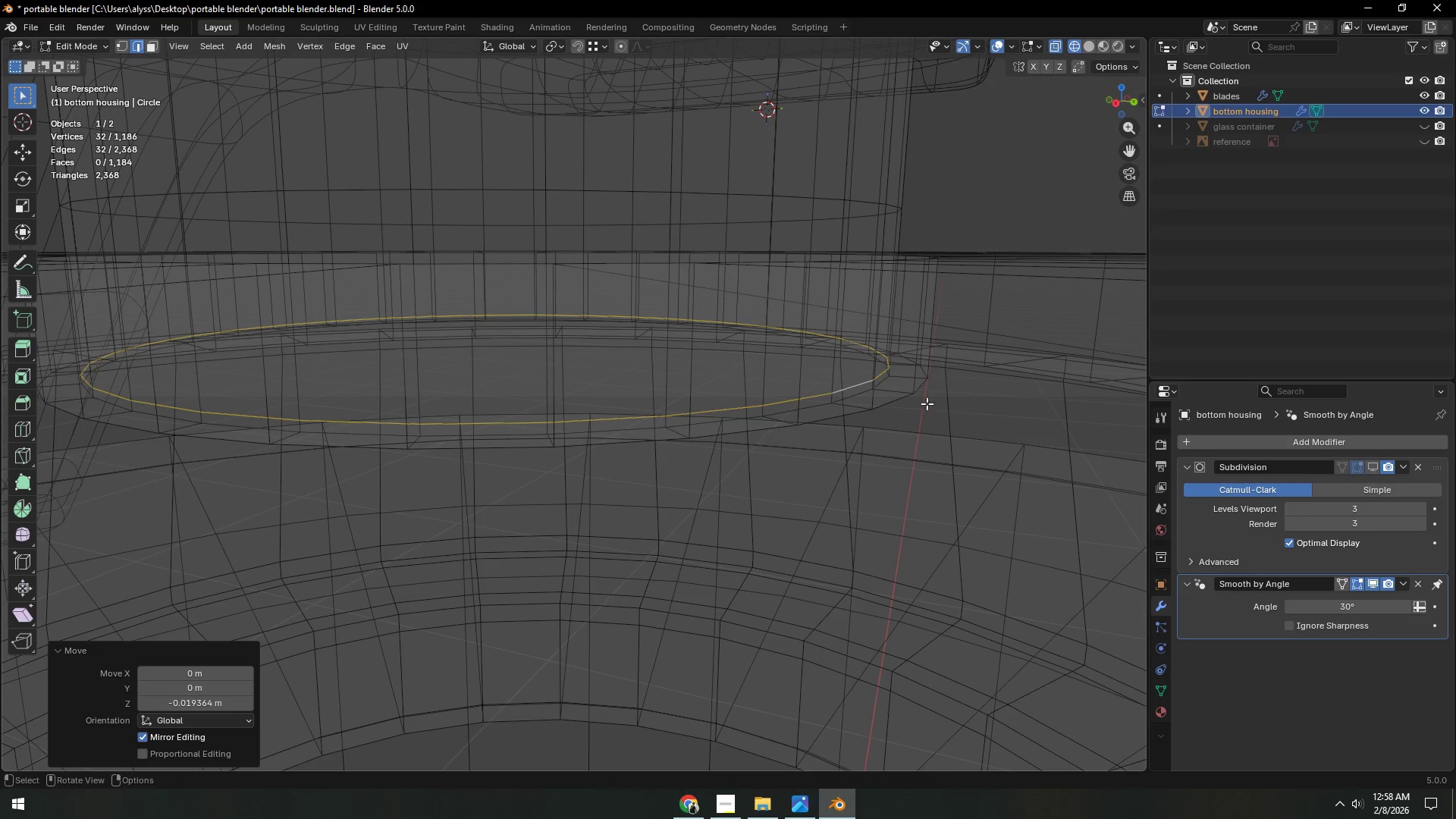 
key(Control+ControlLeft)
 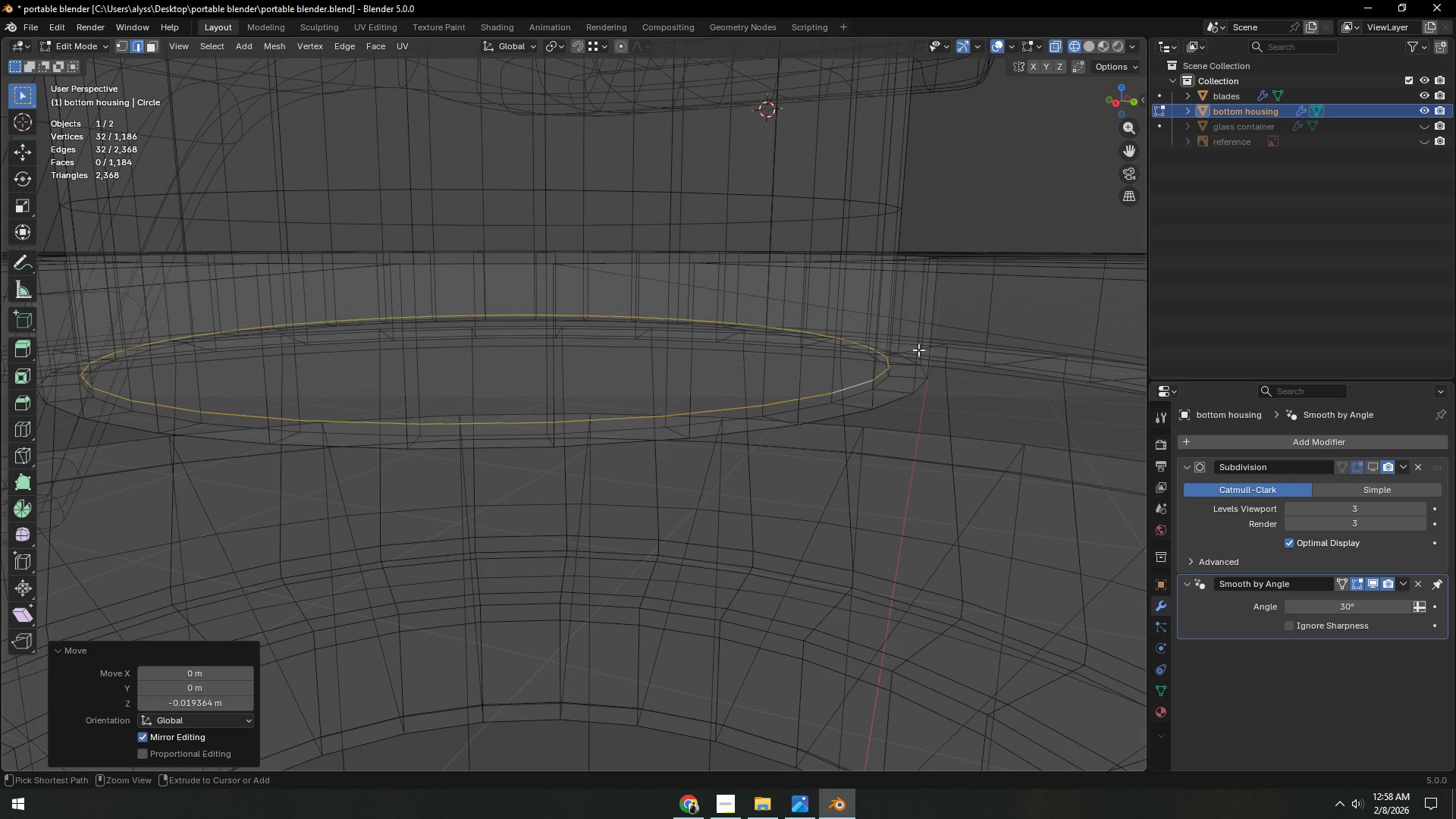 
key(Control+R)
 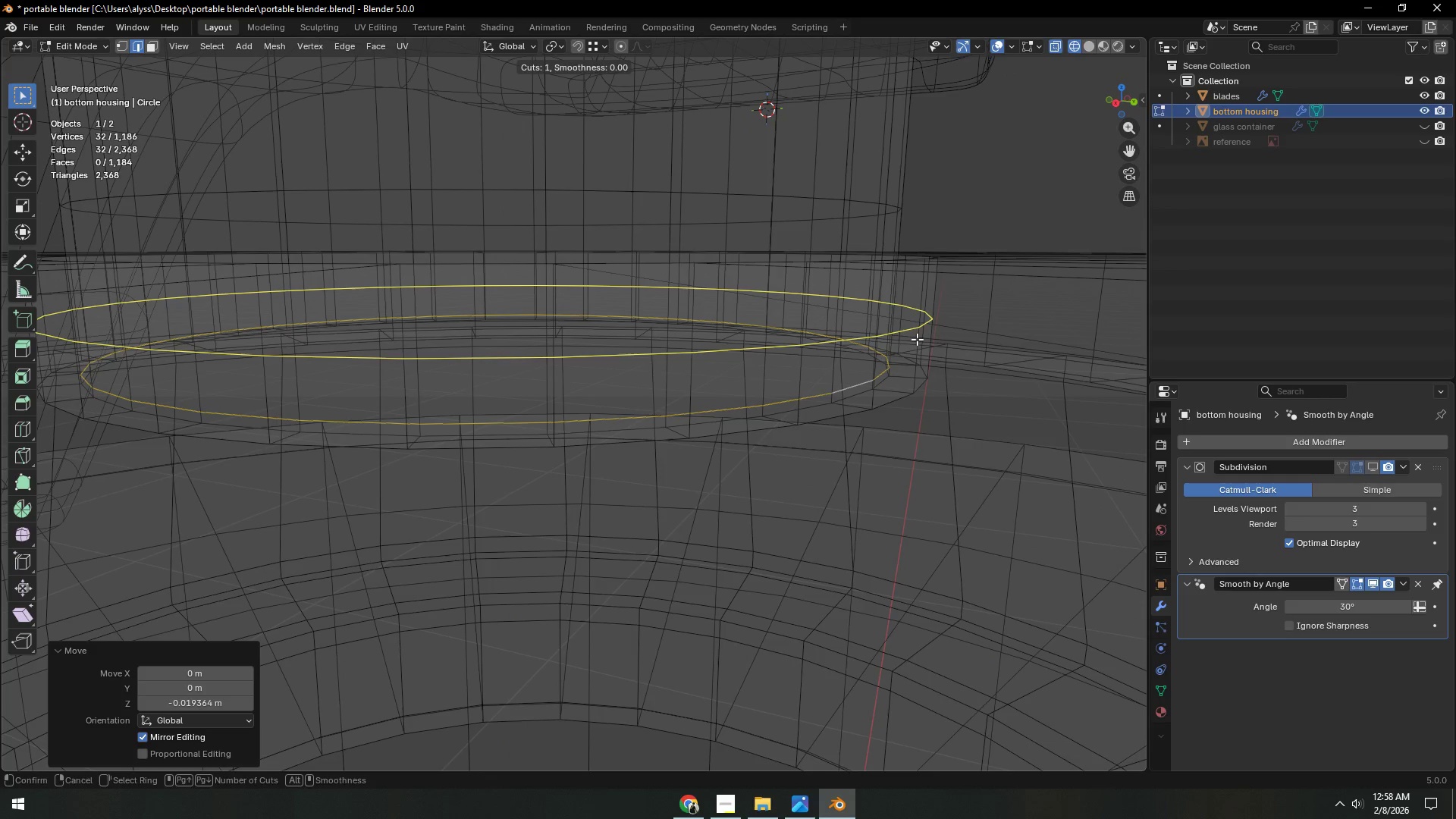 
left_click([917, 339])
 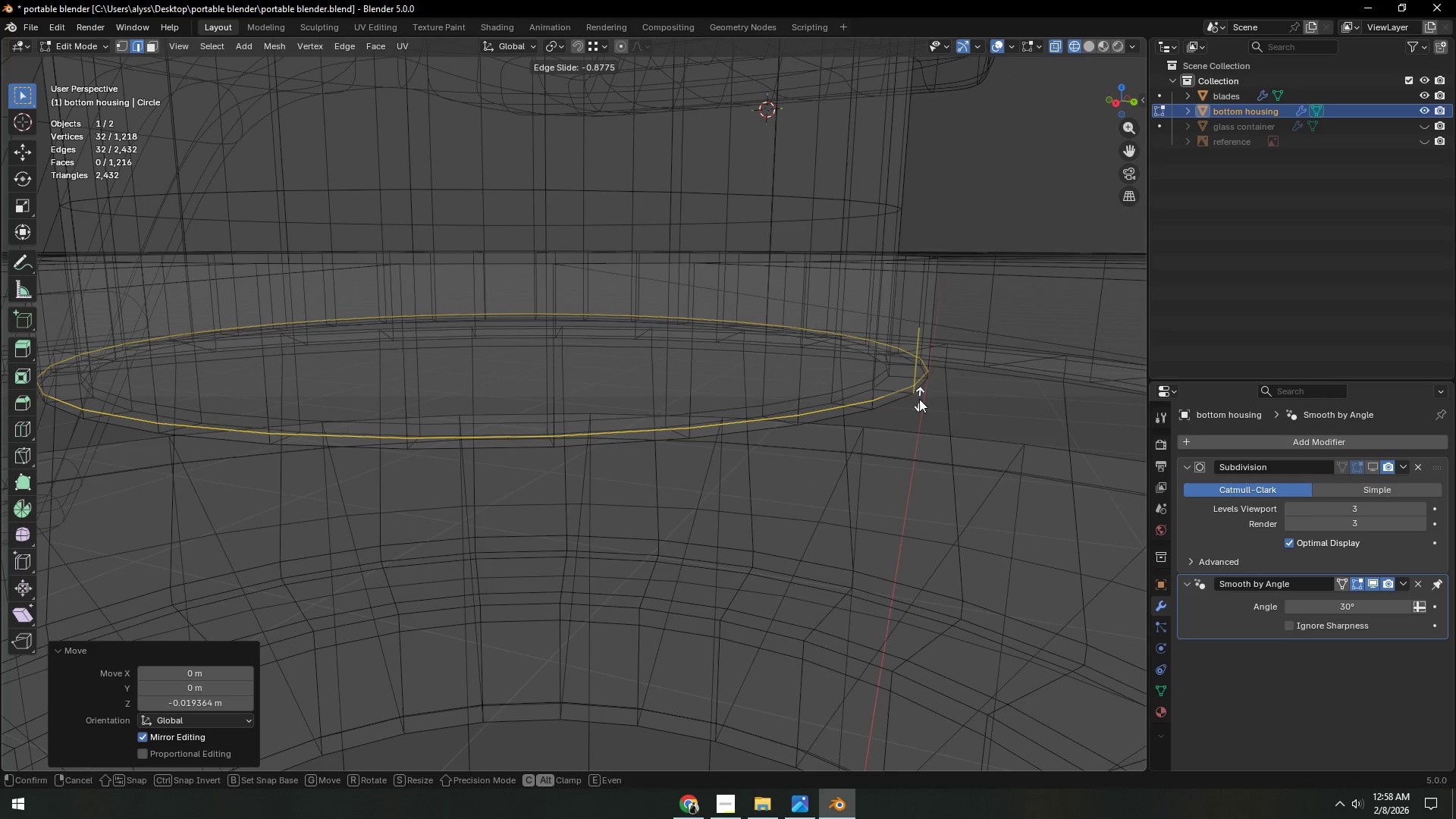 
left_click([919, 399])
 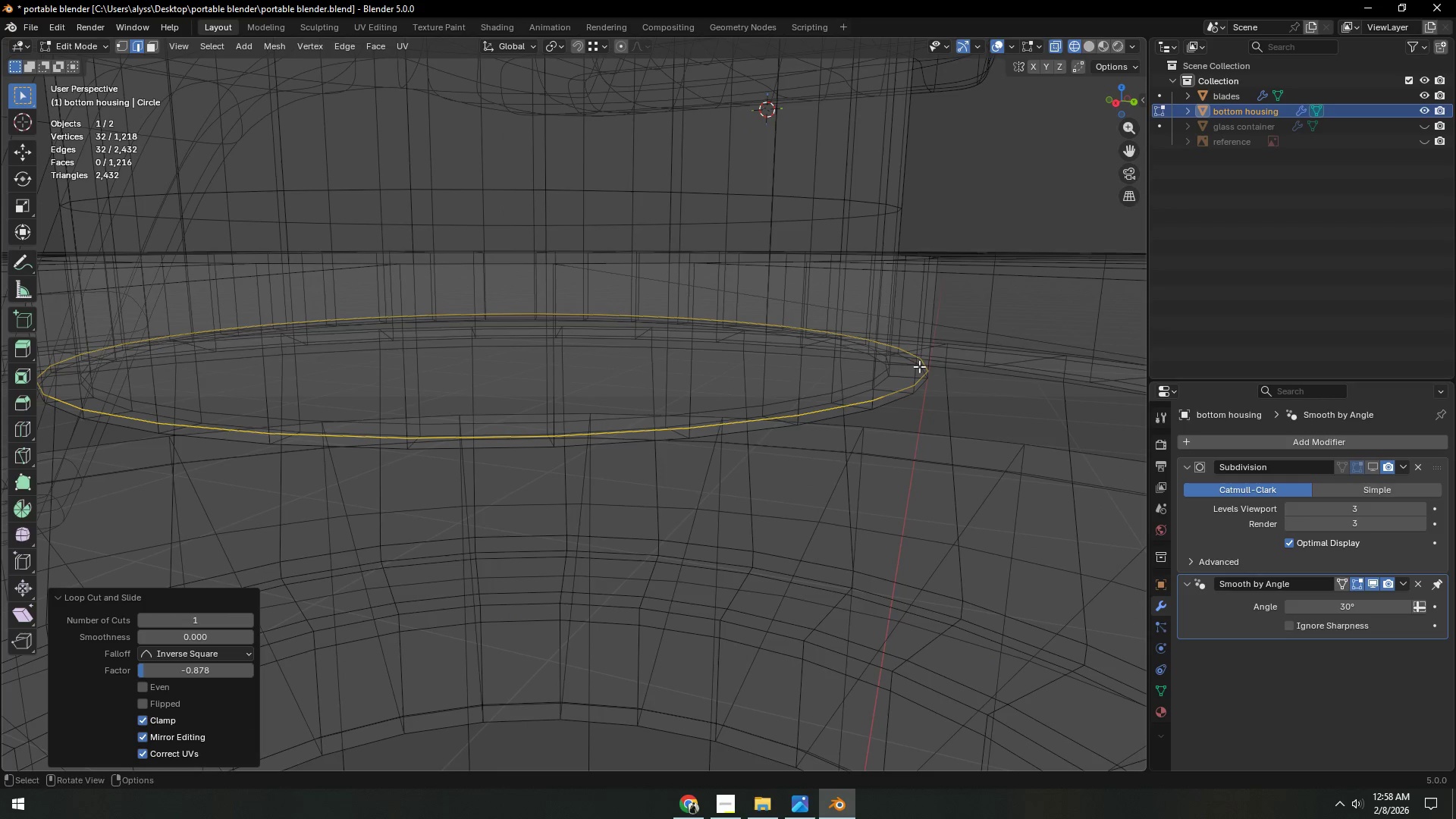 
key(Control+ControlLeft)
 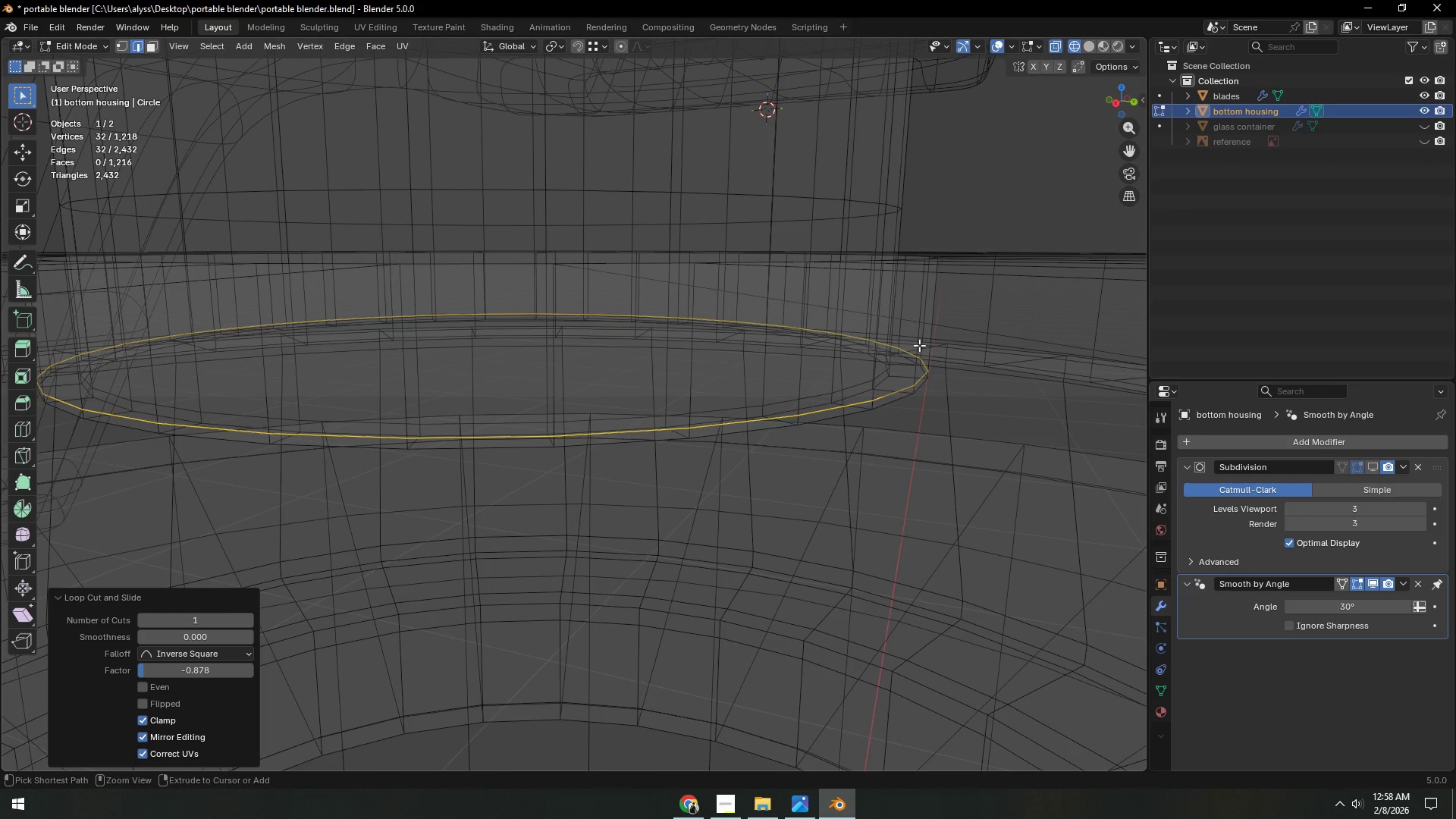 
key(Control+R)
 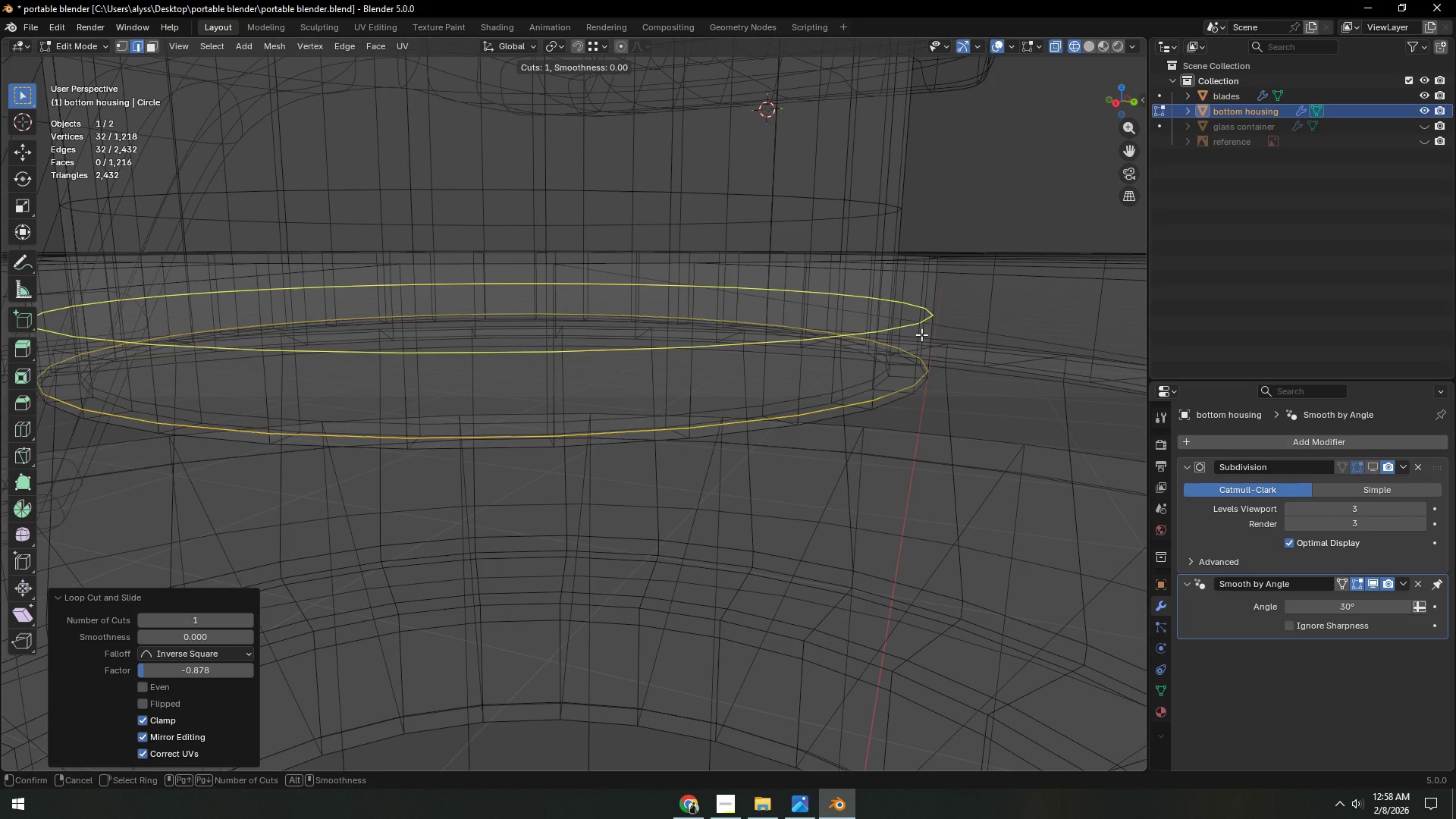 
left_click([921, 334])
 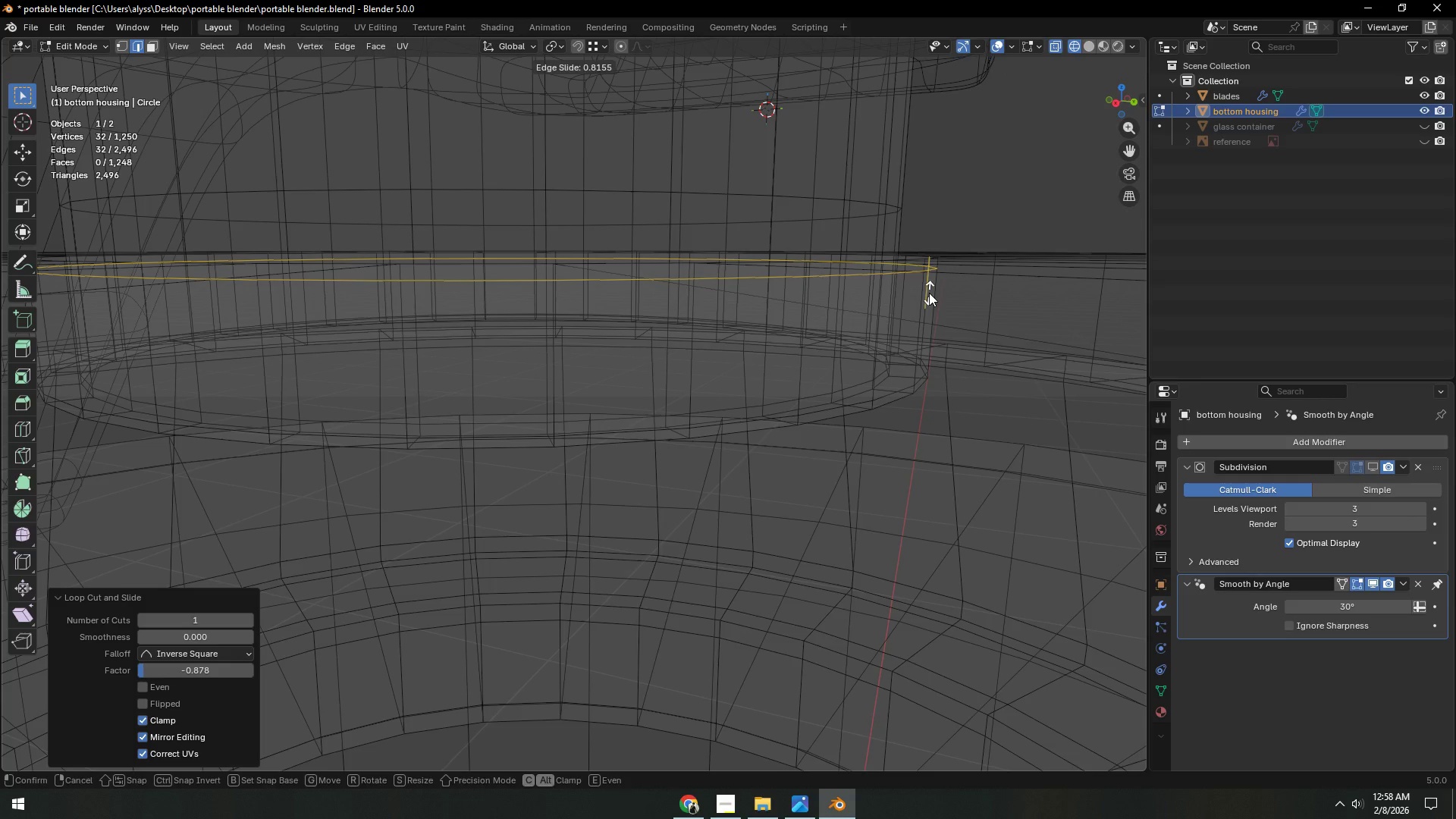 
left_click([929, 292])
 